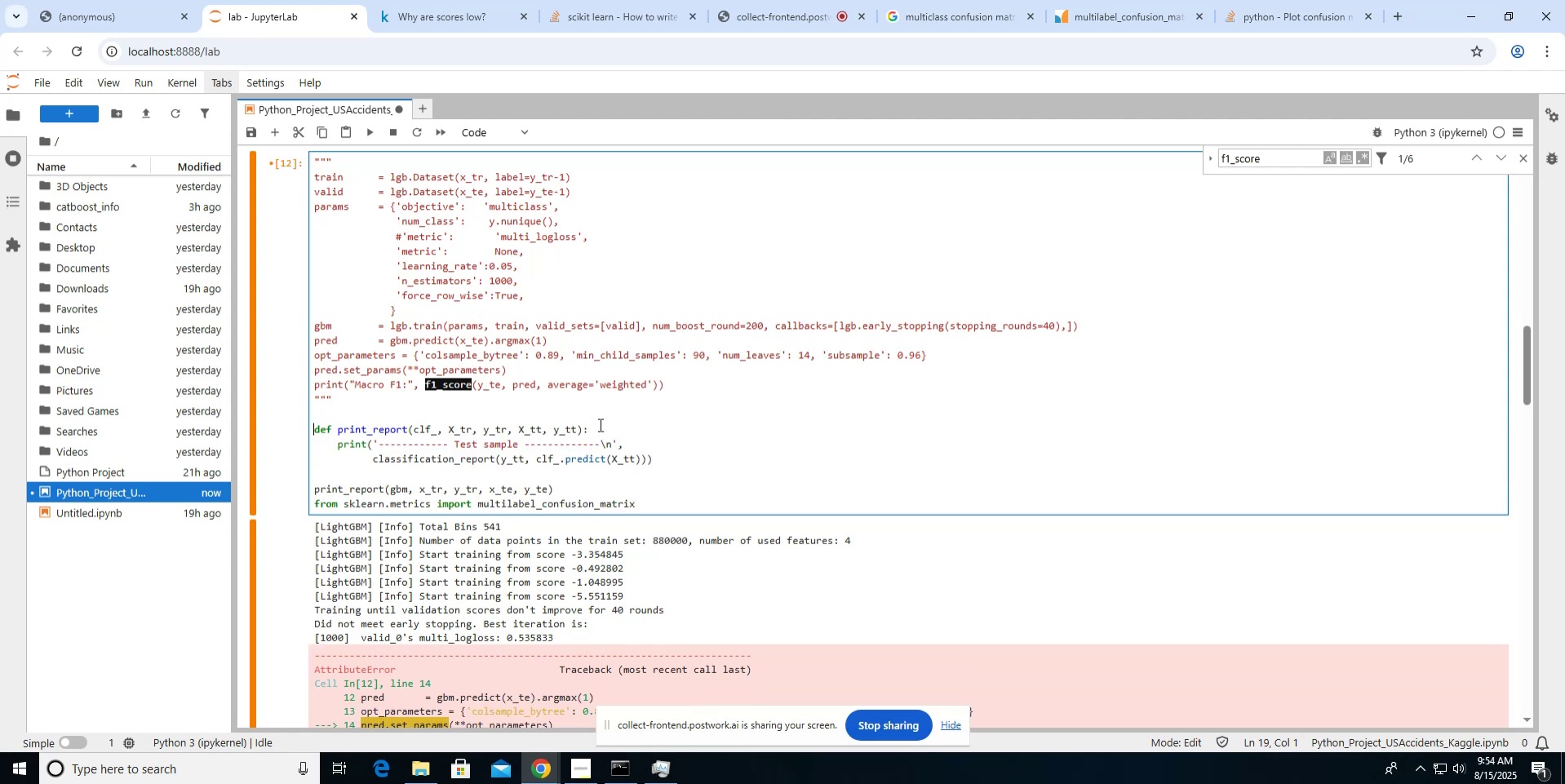 
key(ArrowUp)
 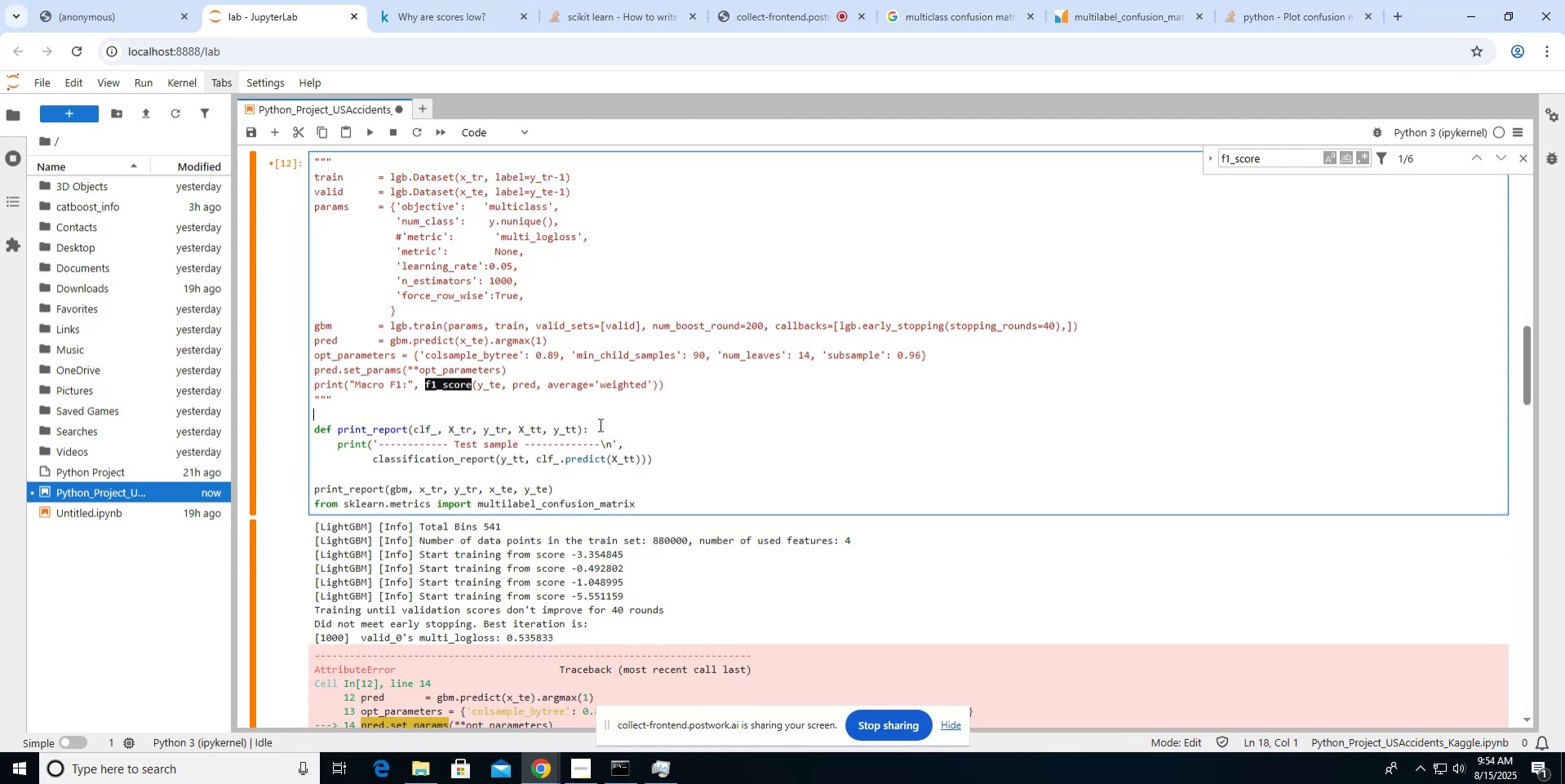 
key(Control+V)
 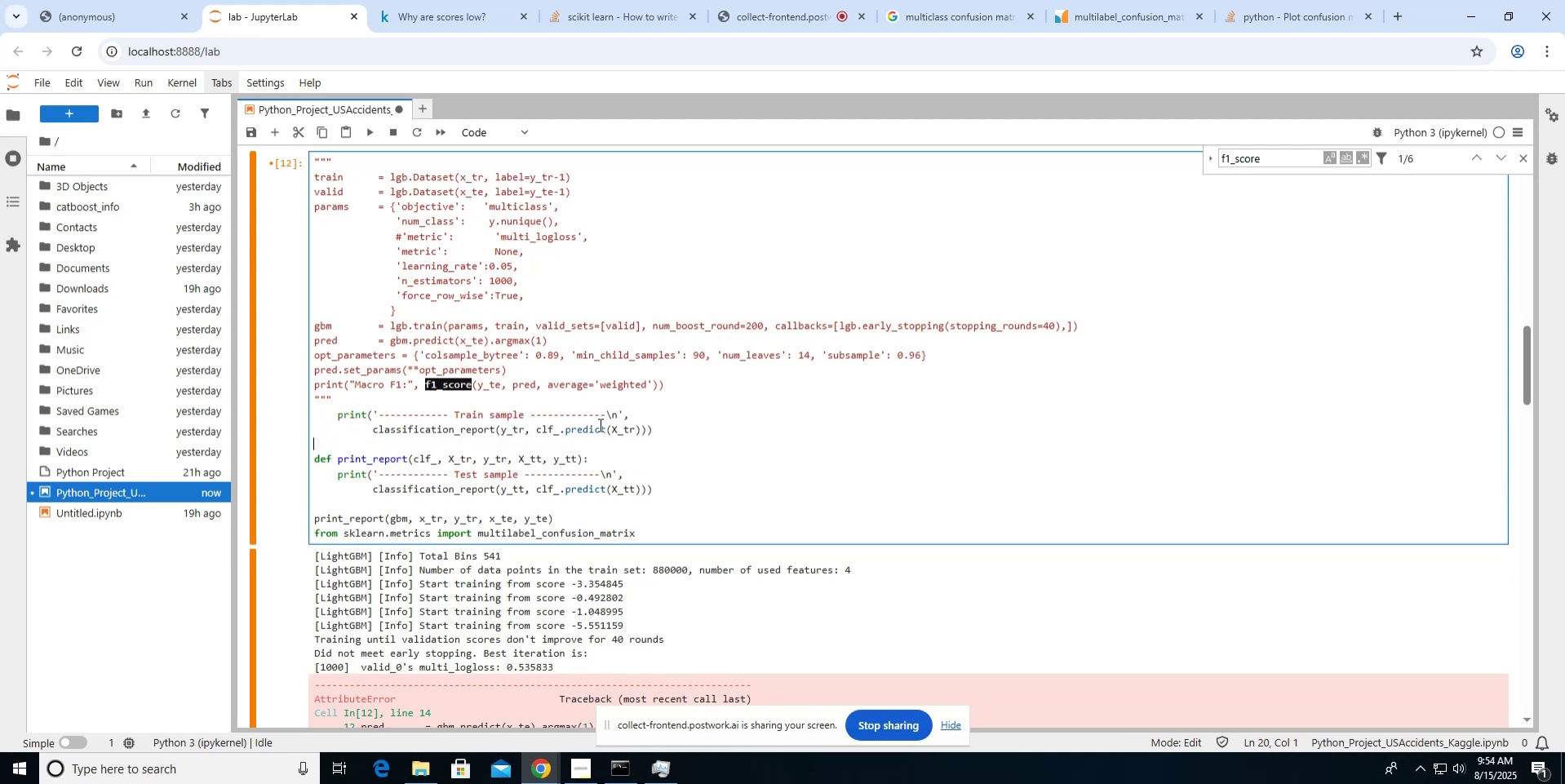 
key(ArrowUp)
 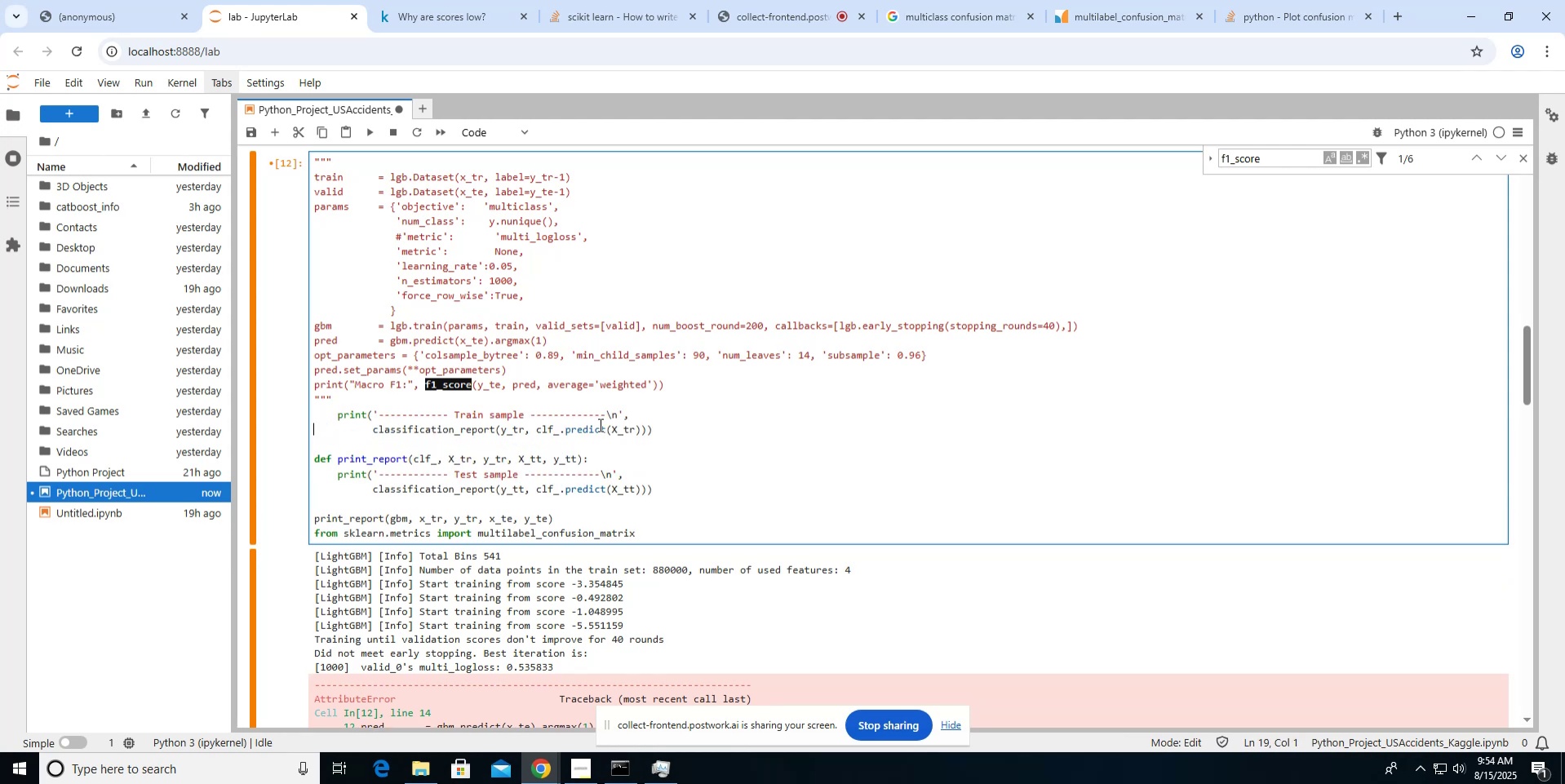 
key(Shift+ShiftLeft)
 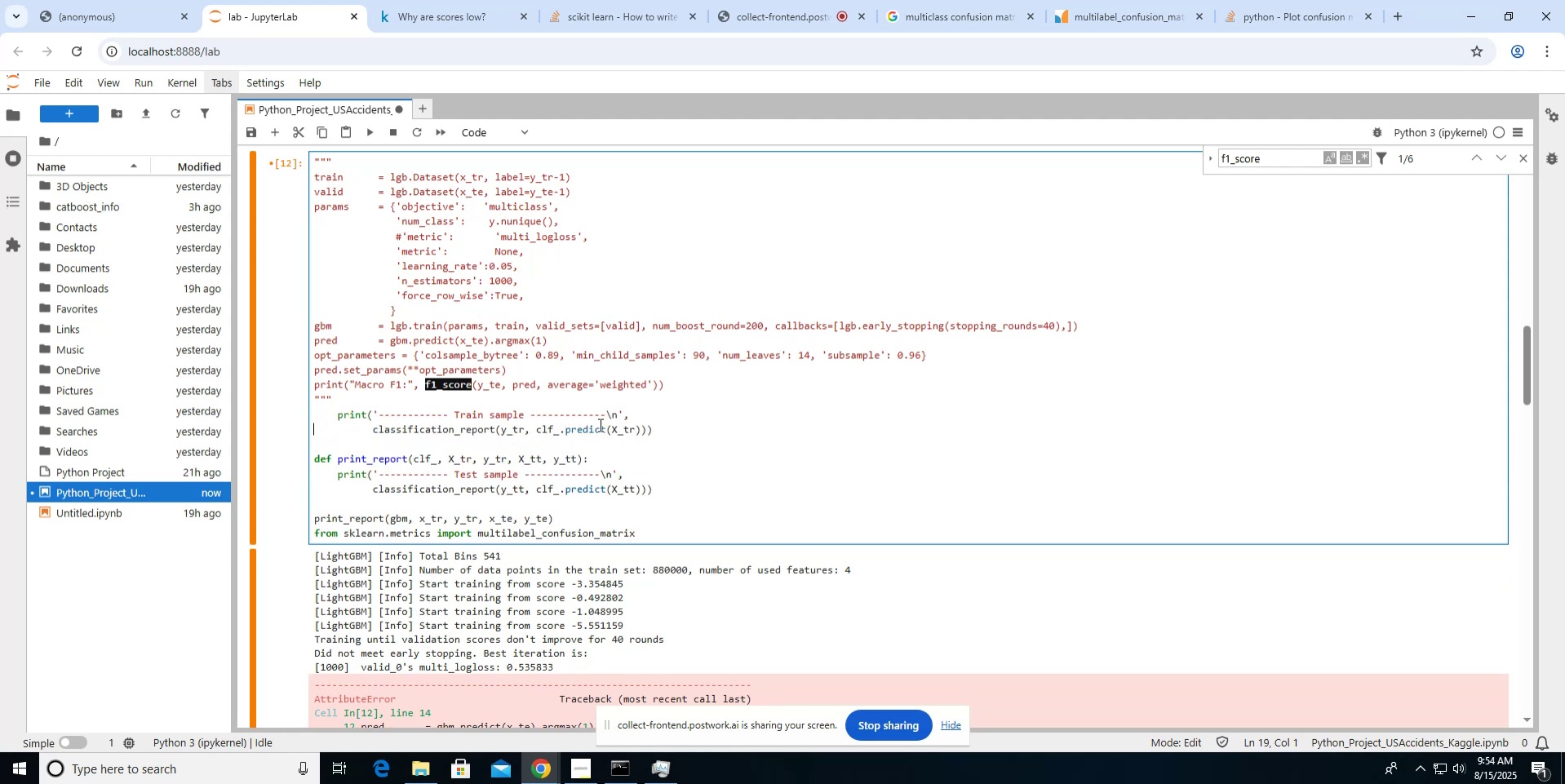 
key(ArrowDown)
 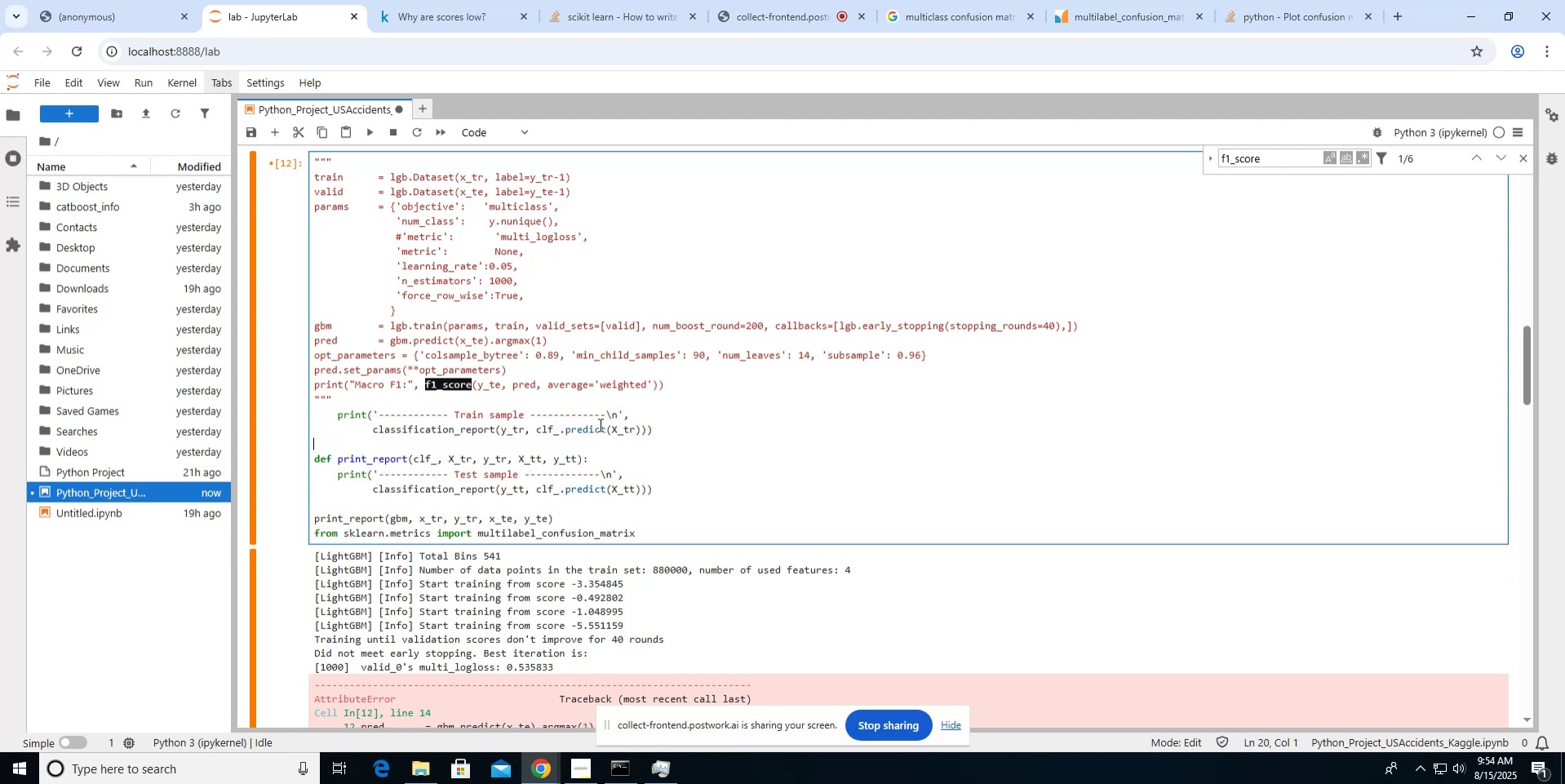 
hold_key(key=ShiftLeft, duration=0.79)
 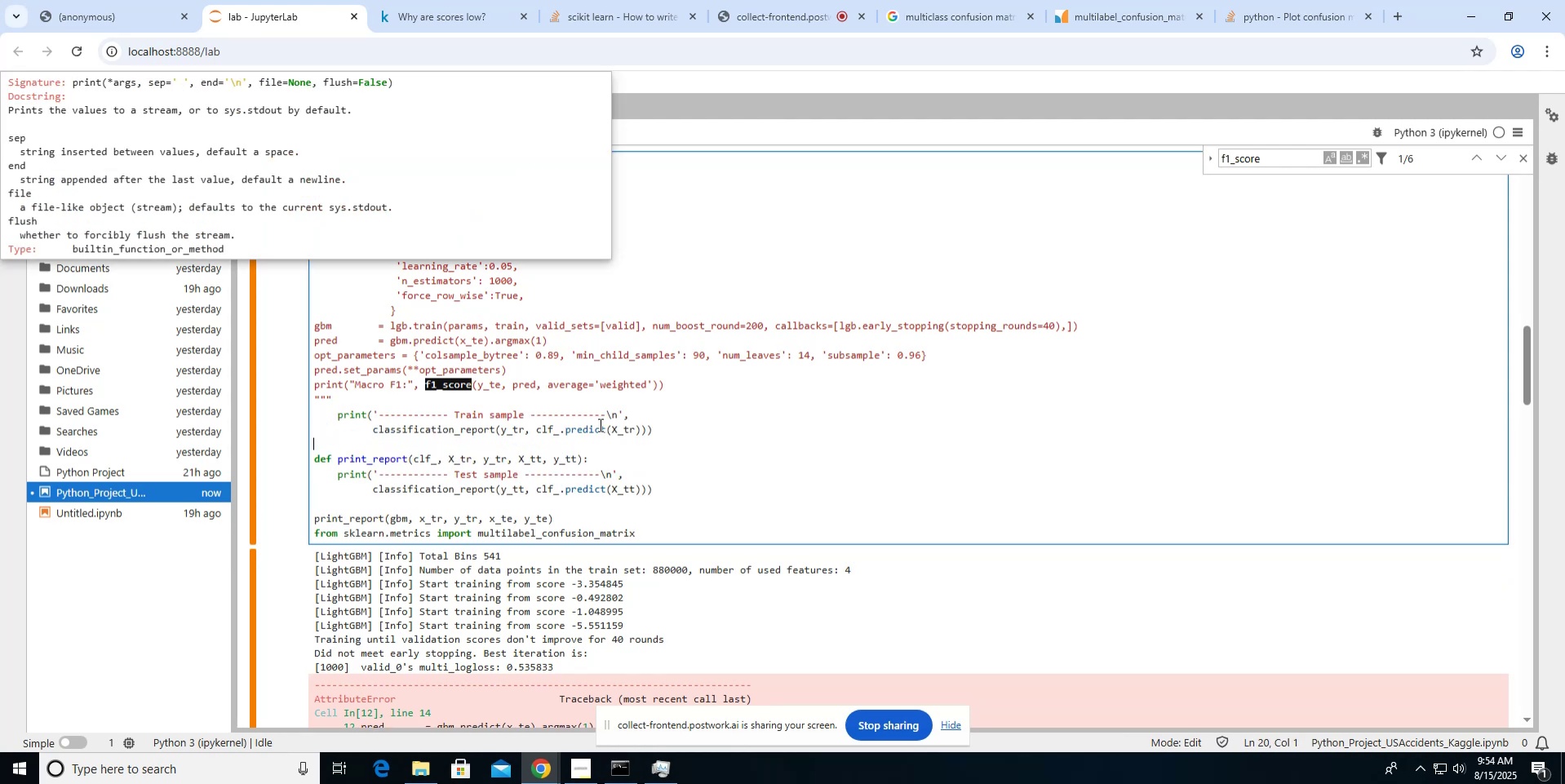 
key(Tab)
 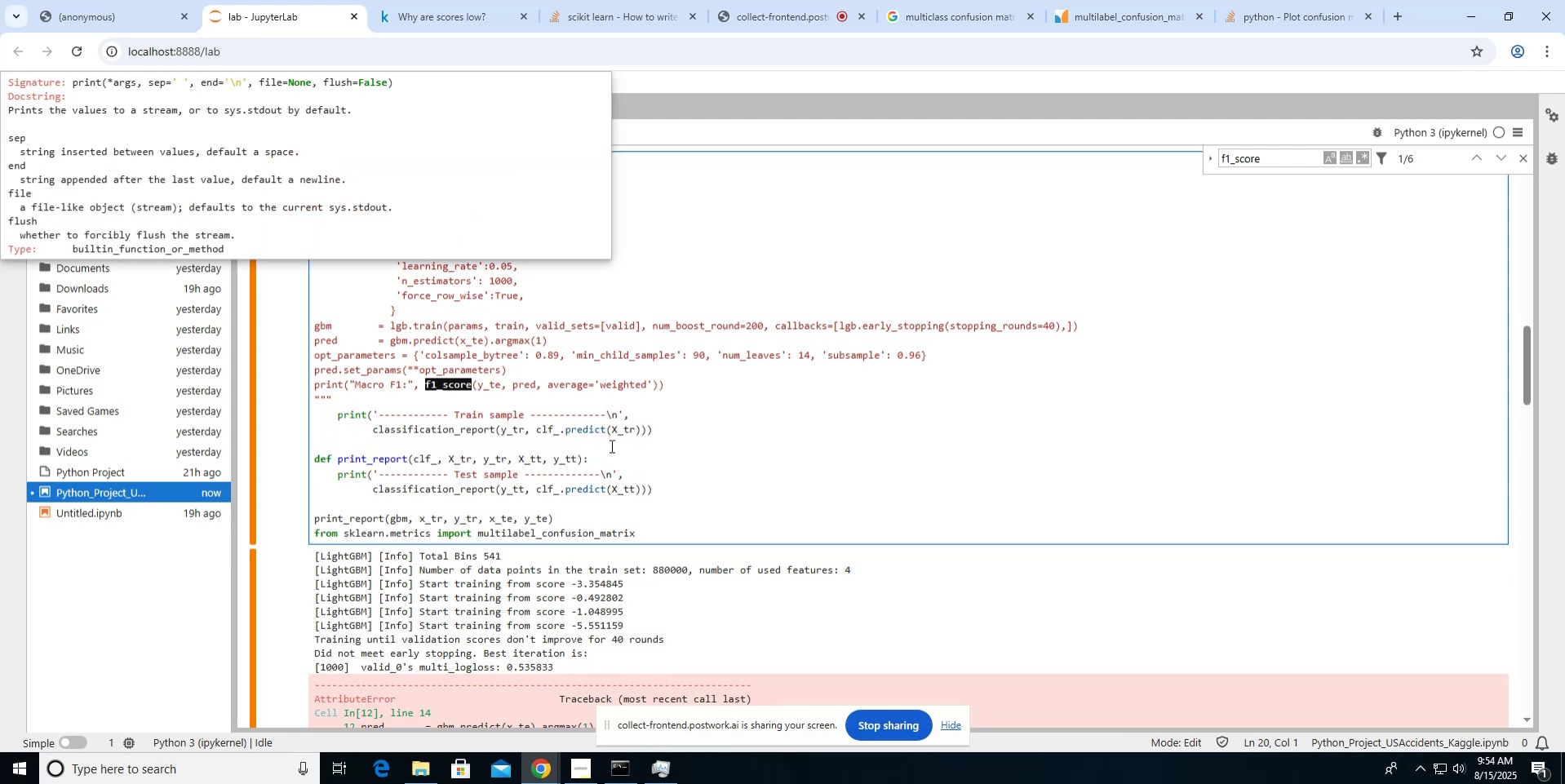 
double_click([663, 427])
 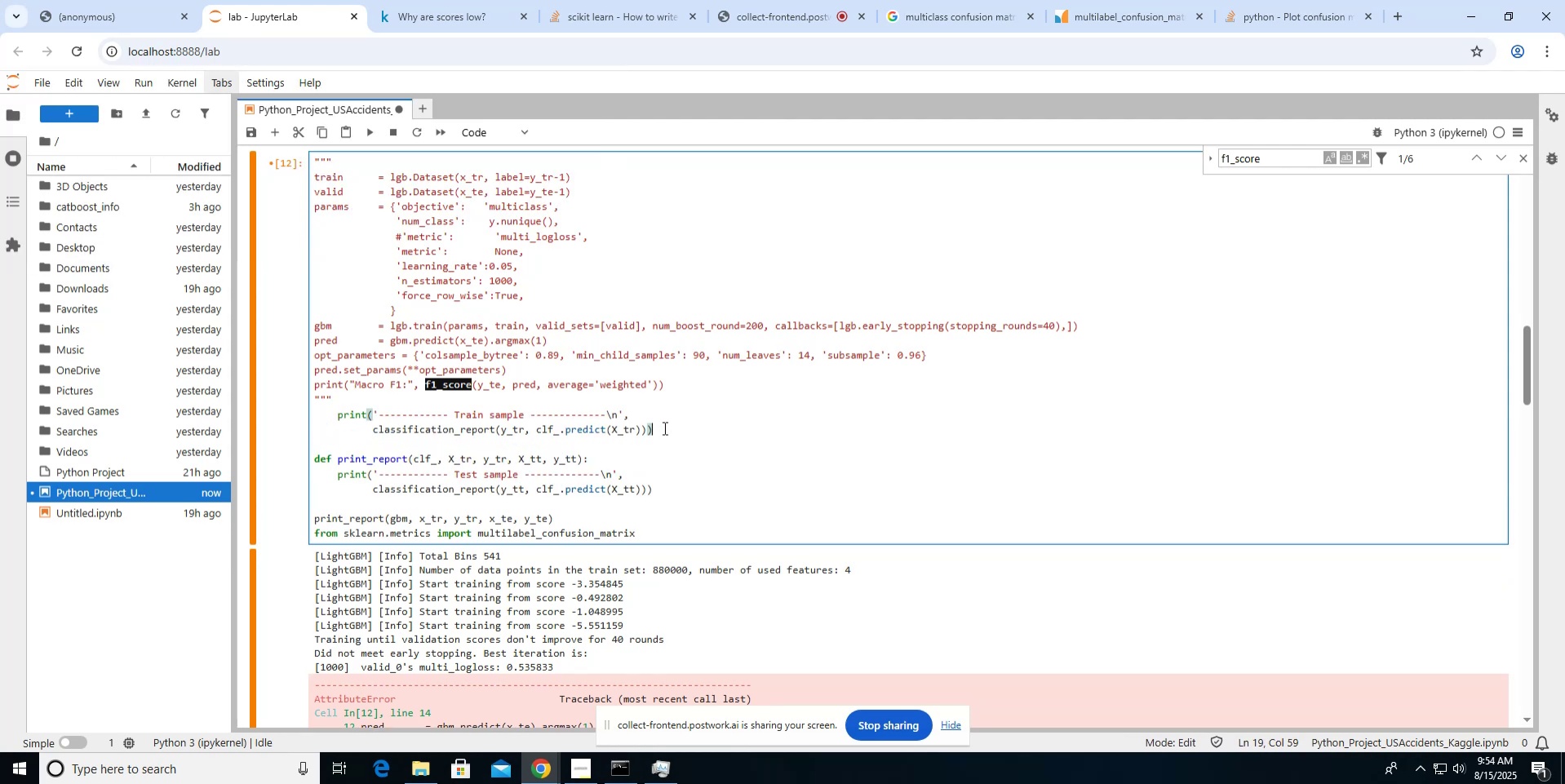 
key(ArrowRight)
 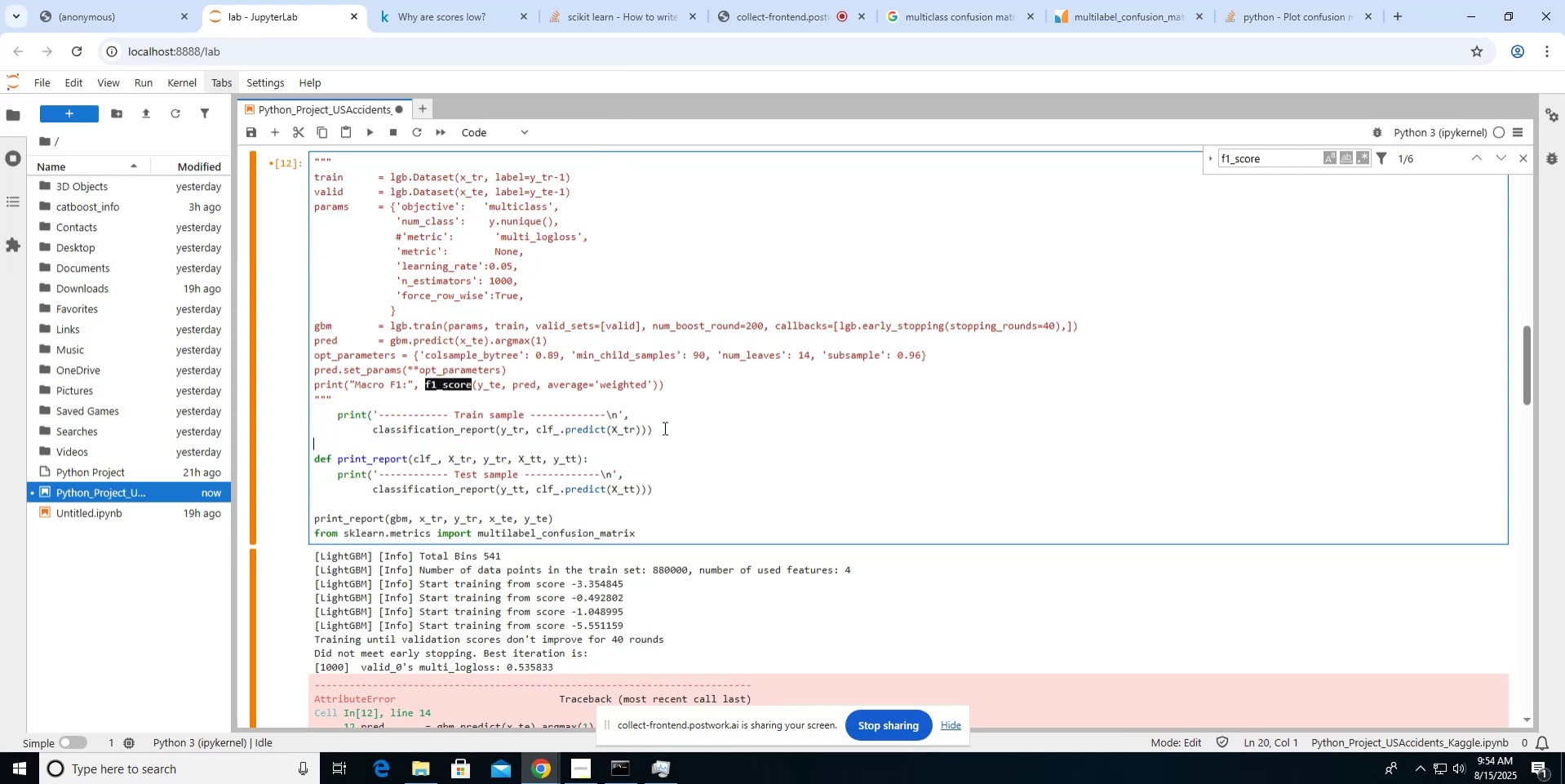 
key(Shift+ArrowUp)
 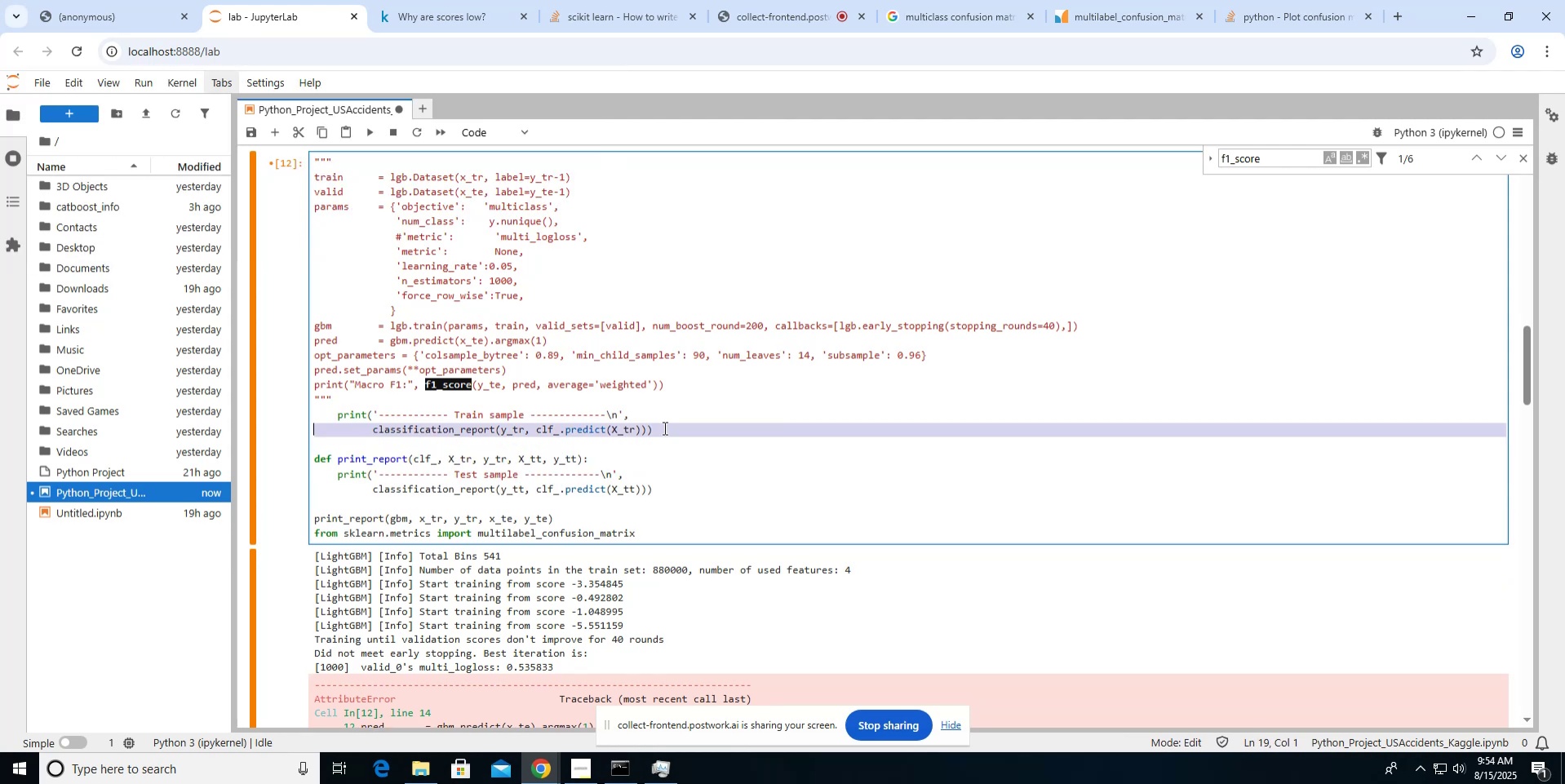 
key(Shift+ArrowUp)
 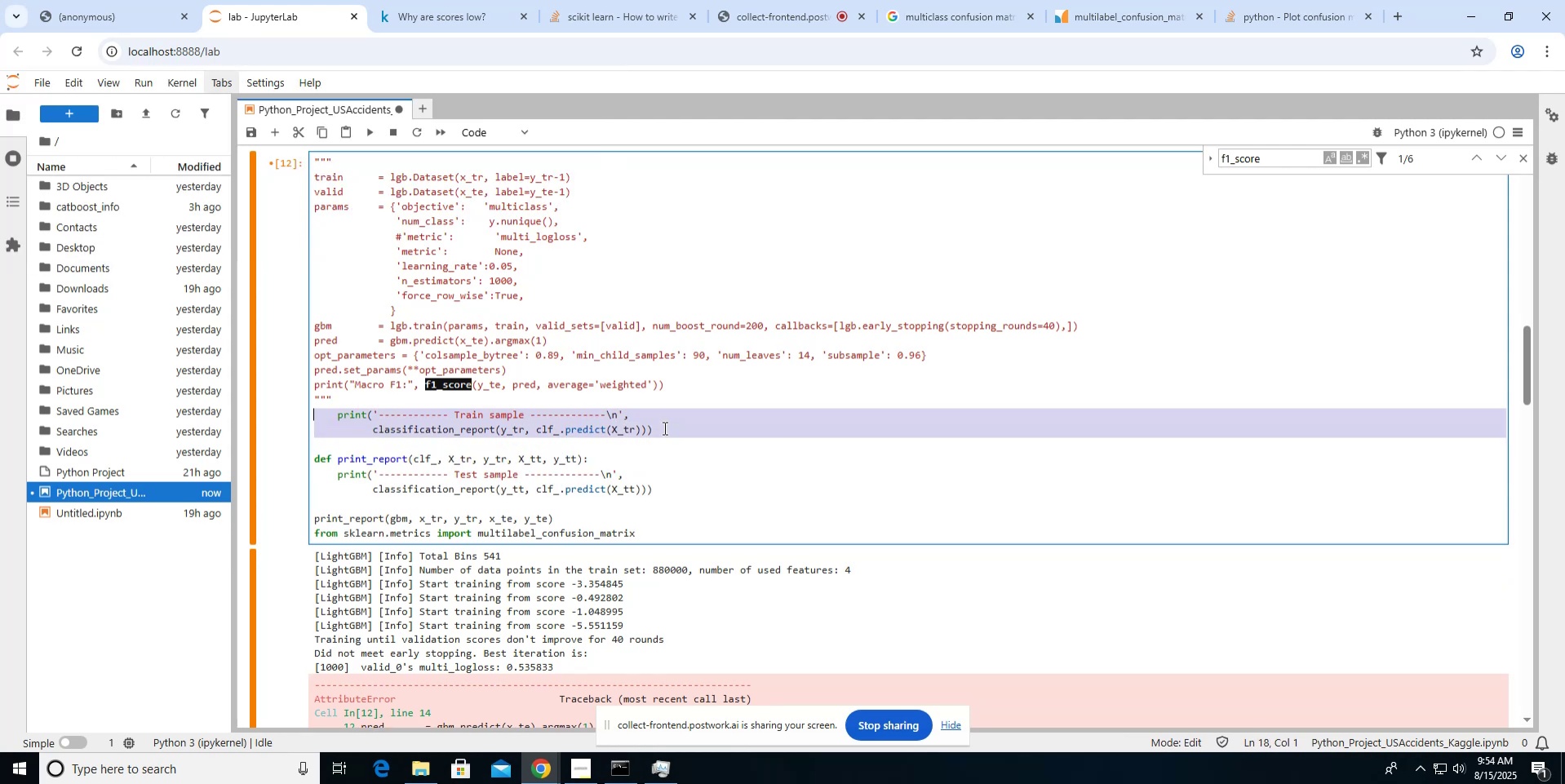 
key(Shift+Tab)
 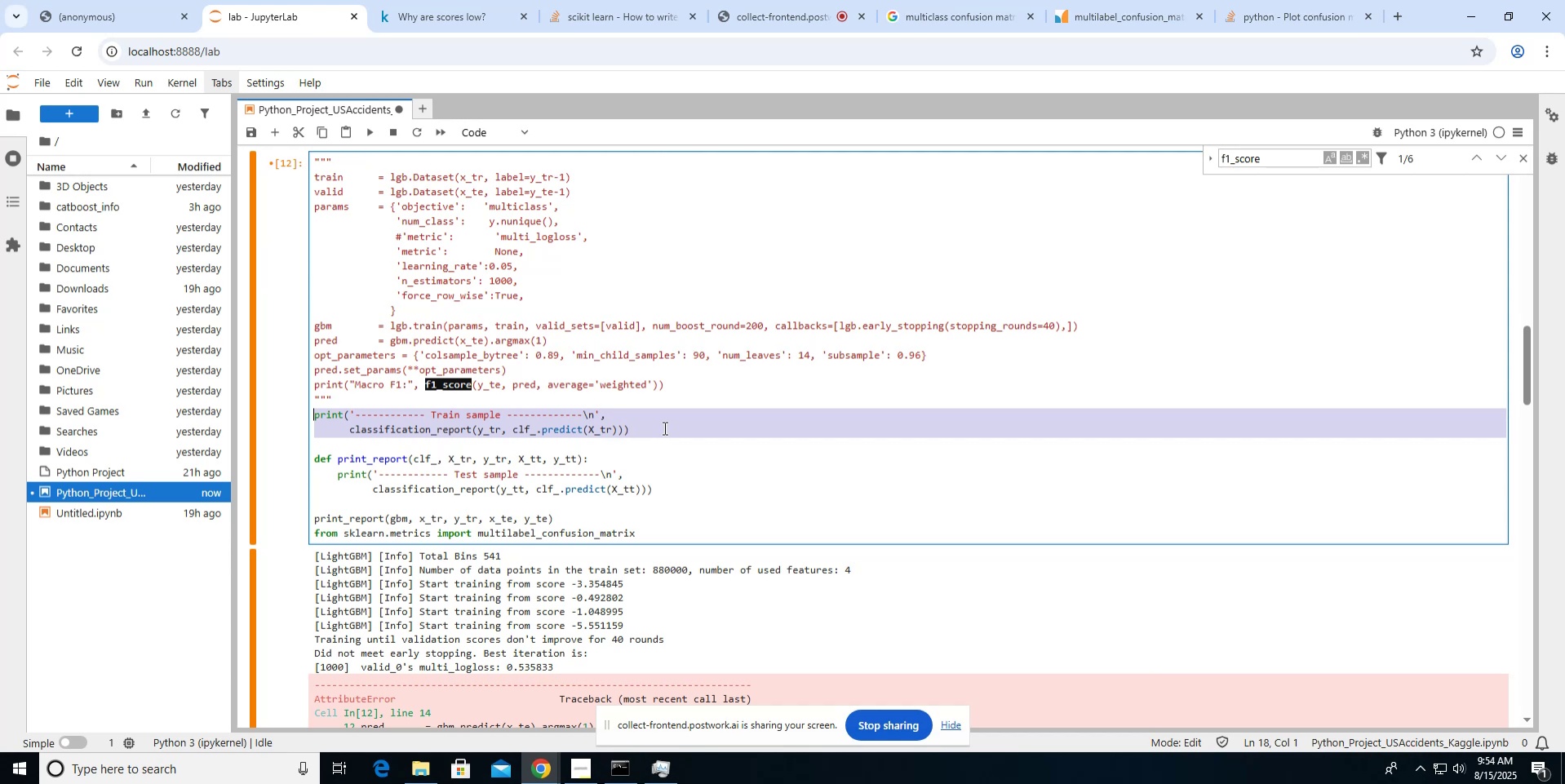 
key(Shift+ShiftLeft)
 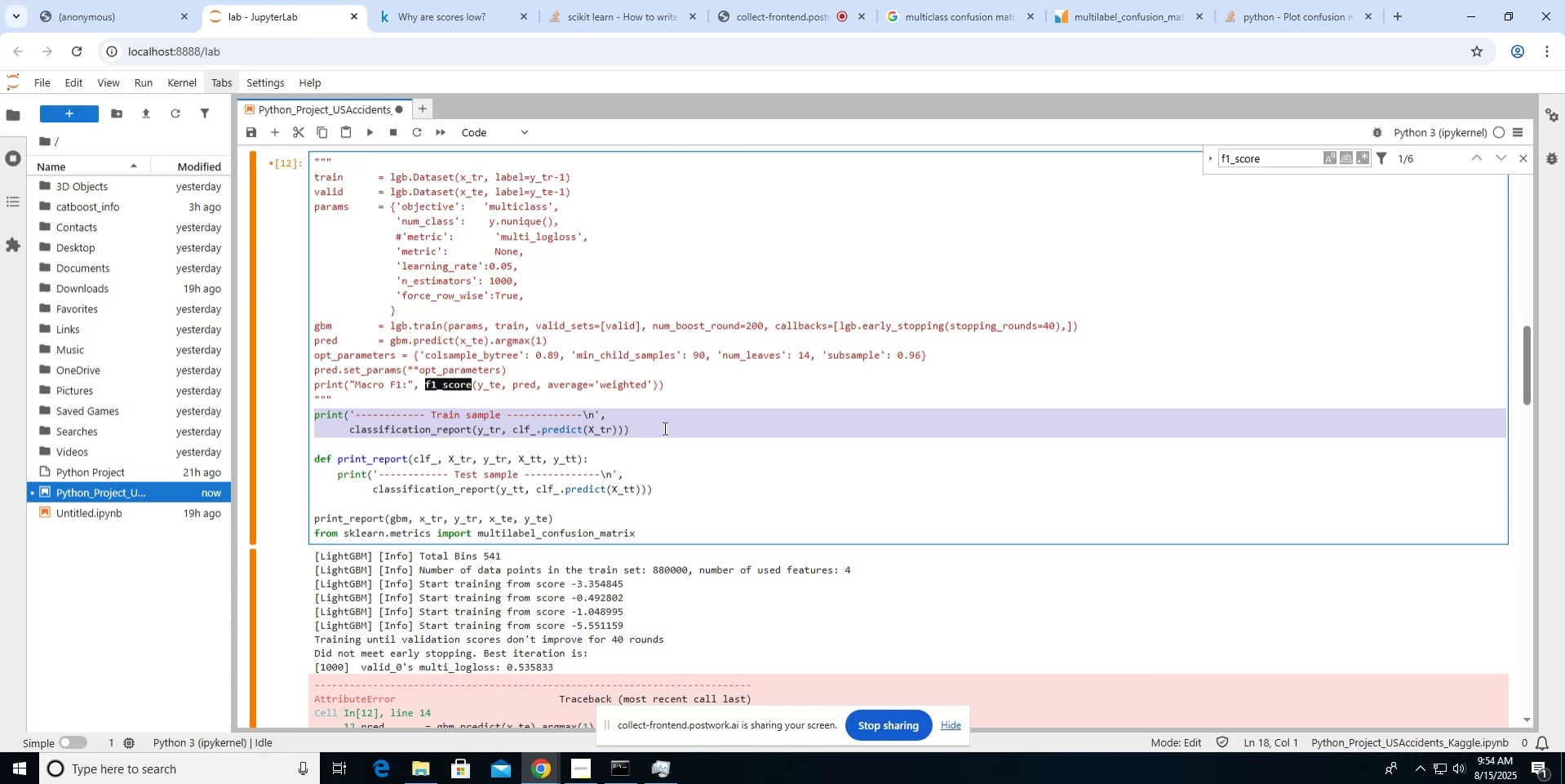 
key(Shift+ArrowDown)
 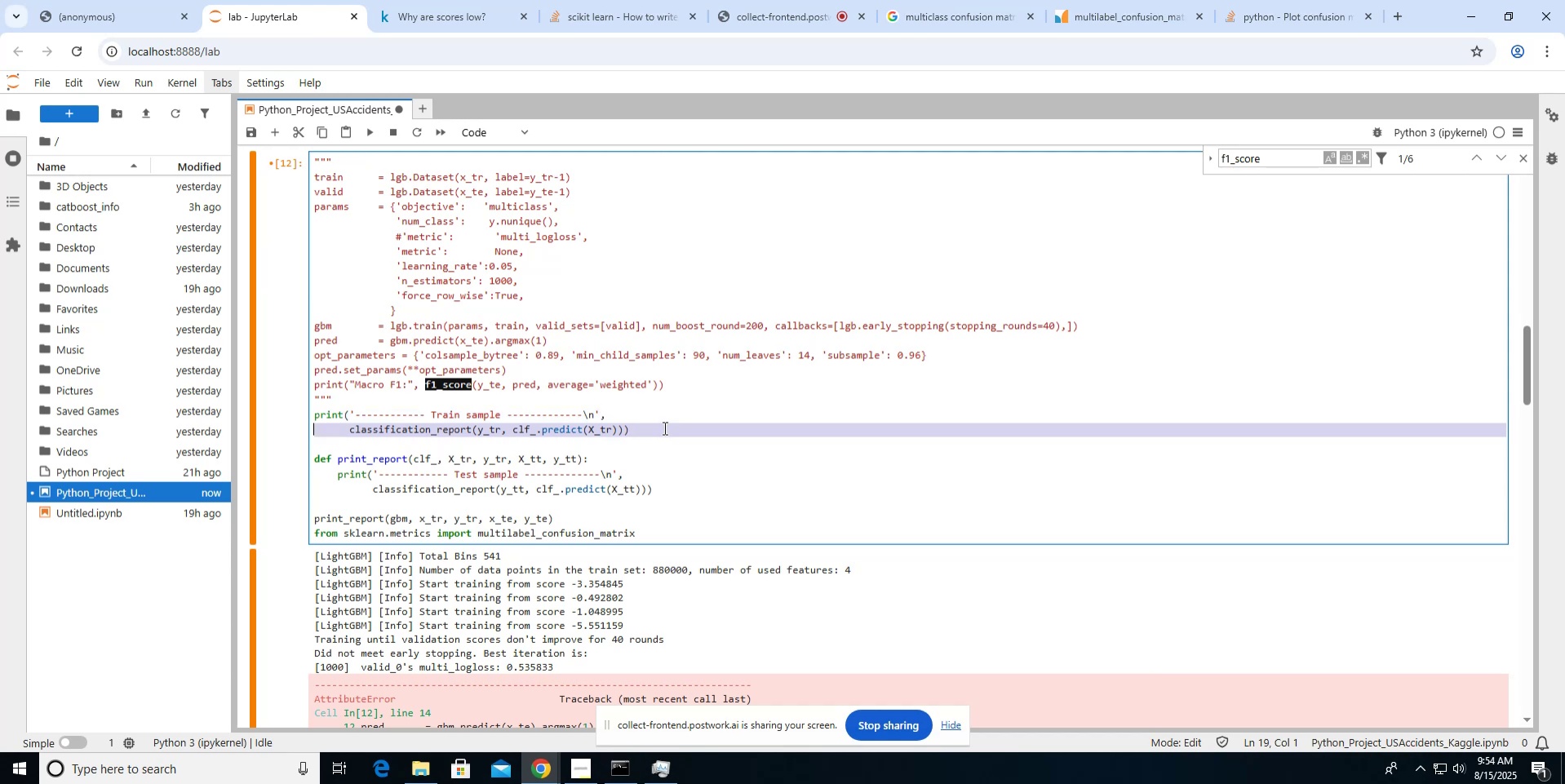 
key(Shift+Tab)
 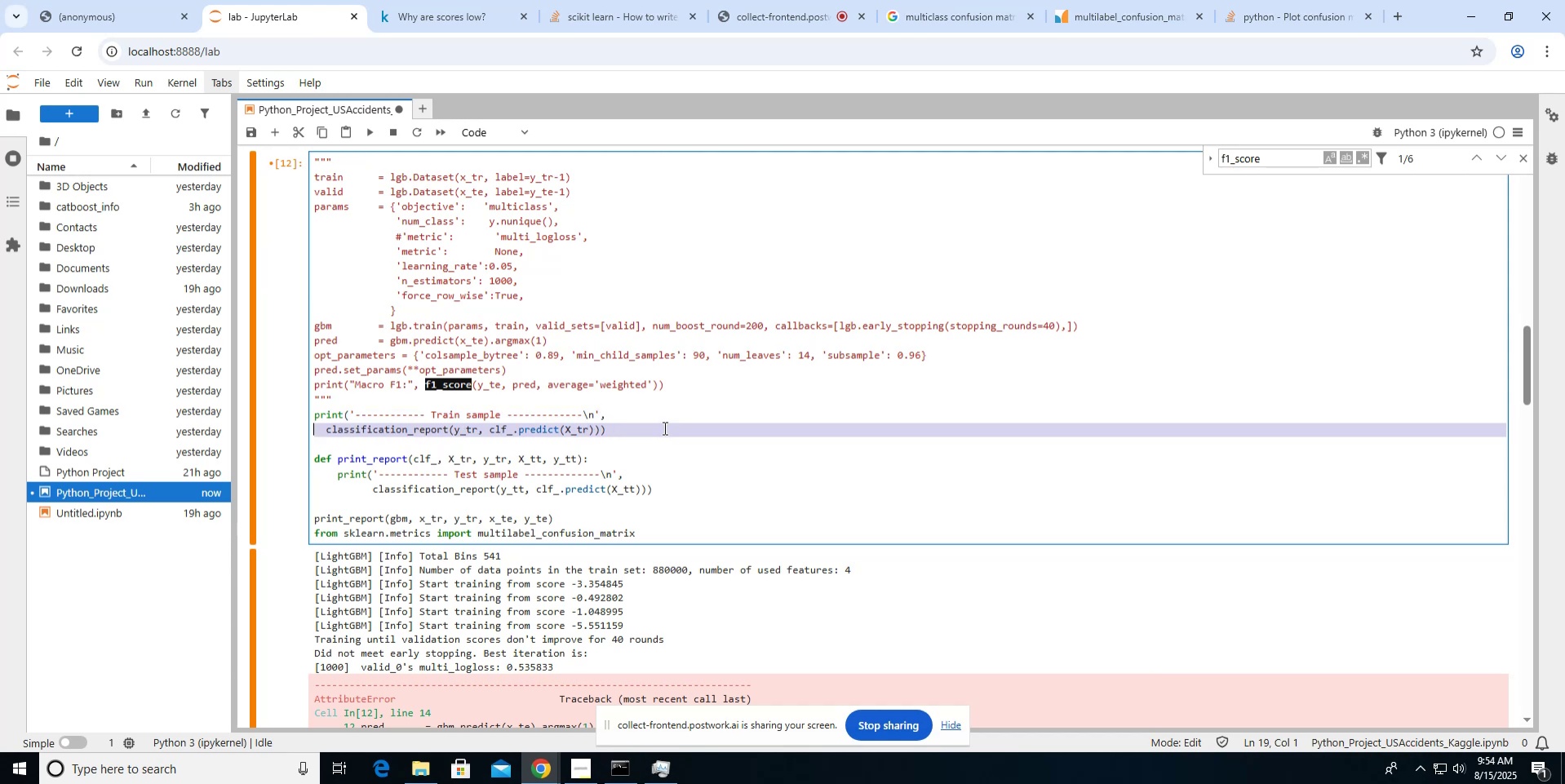 
key(Shift+Tab)
 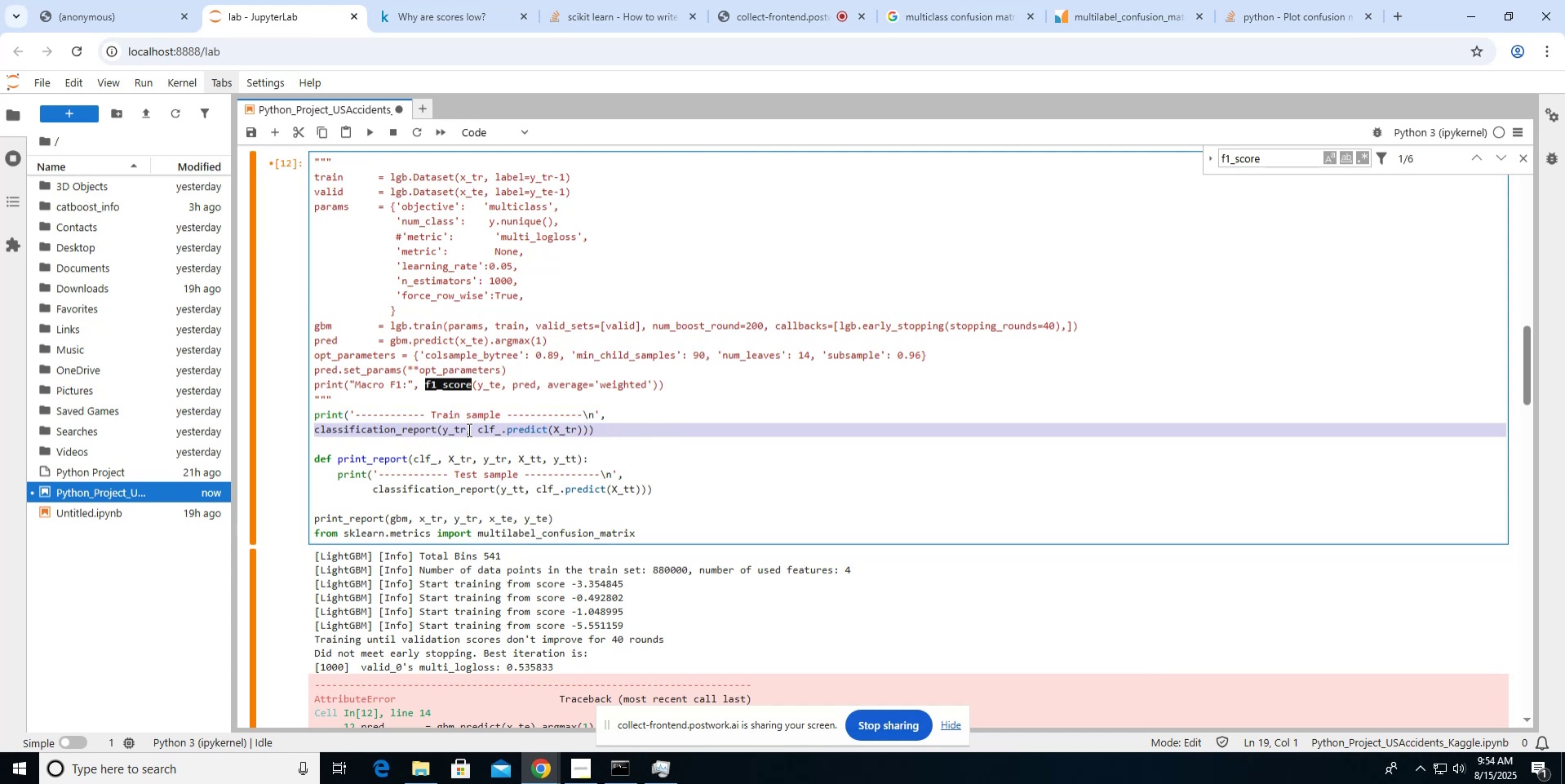 
left_click([463, 430])
 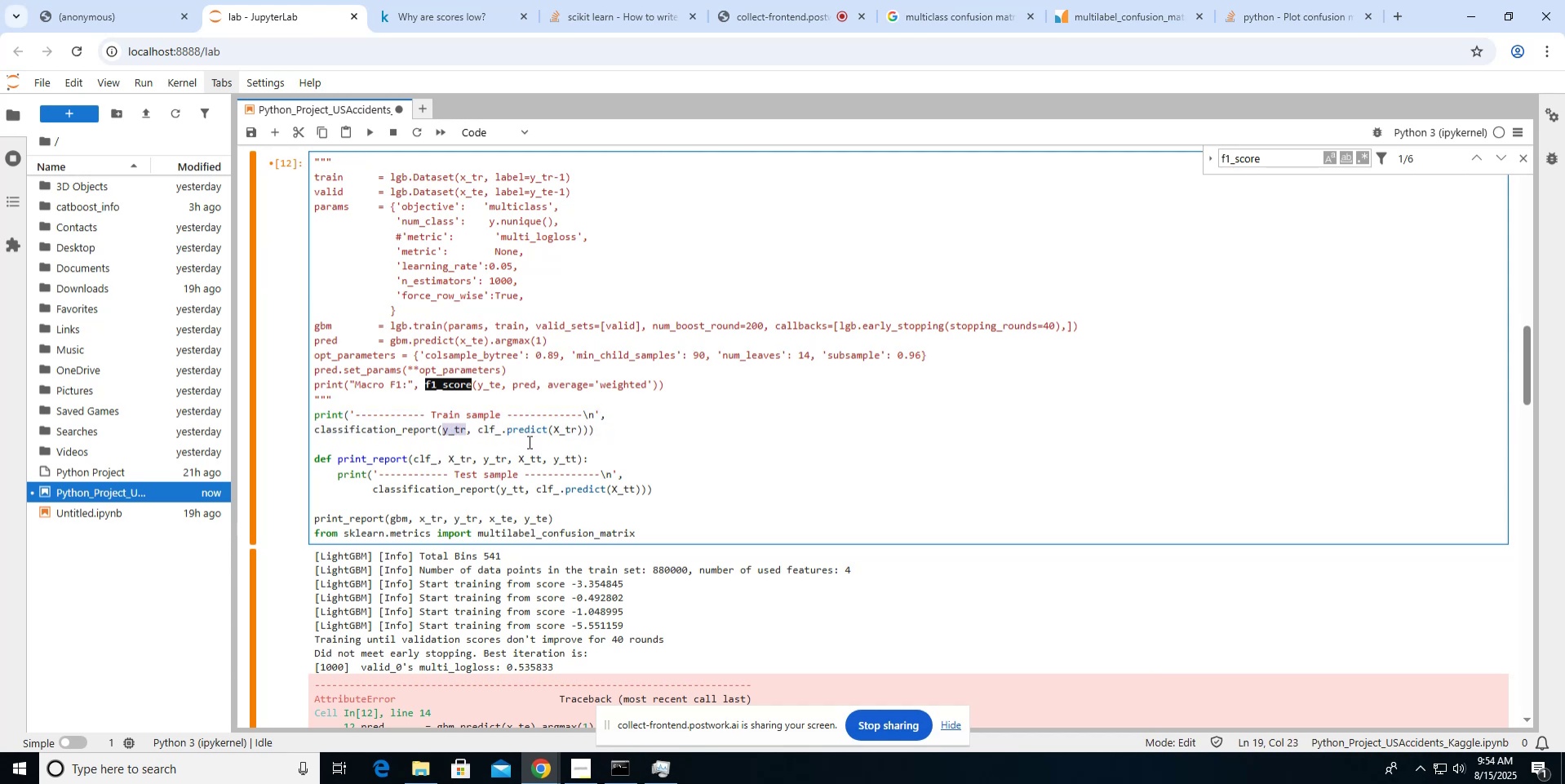 
wait(6.32)
 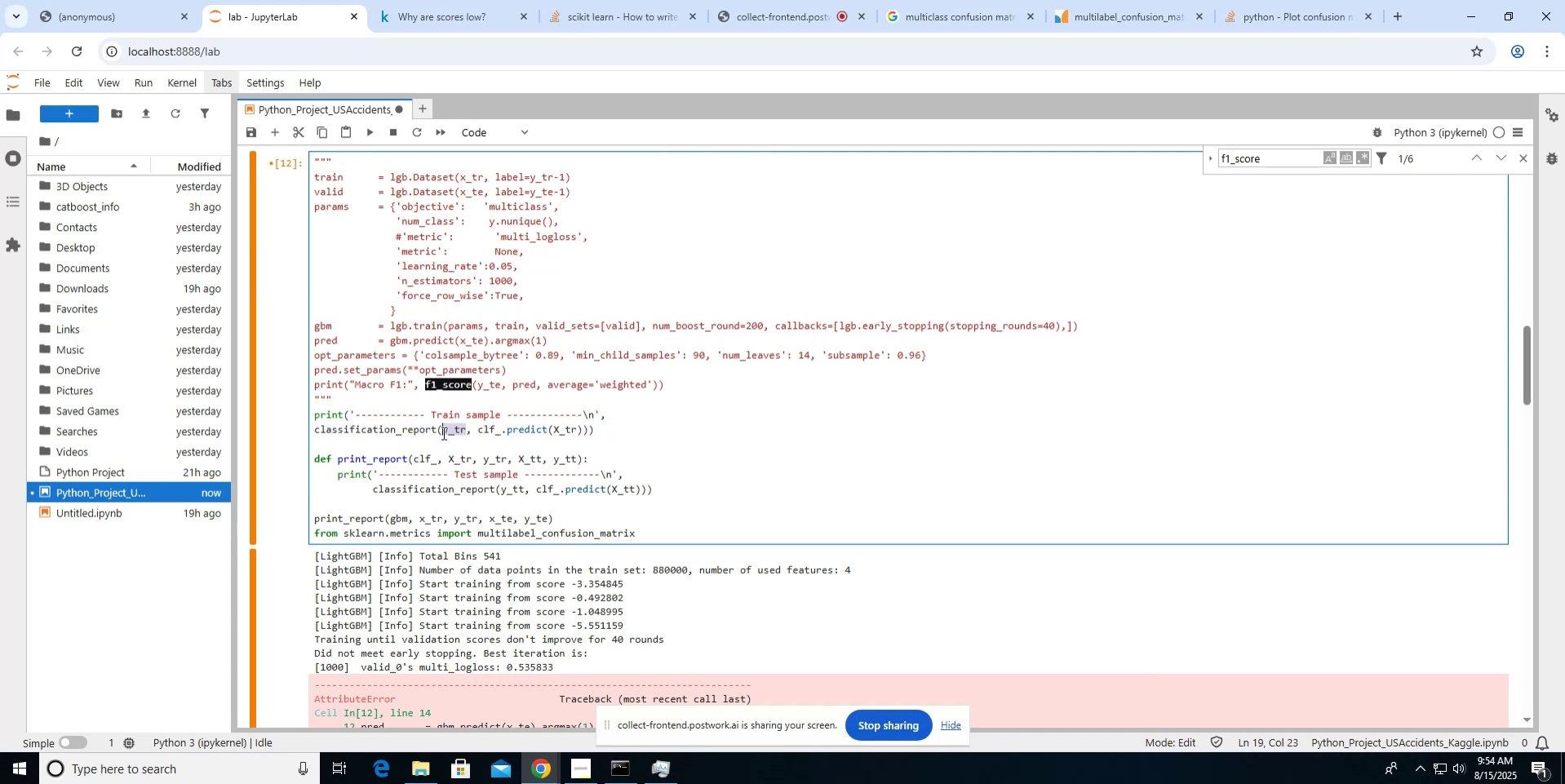 
left_click([491, 427])
 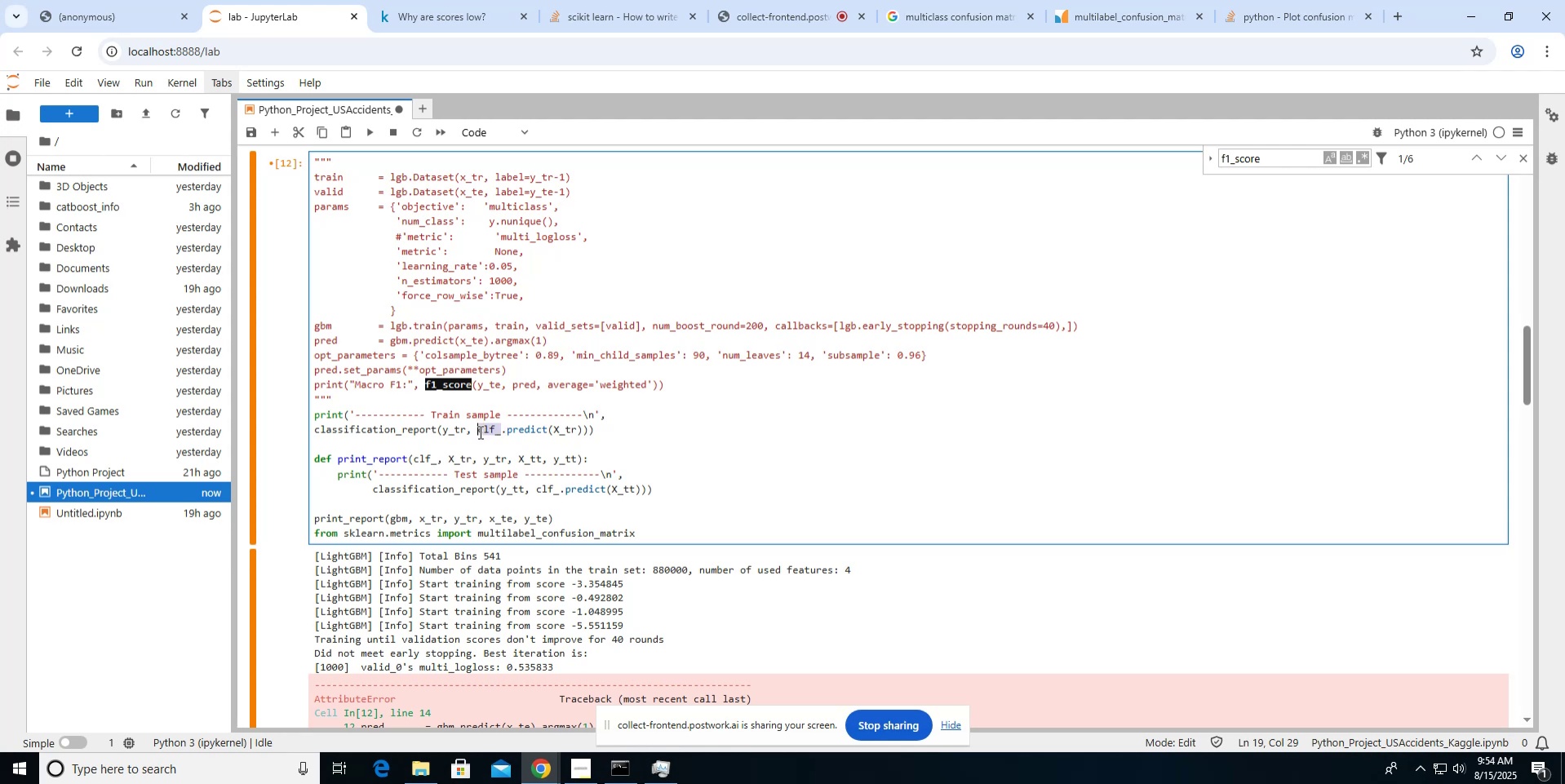 
type(pred)
 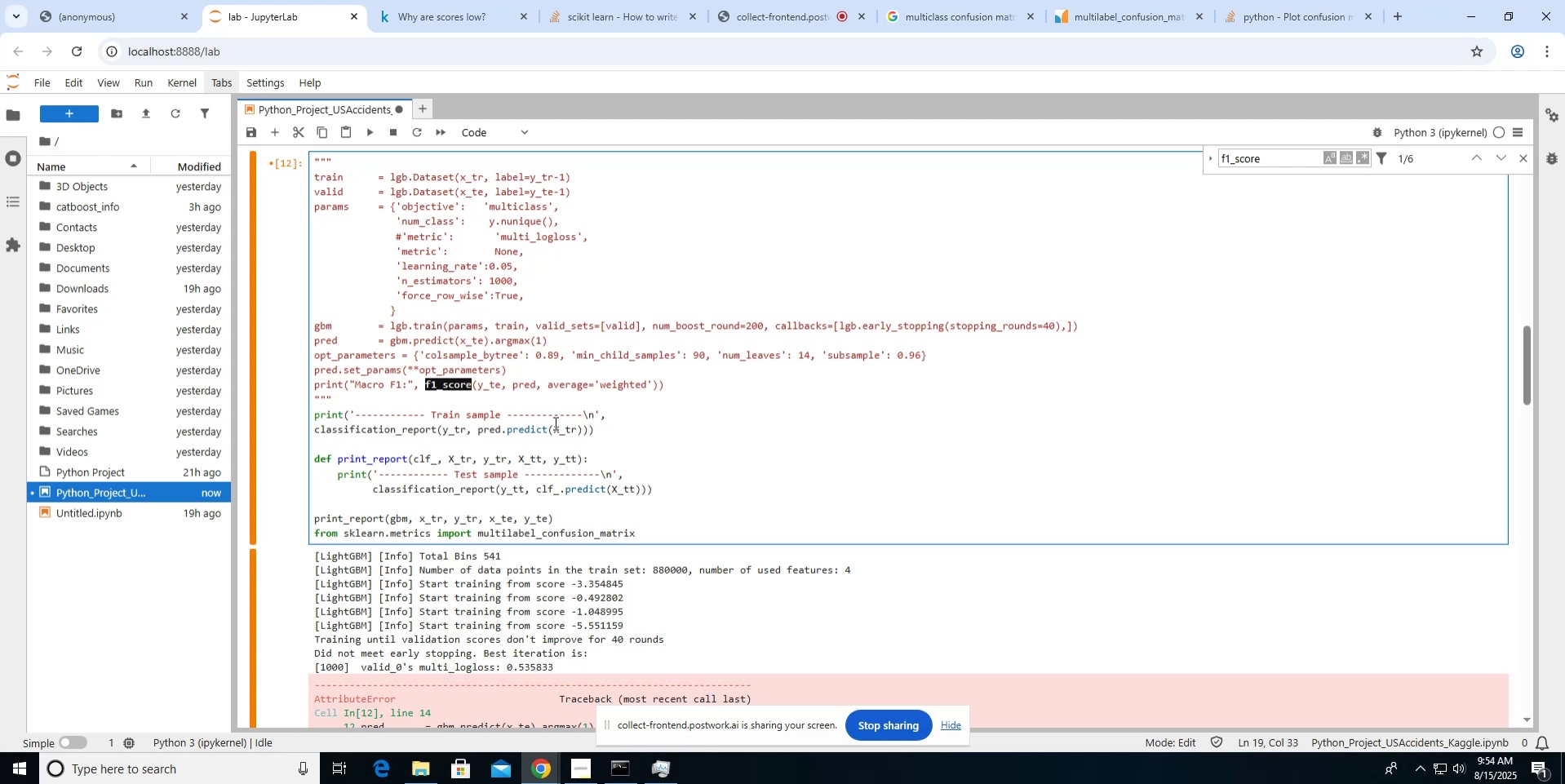 
left_click([558, 424])
 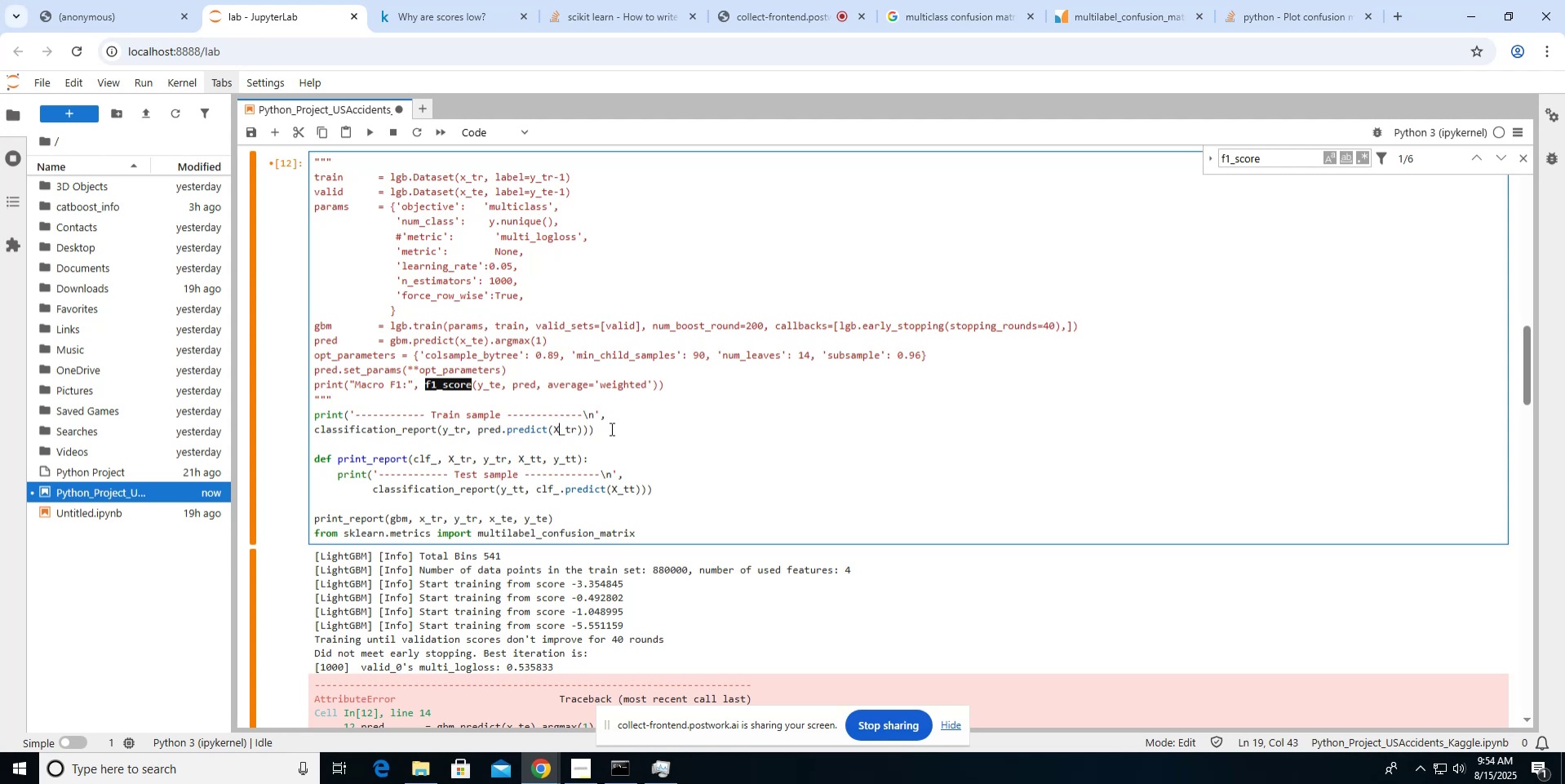 
key(Backspace)
 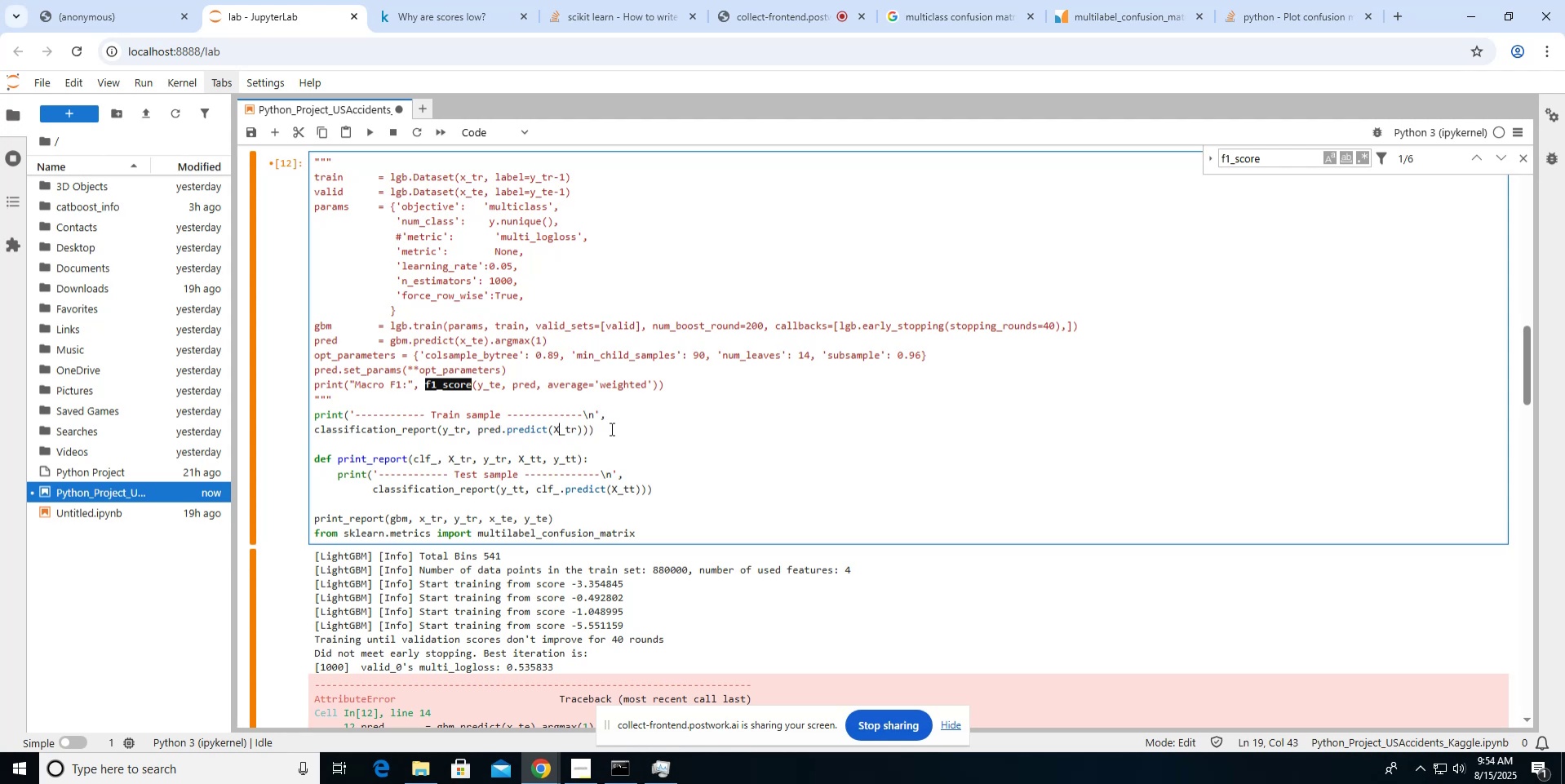 
key(X)
 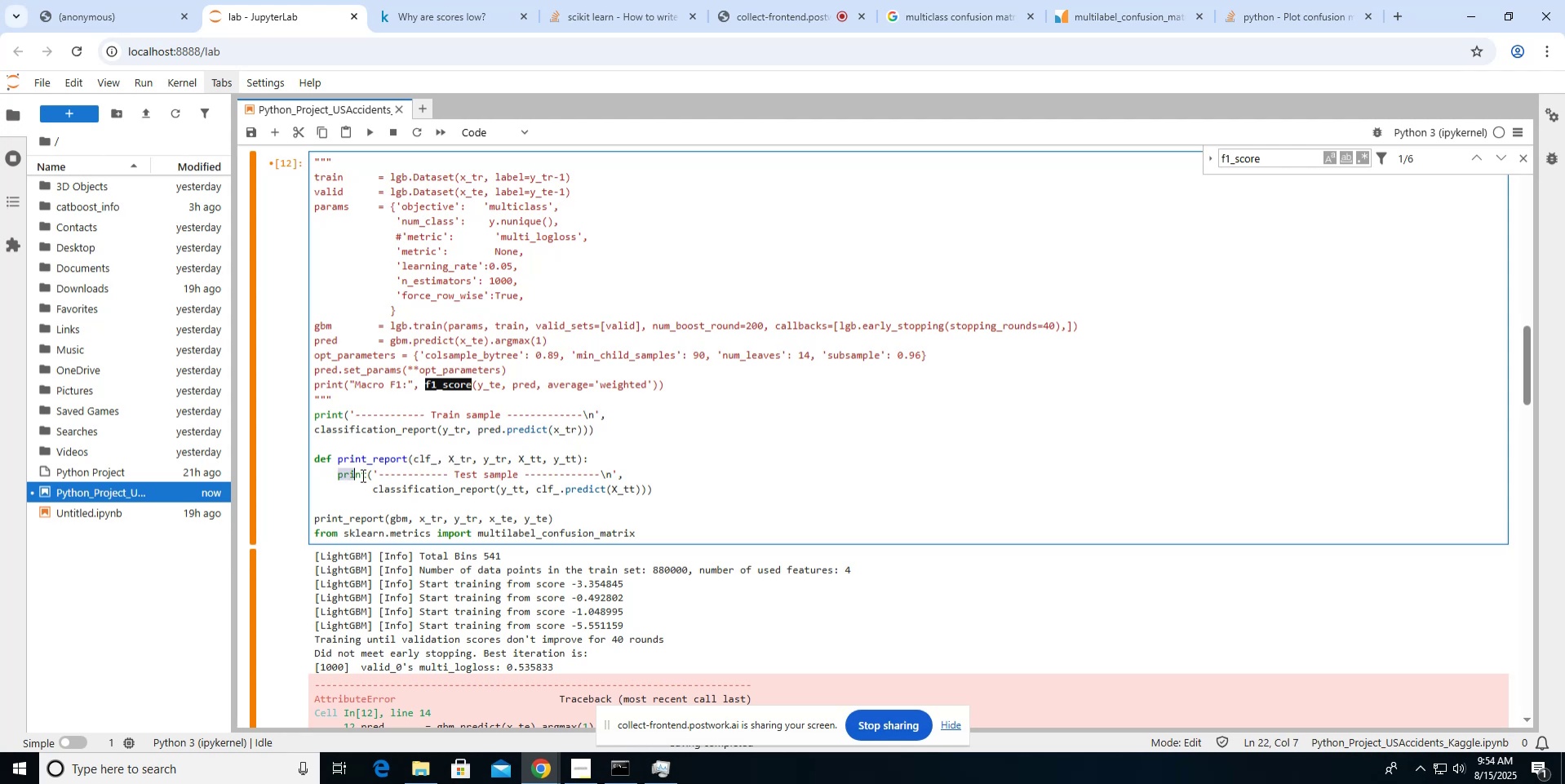 
wait(5.12)
 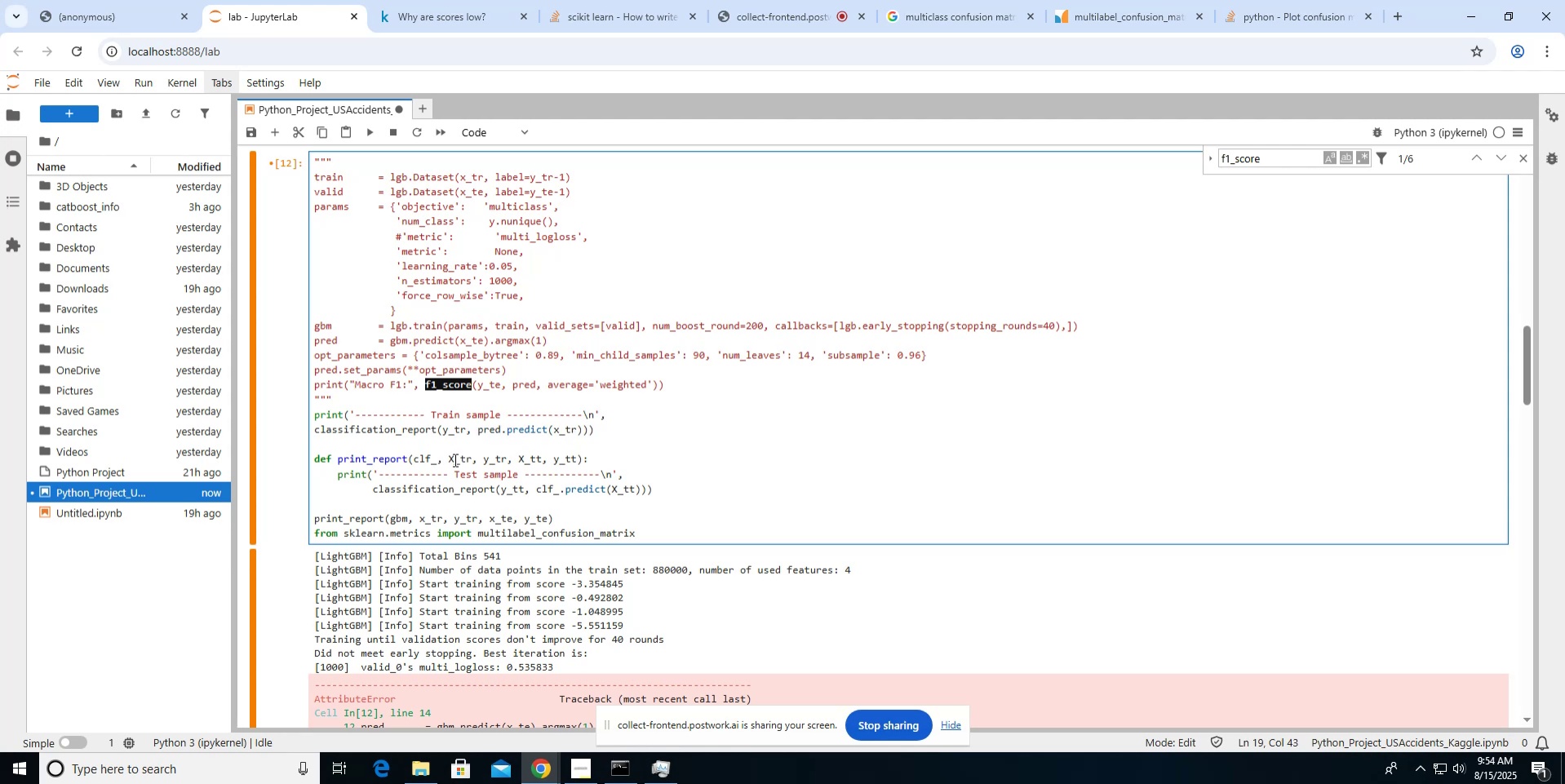 
key(Control+X)
 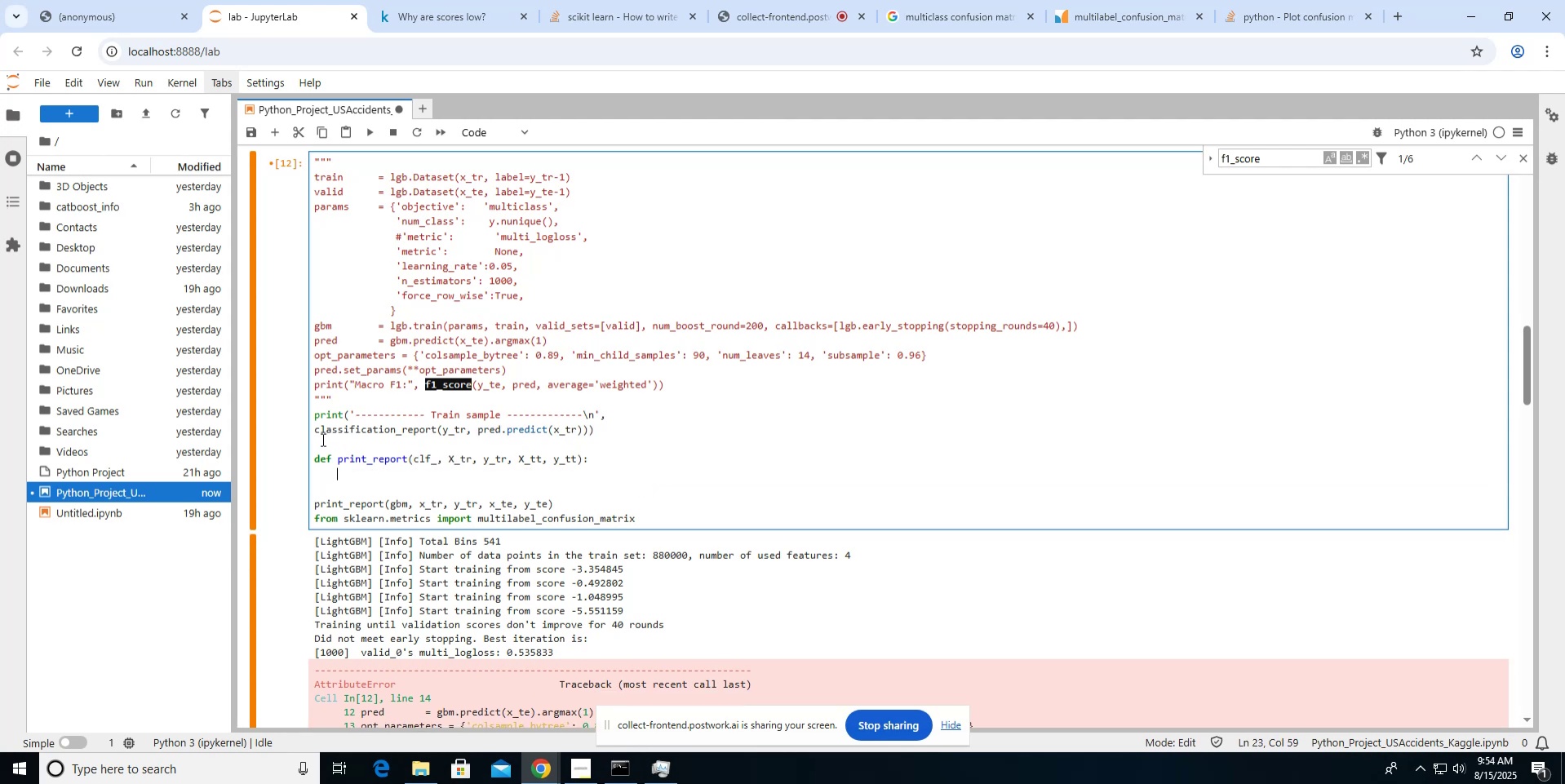 
left_click([318, 439])
 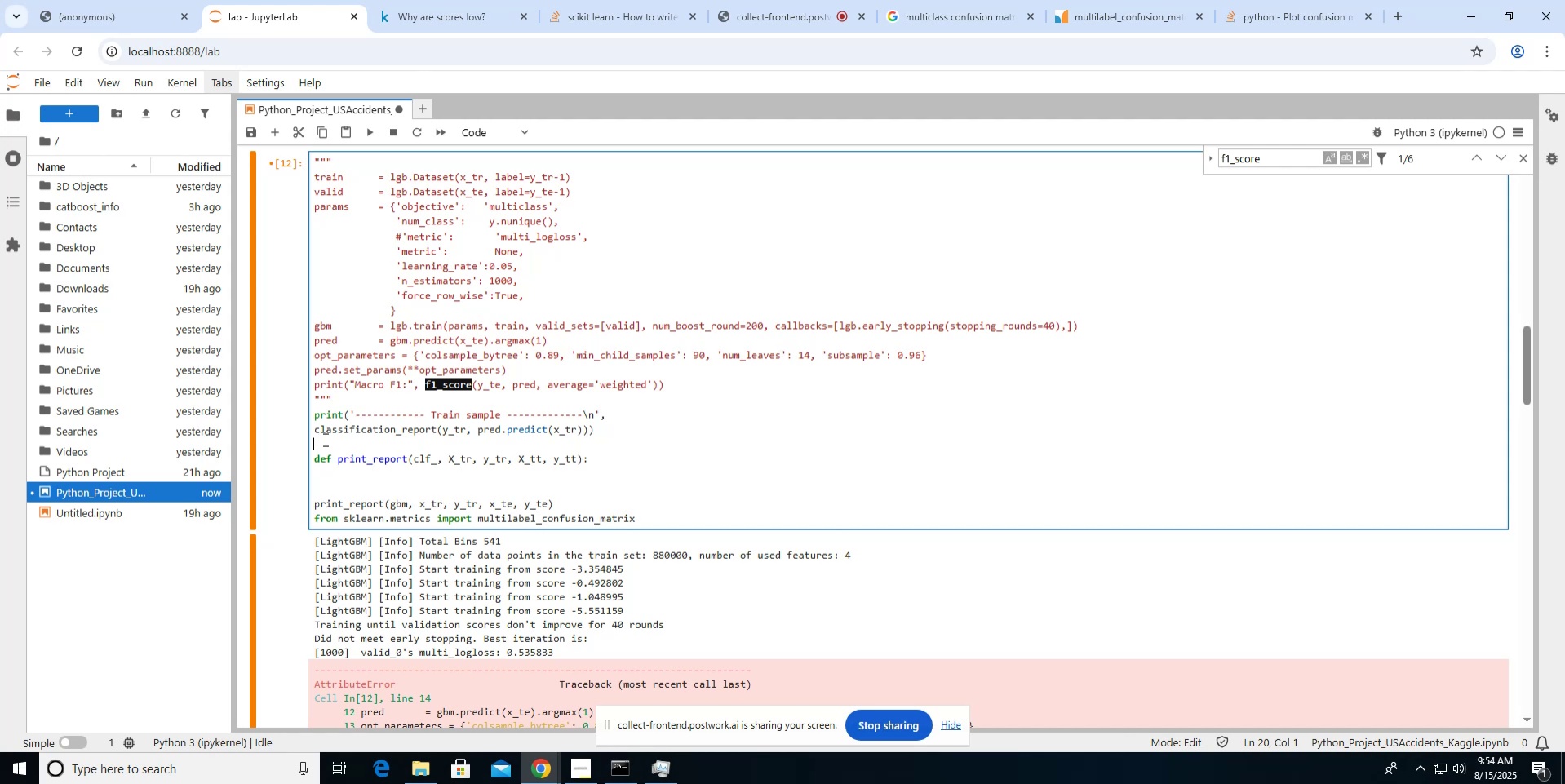 
key(Control+V)
 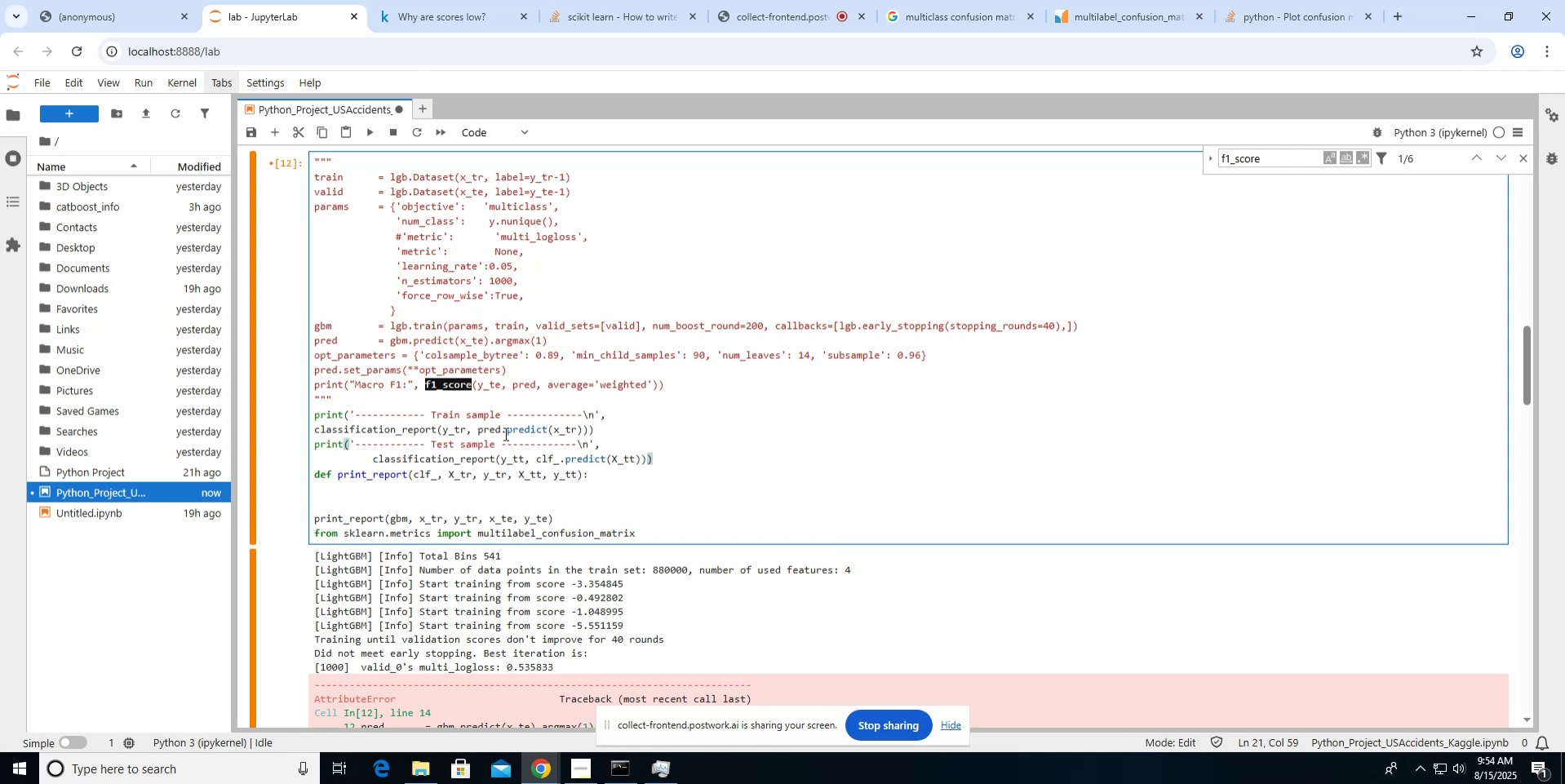 
key(Shift+Tab)
 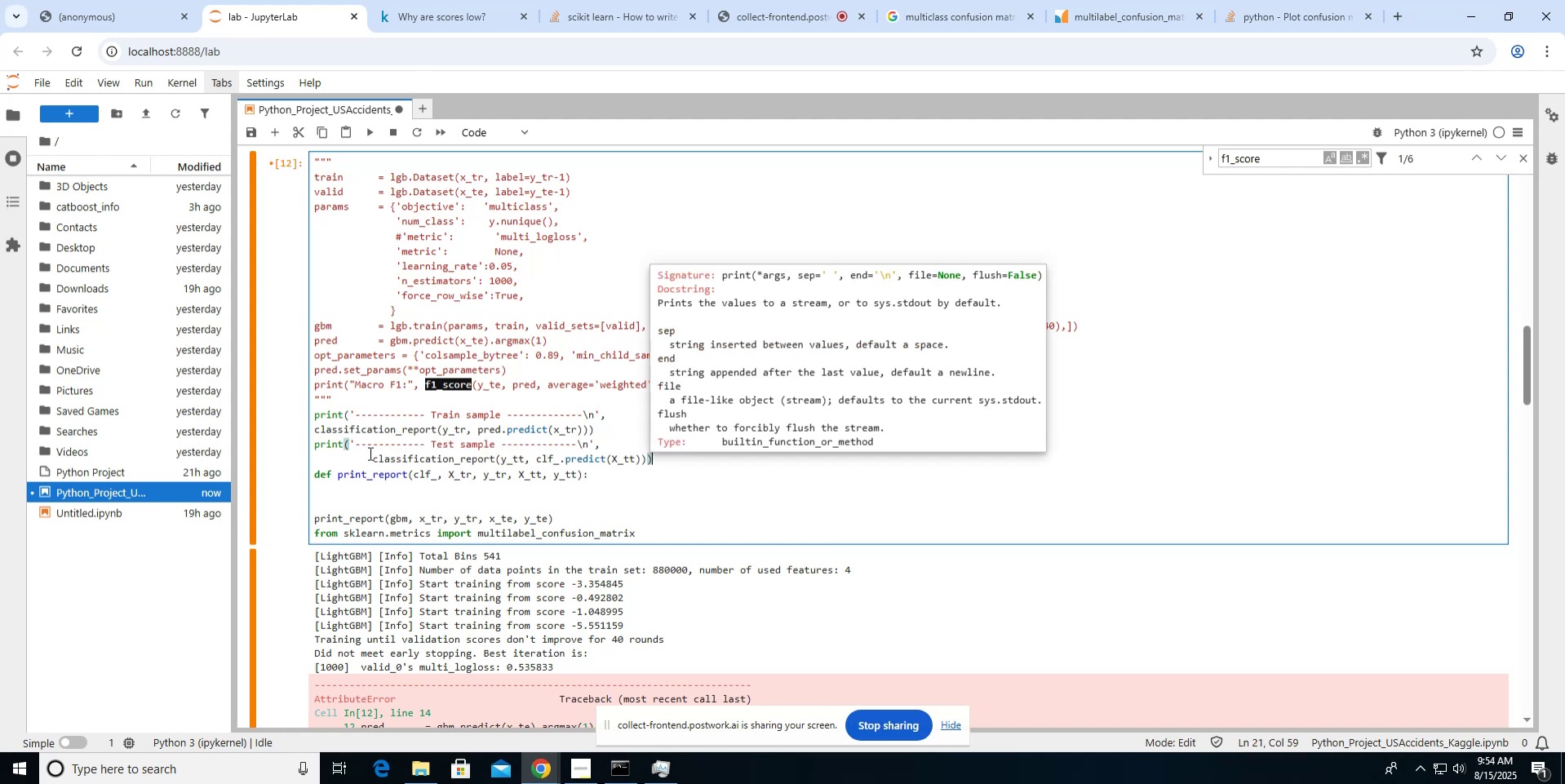 
left_click([369, 453])
 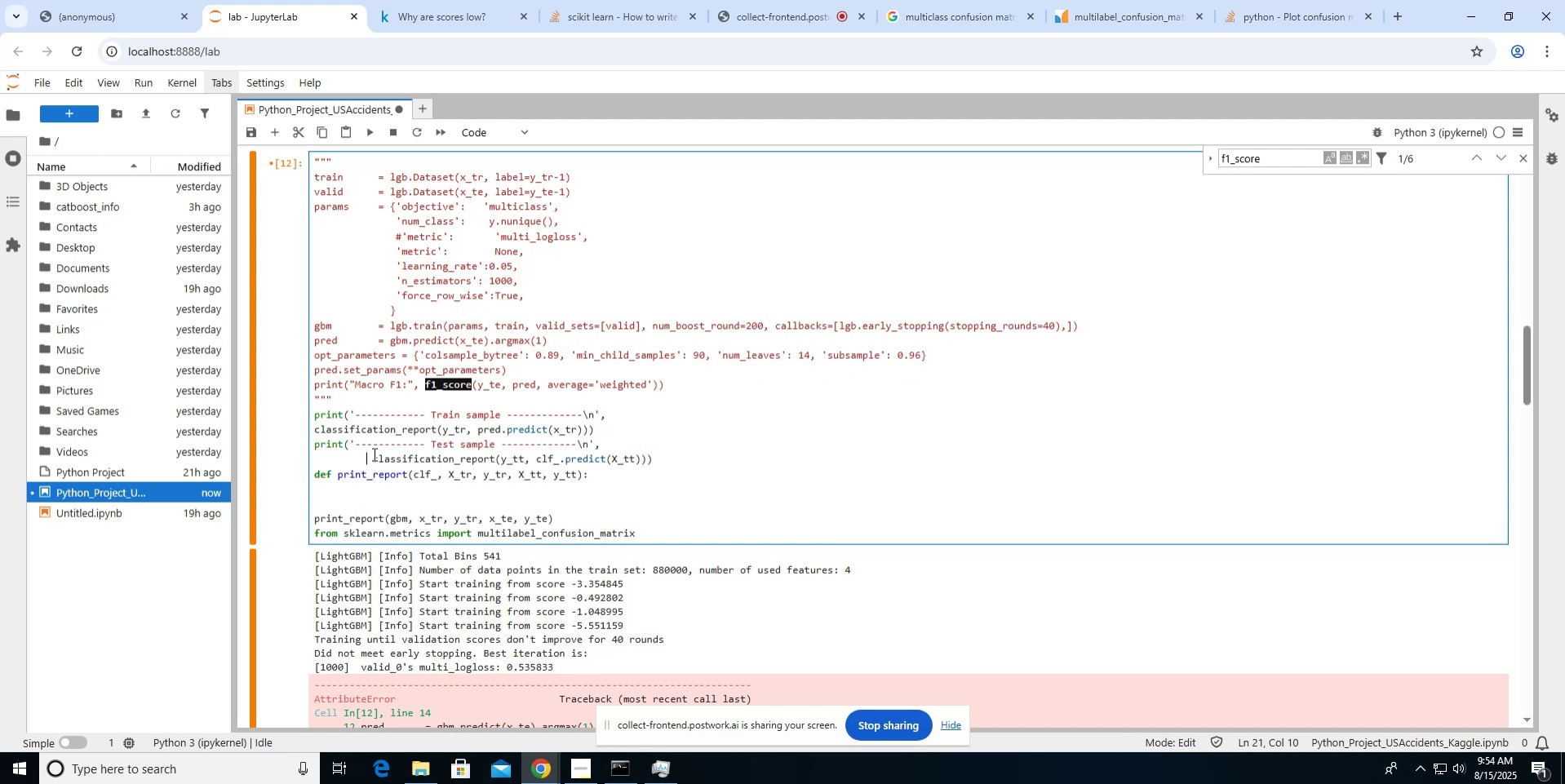 
key(Shift+Tab)
 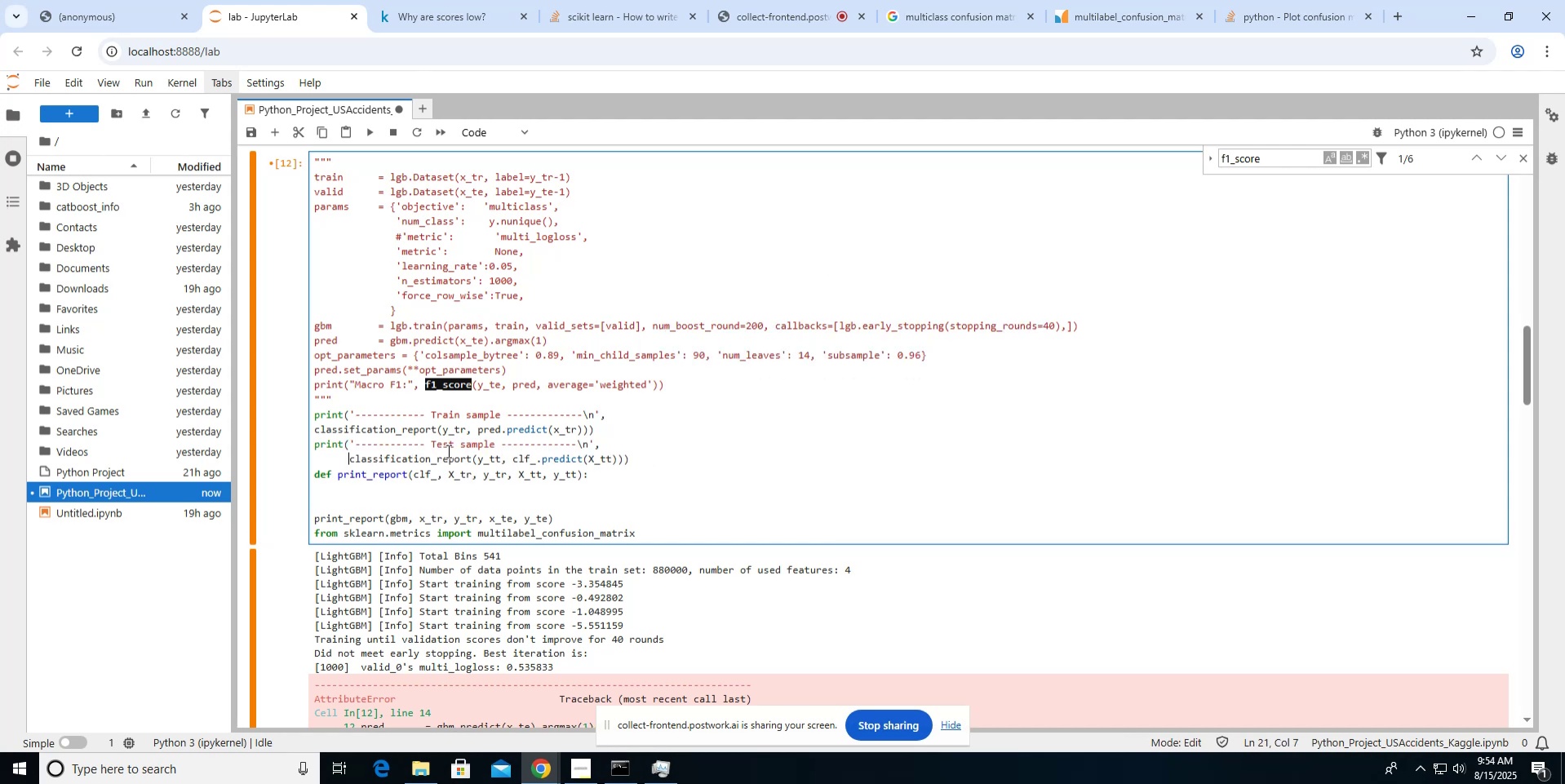 
key(Shift+Tab)
 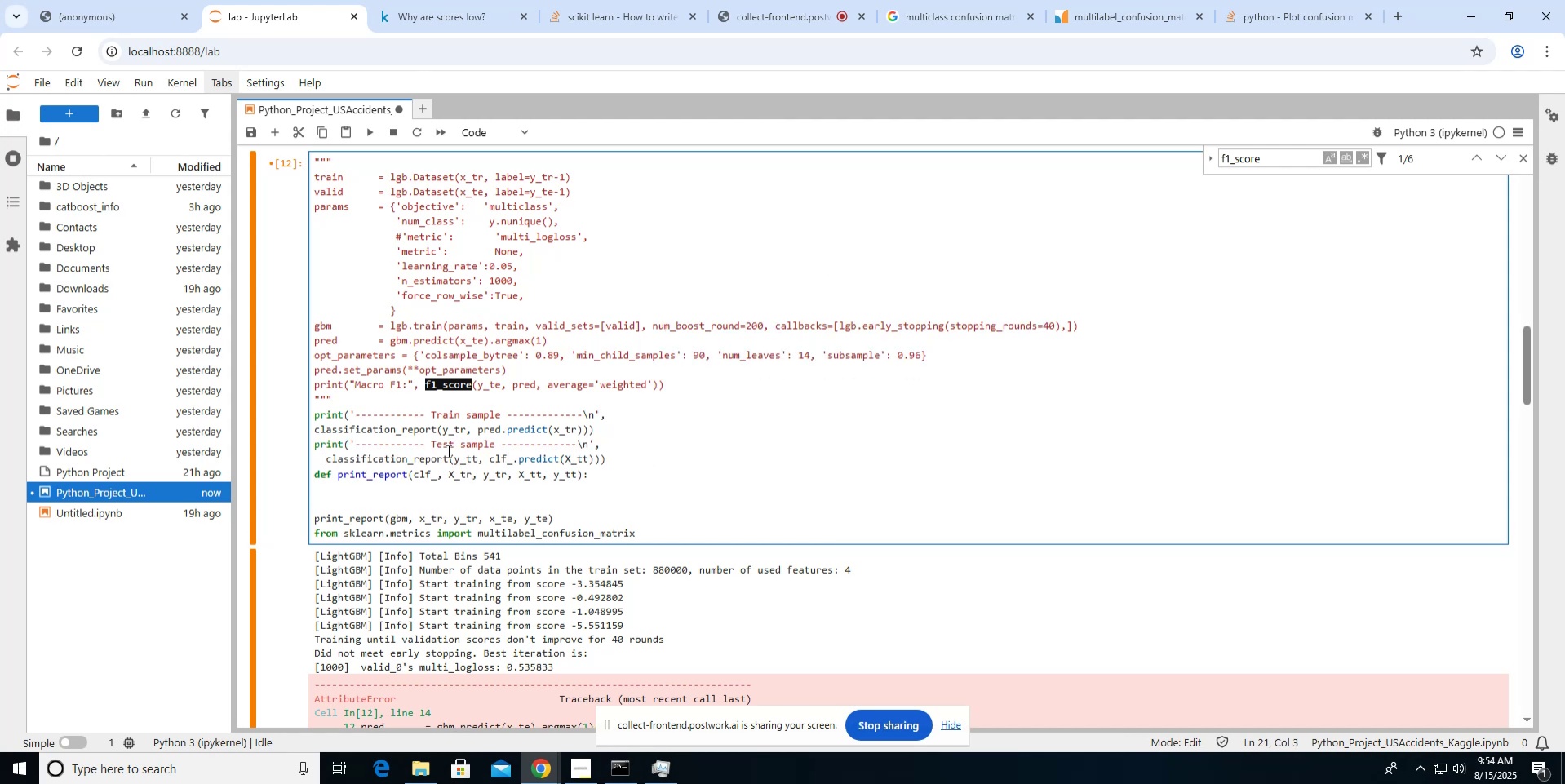 
key(Shift+Tab)
 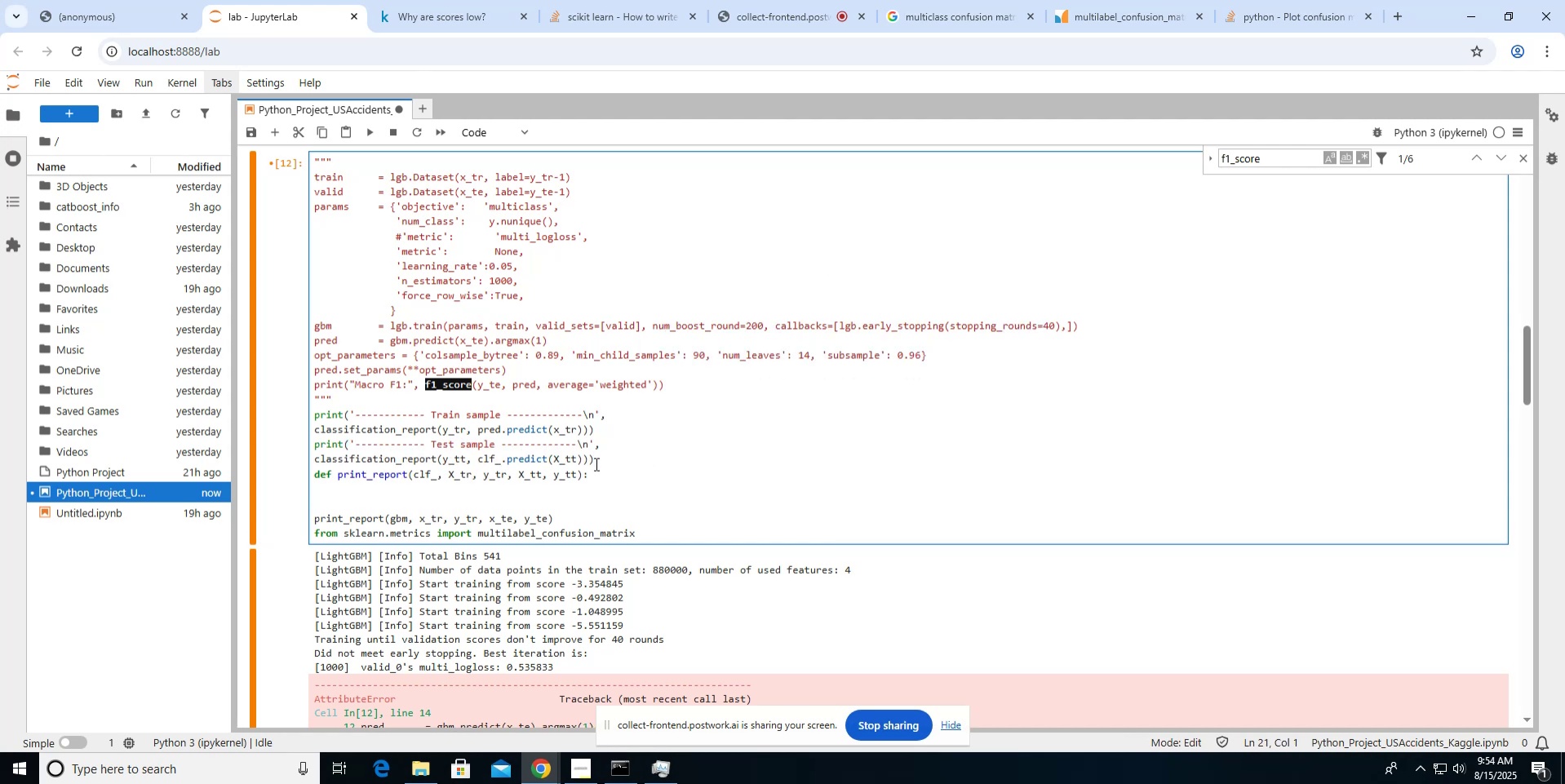 
left_click([602, 464])
 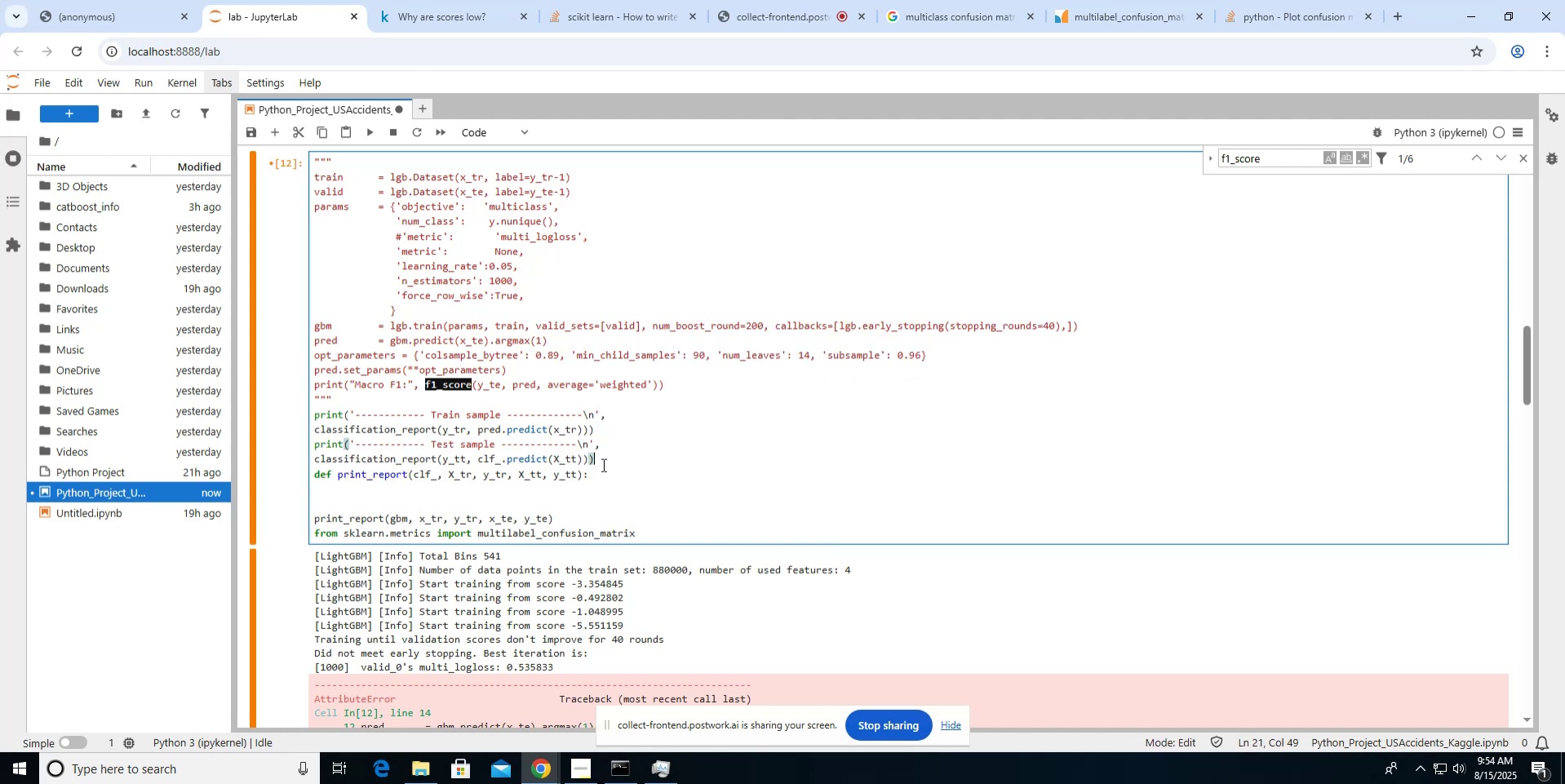 
key(ArrowRight)
 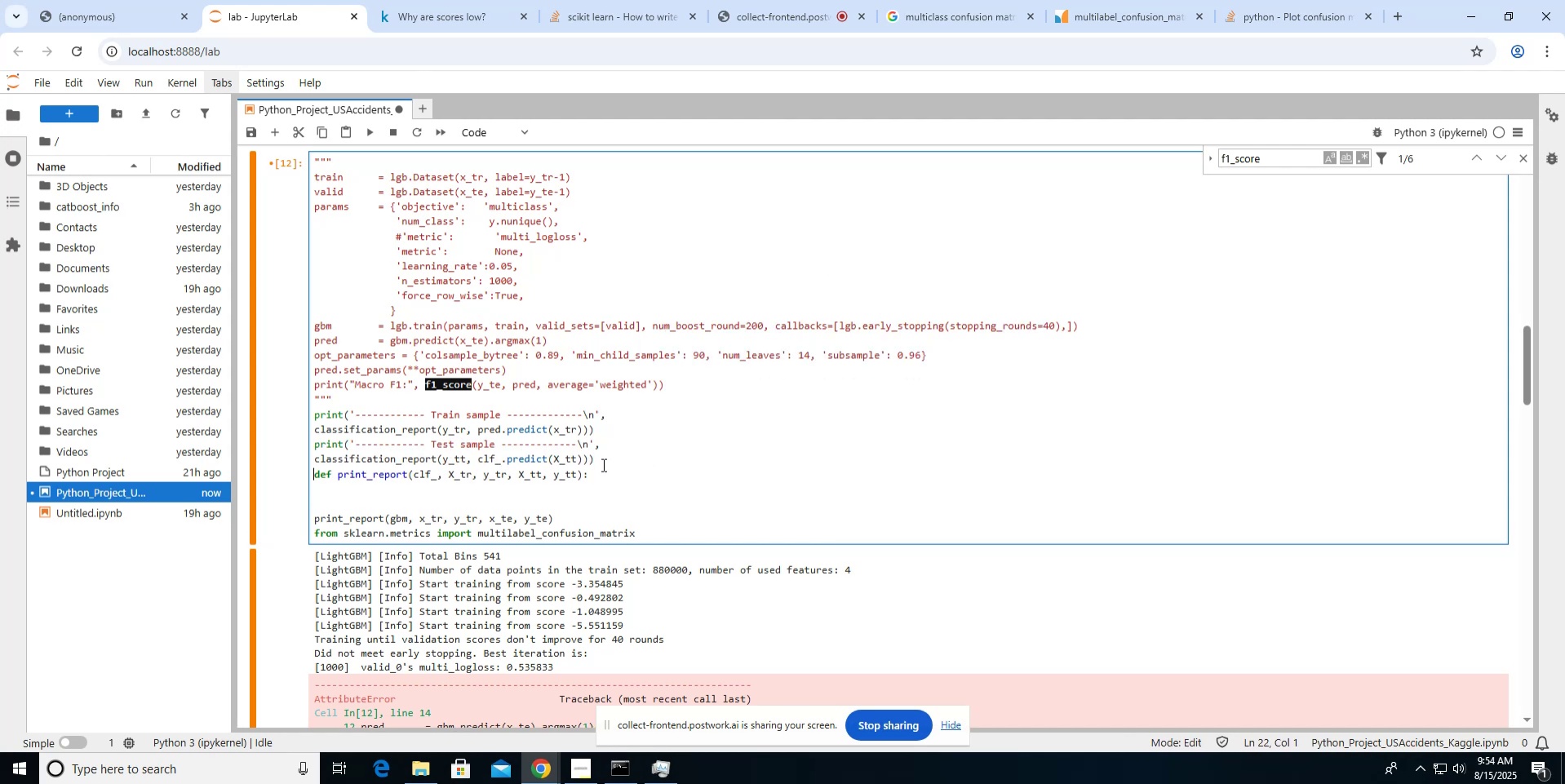 
key(Shift+ArrowDown)
 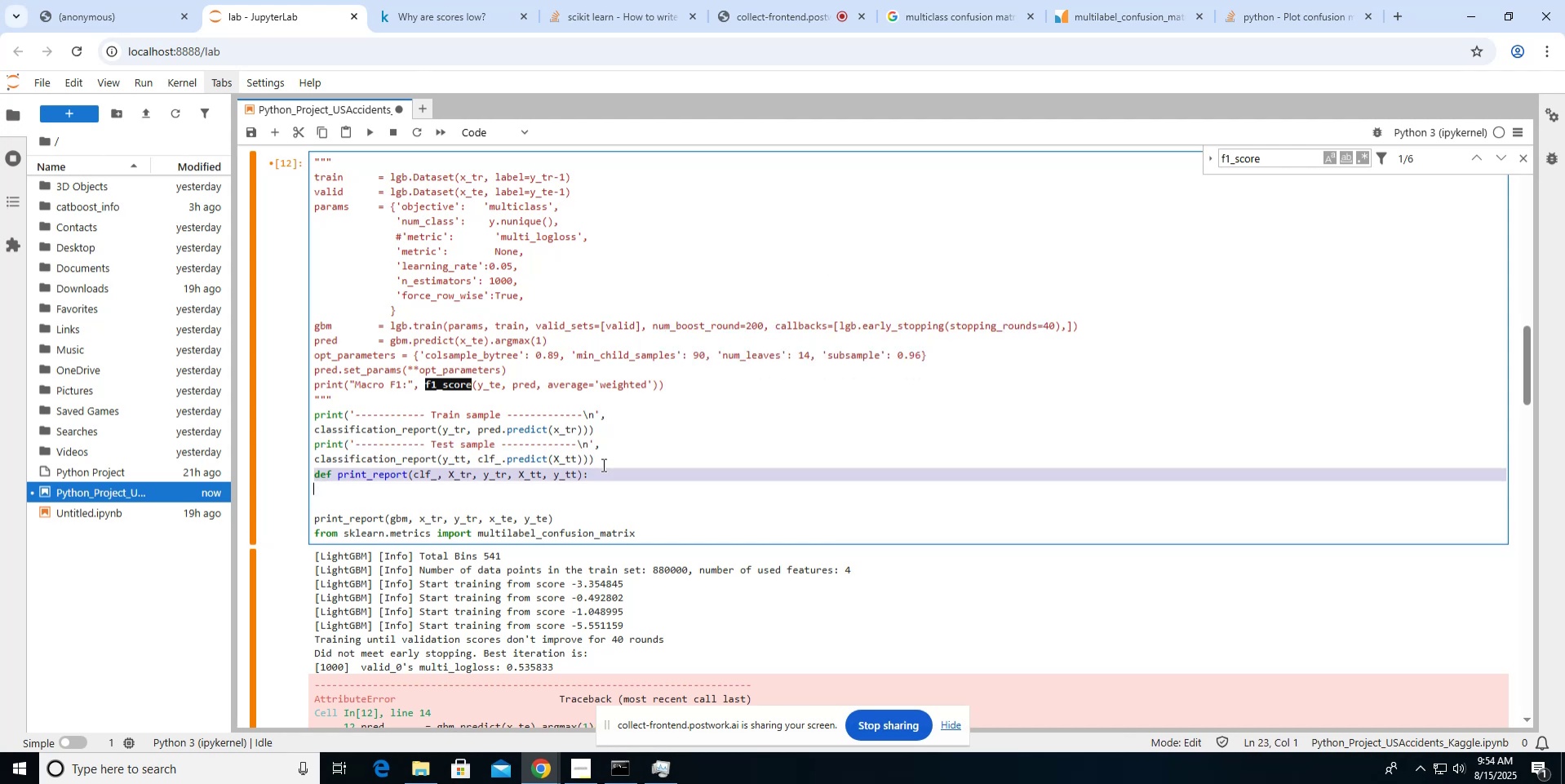 
key(Shift+ArrowDown)
 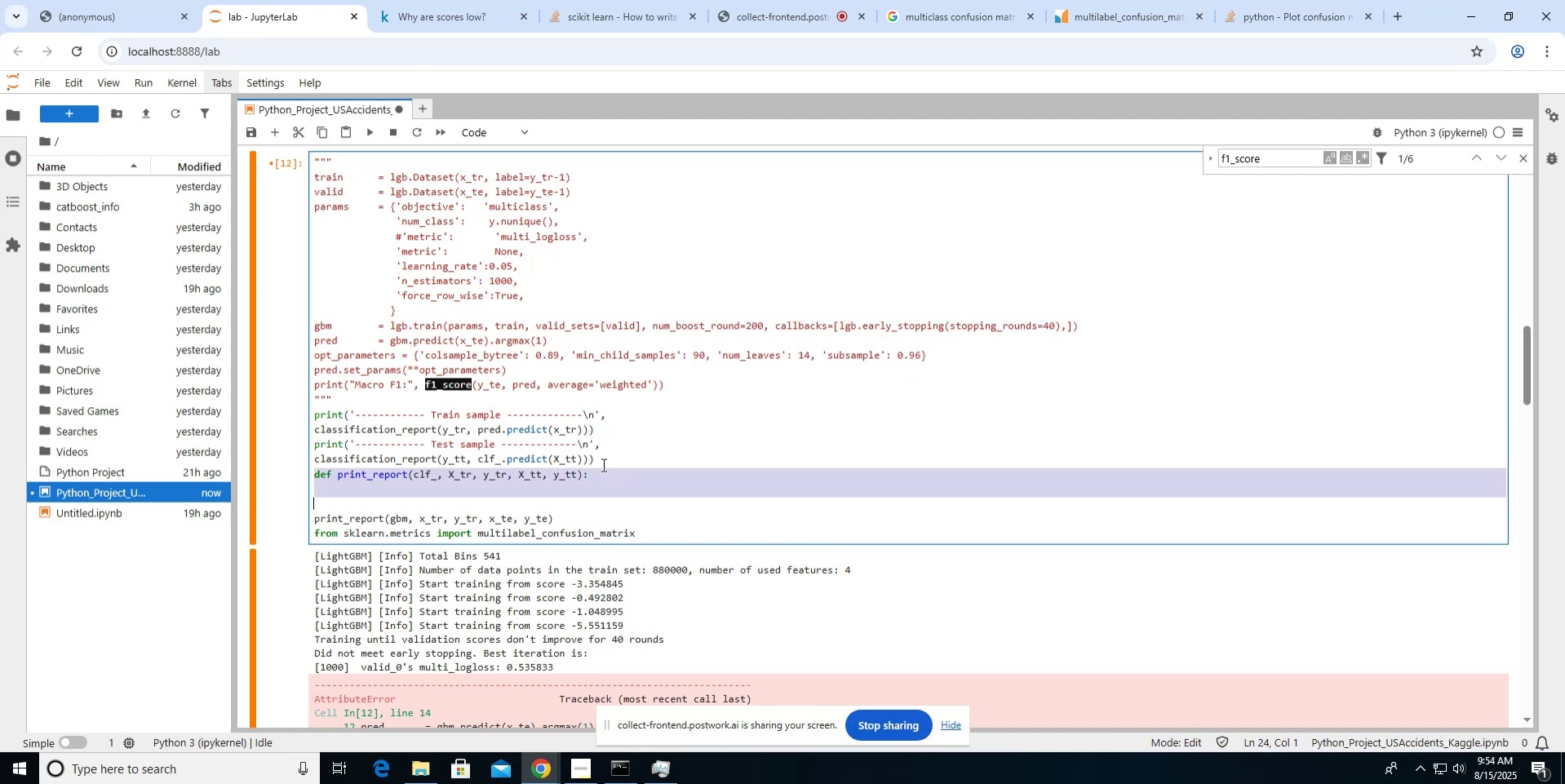 
key(Backspace)
 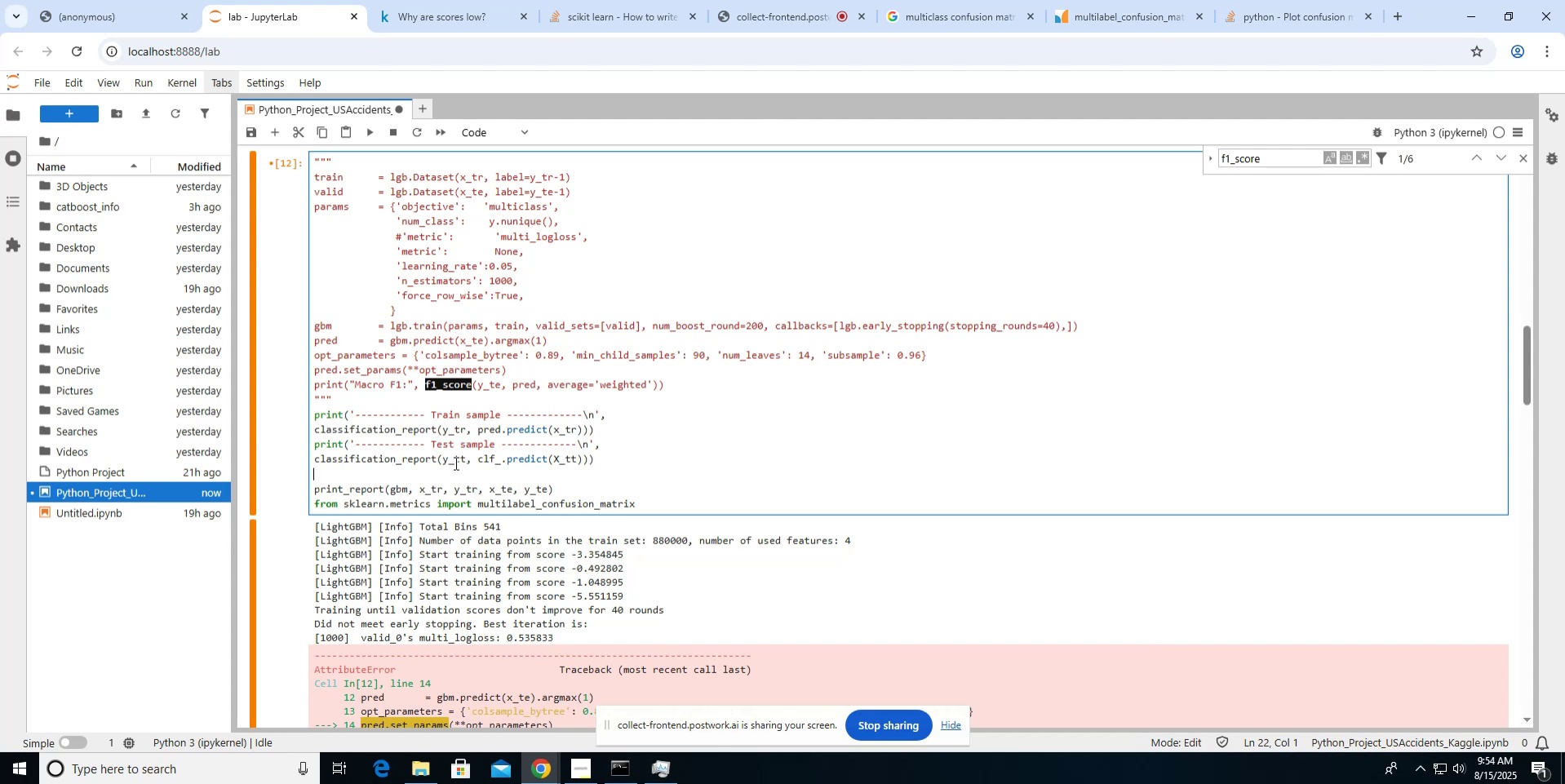 
wait(5.55)
 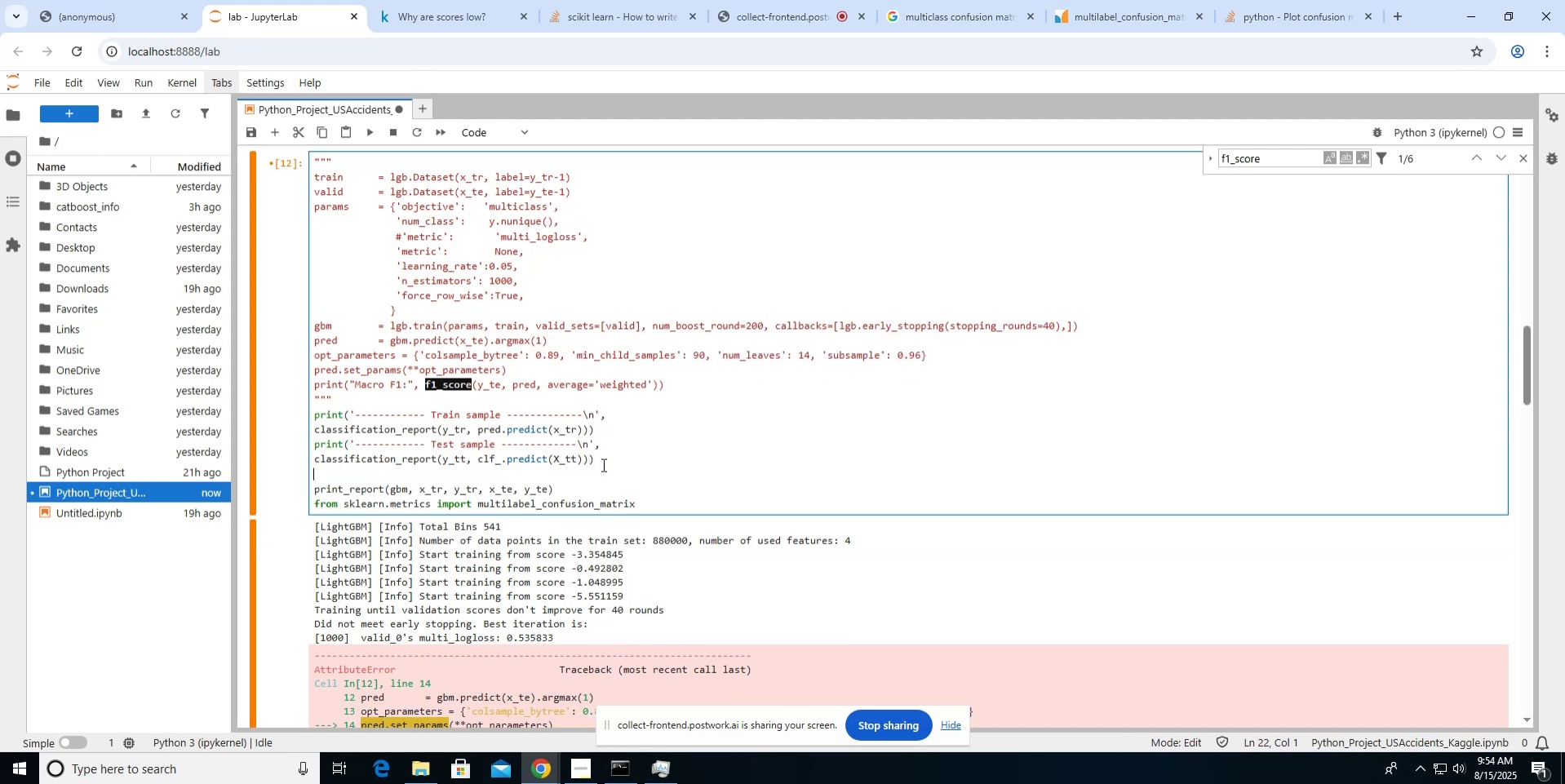 
left_click([470, 460])
 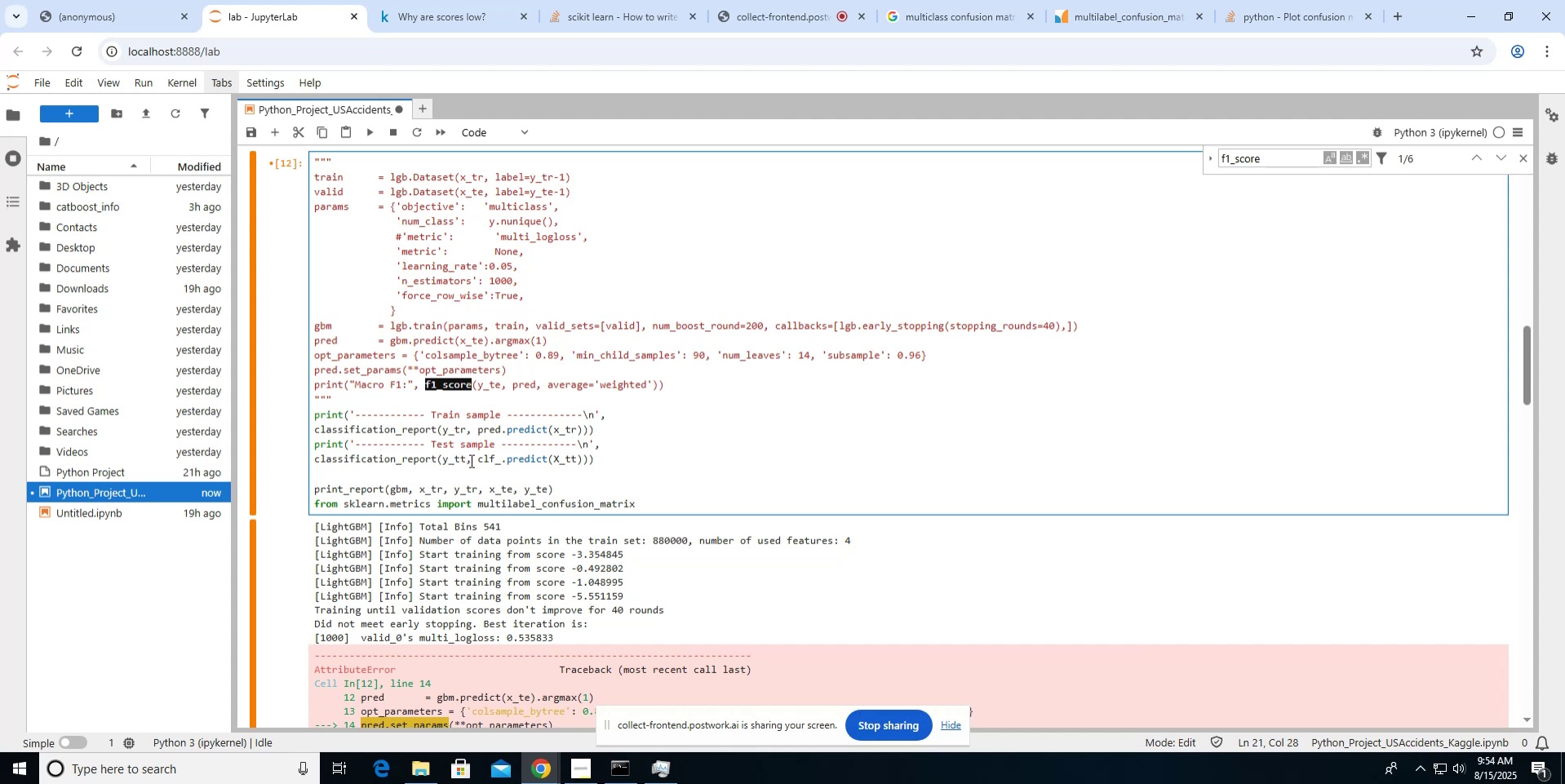 
key(ArrowLeft)
 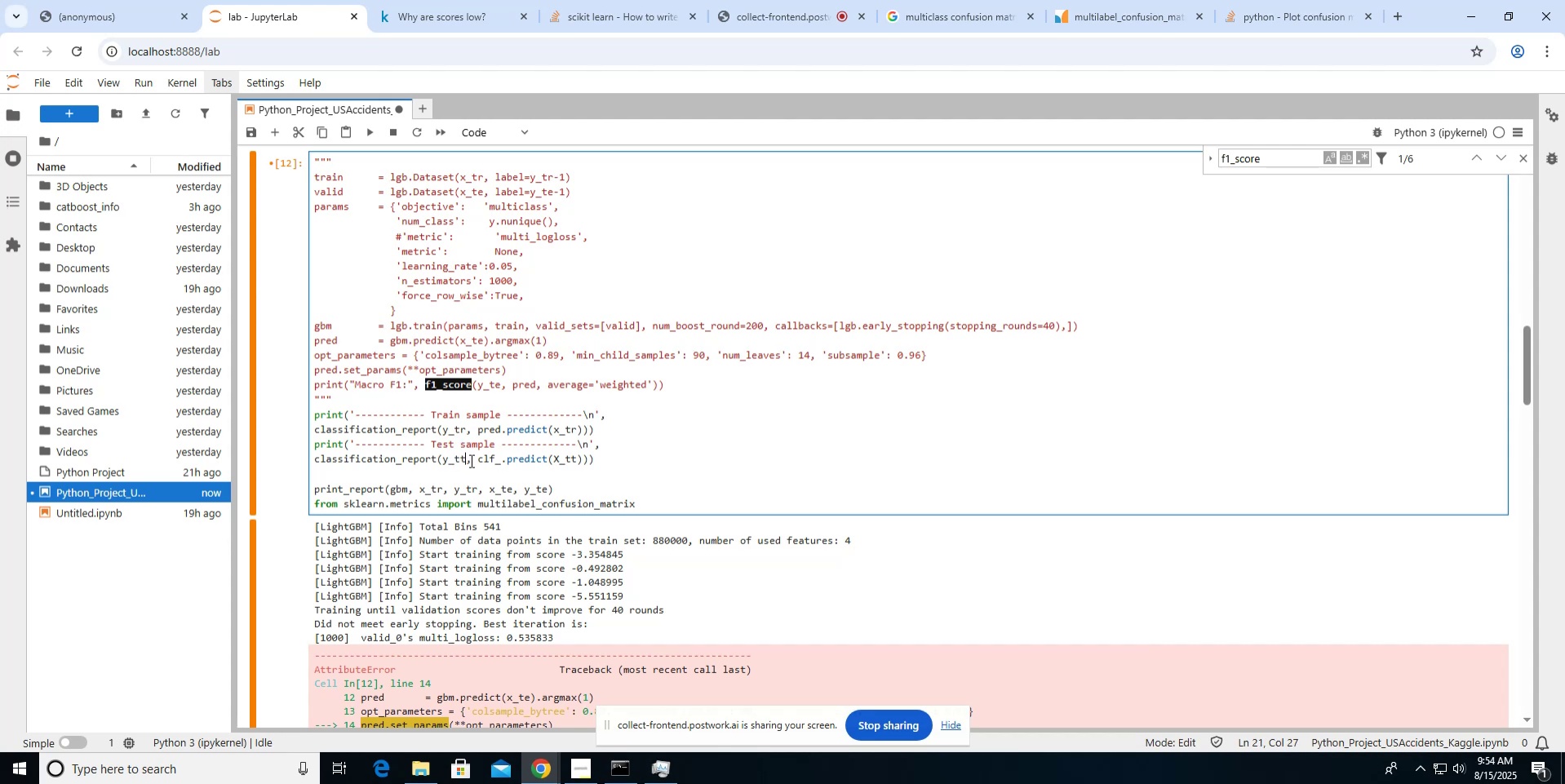 
key(Backspace)
 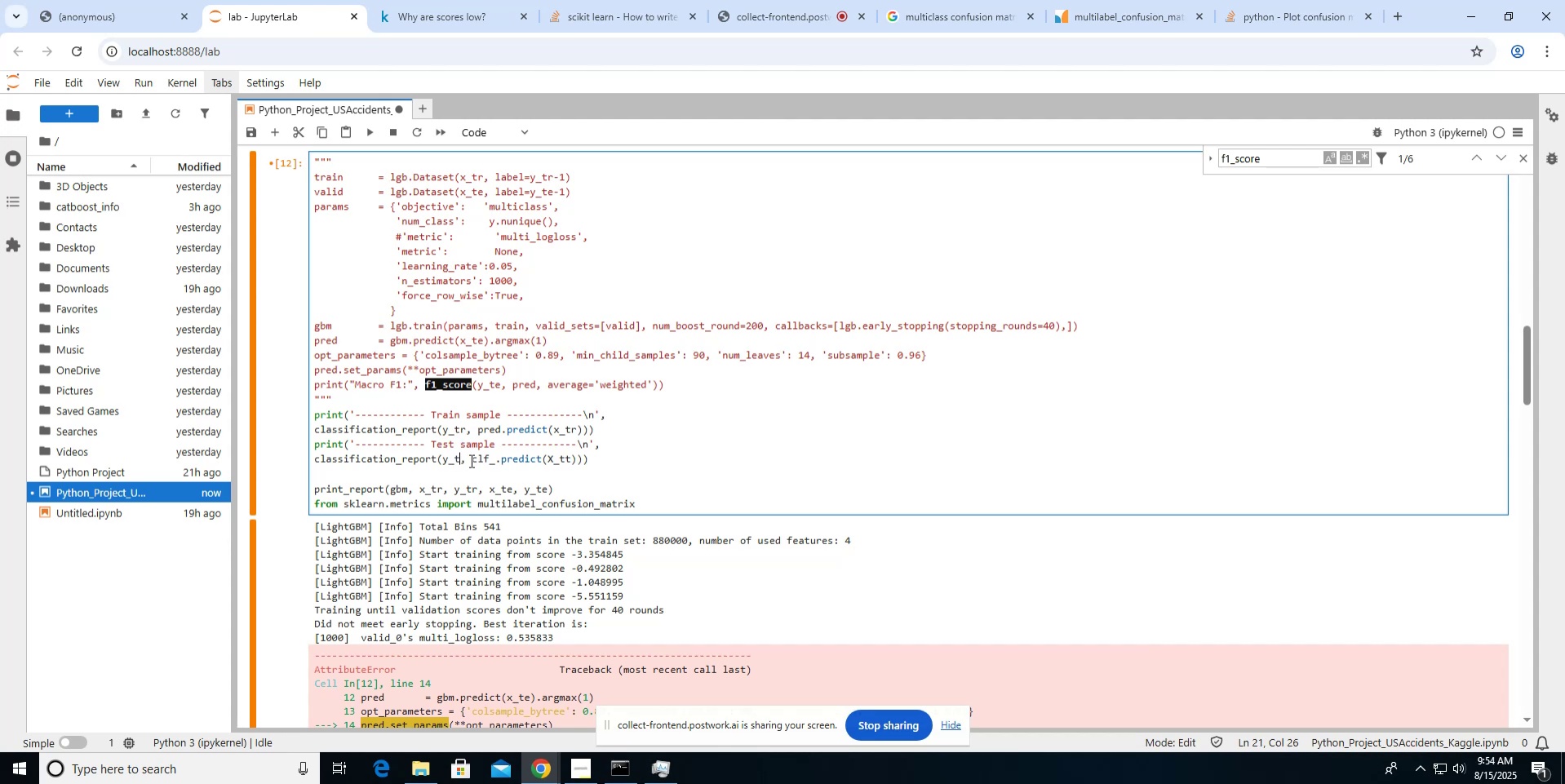 
key(E)
 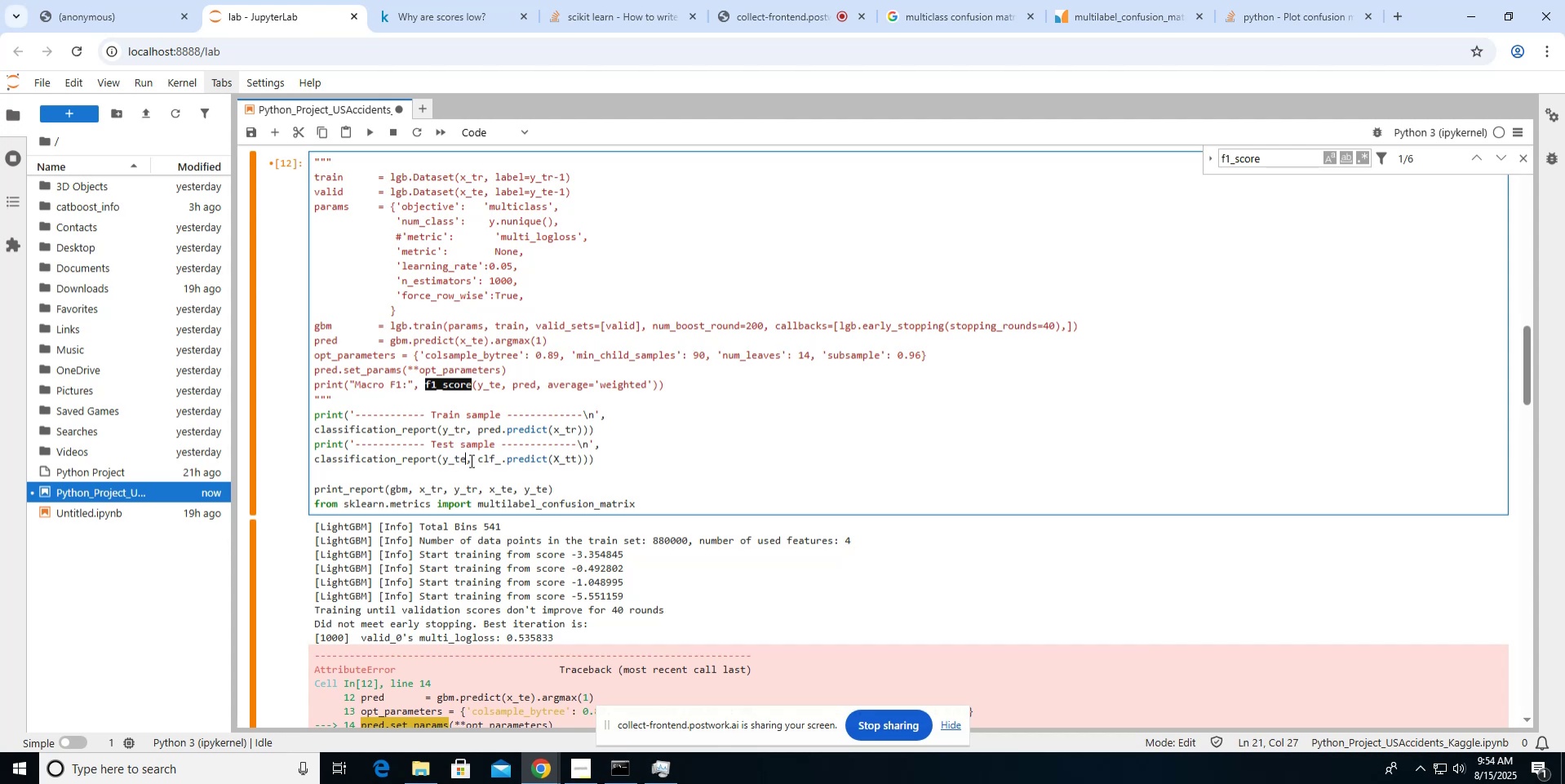 
hold_key(key=ArrowRight, duration=0.99)
 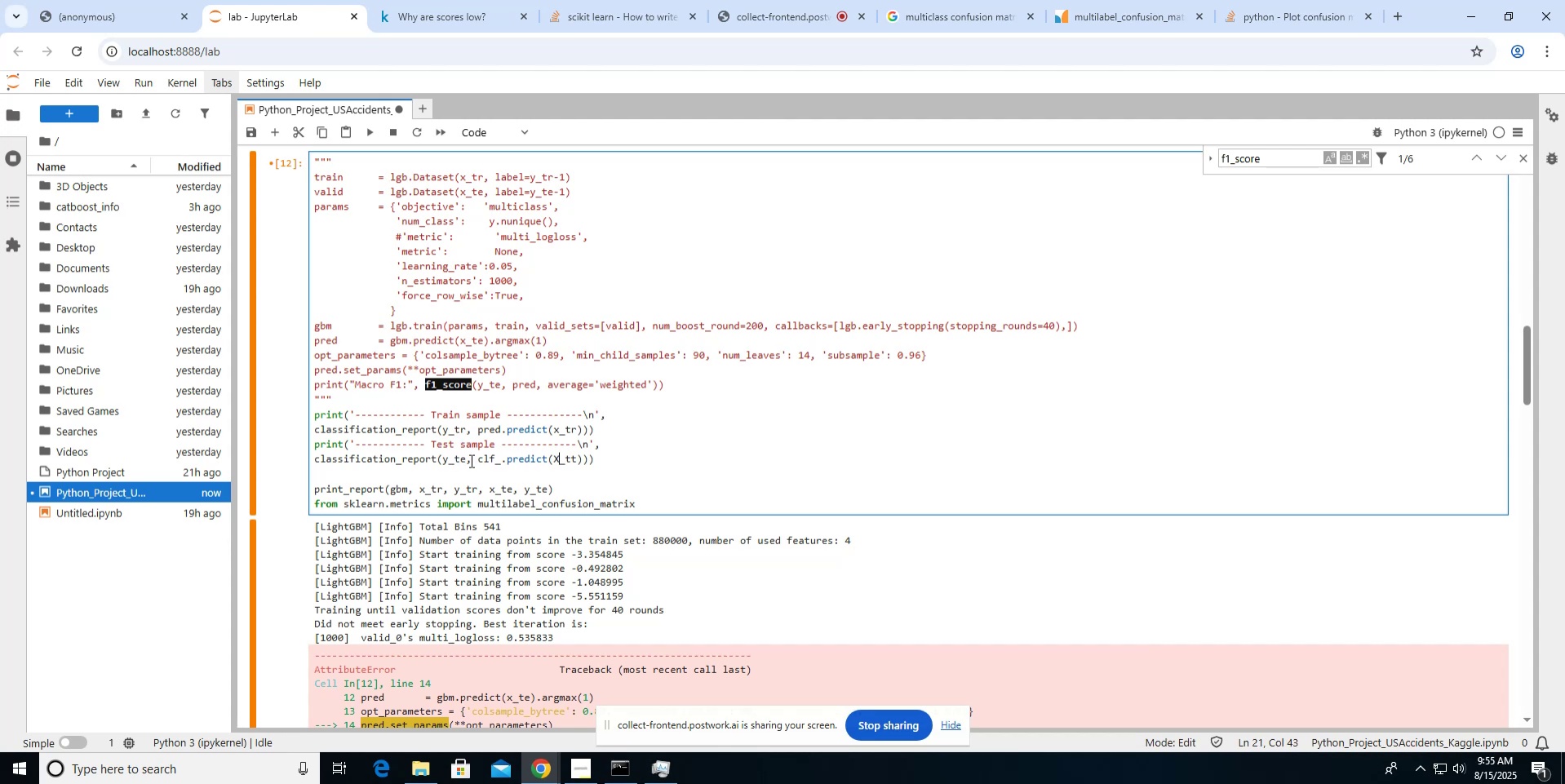 
key(Backspace)
 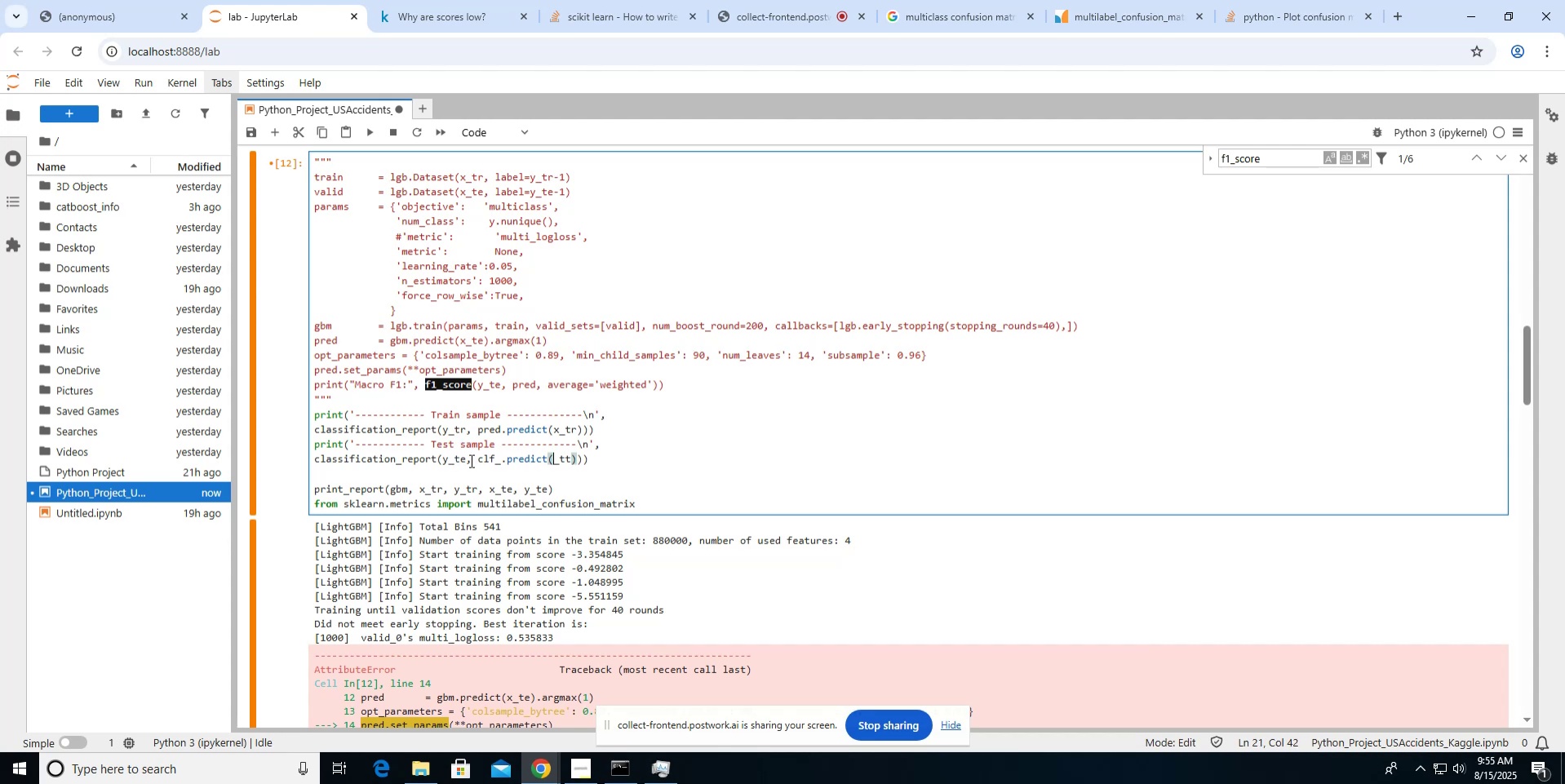 
key(X)
 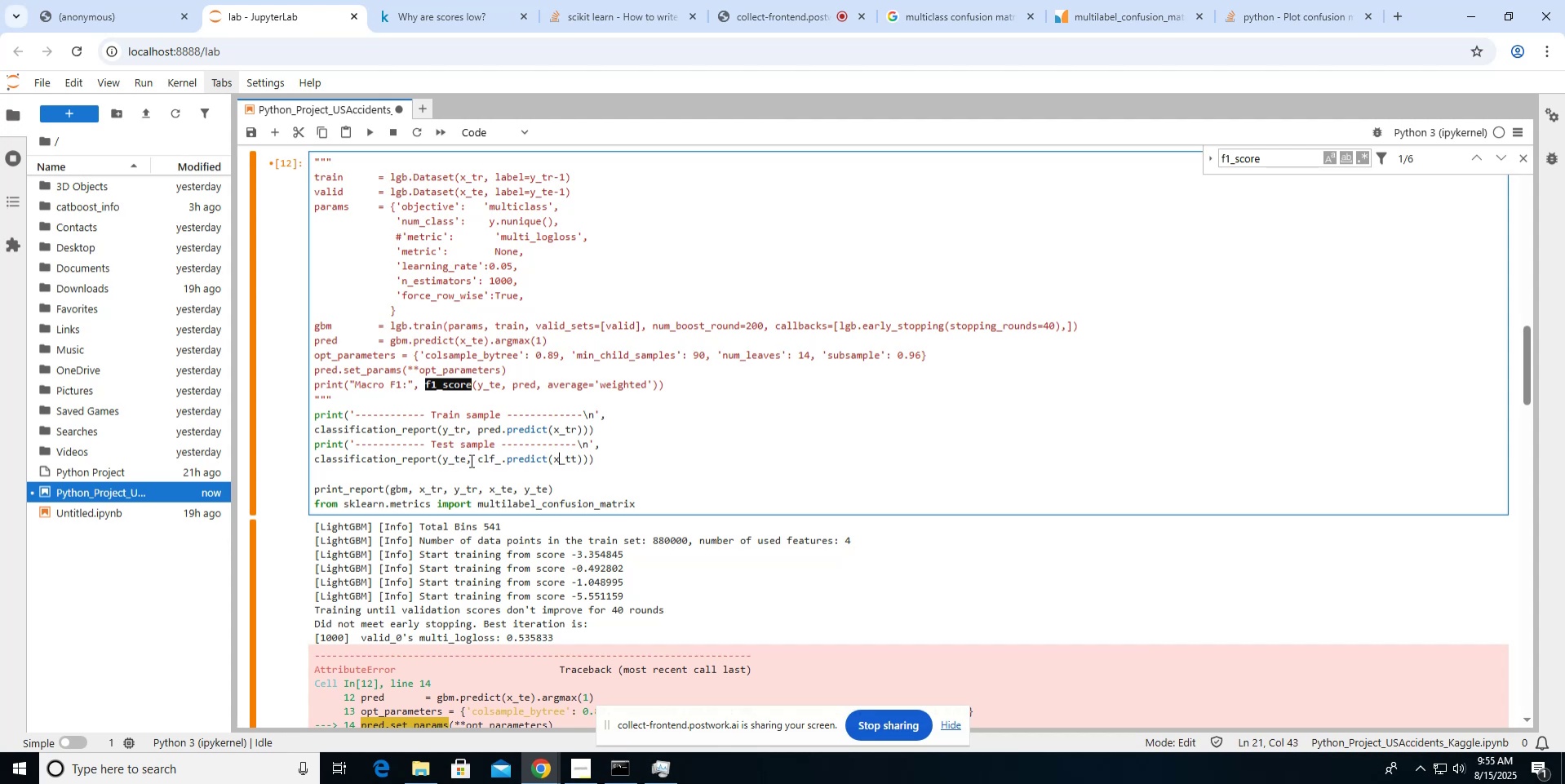 
hold_key(key=ArrowRight, duration=0.56)
 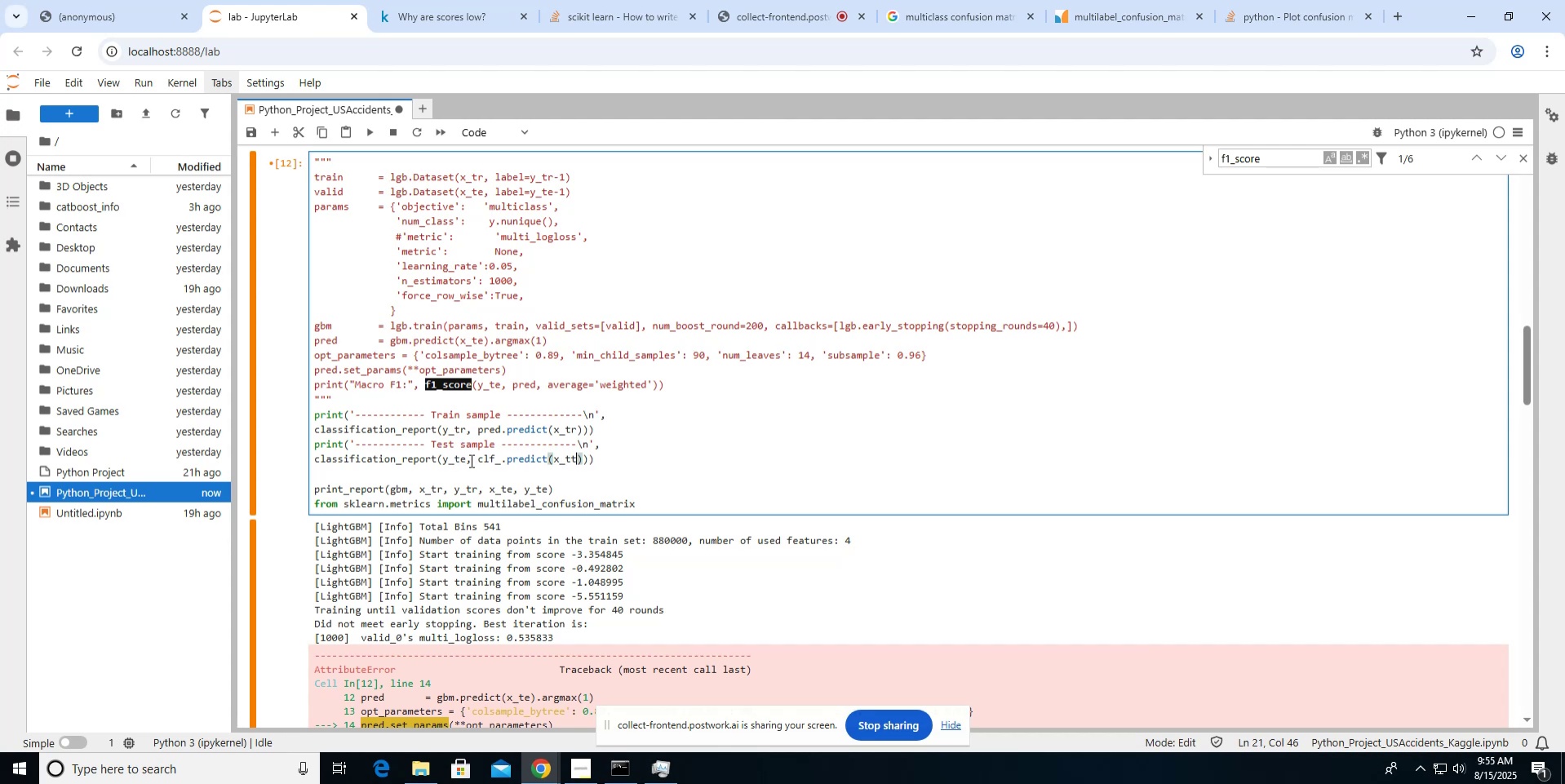 
key(Backspace)
 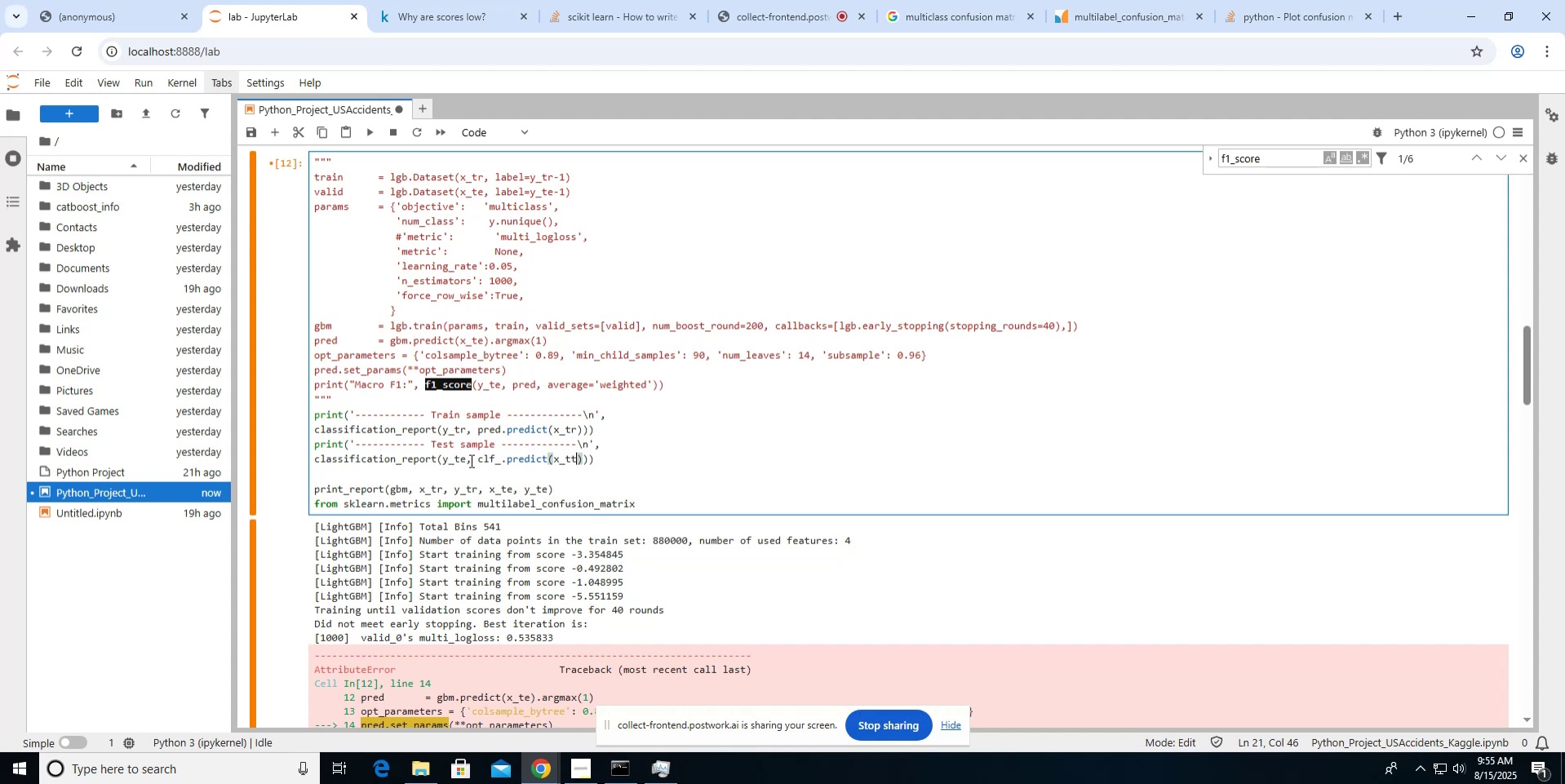 
key(E)
 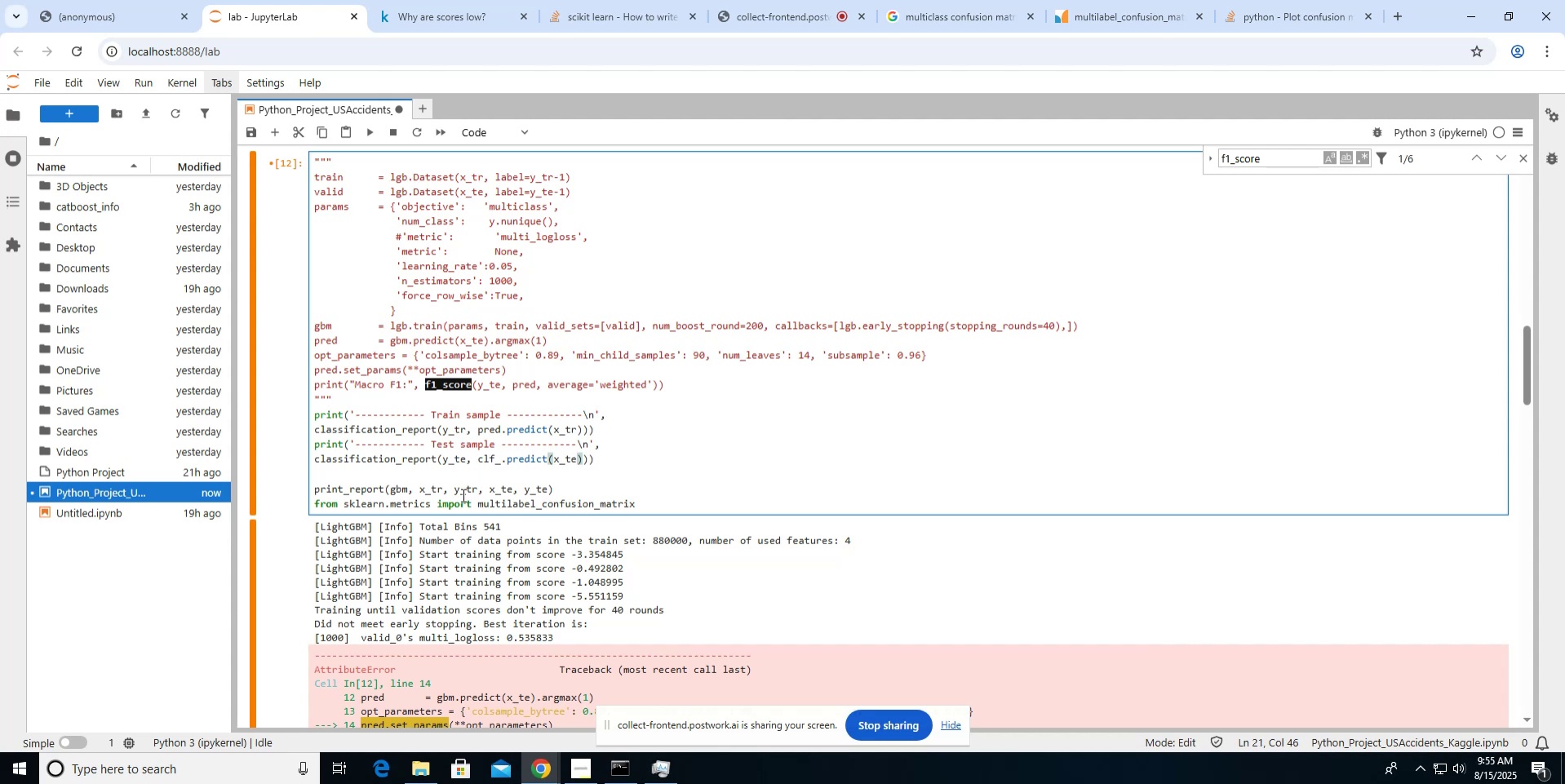 
left_click([473, 471])
 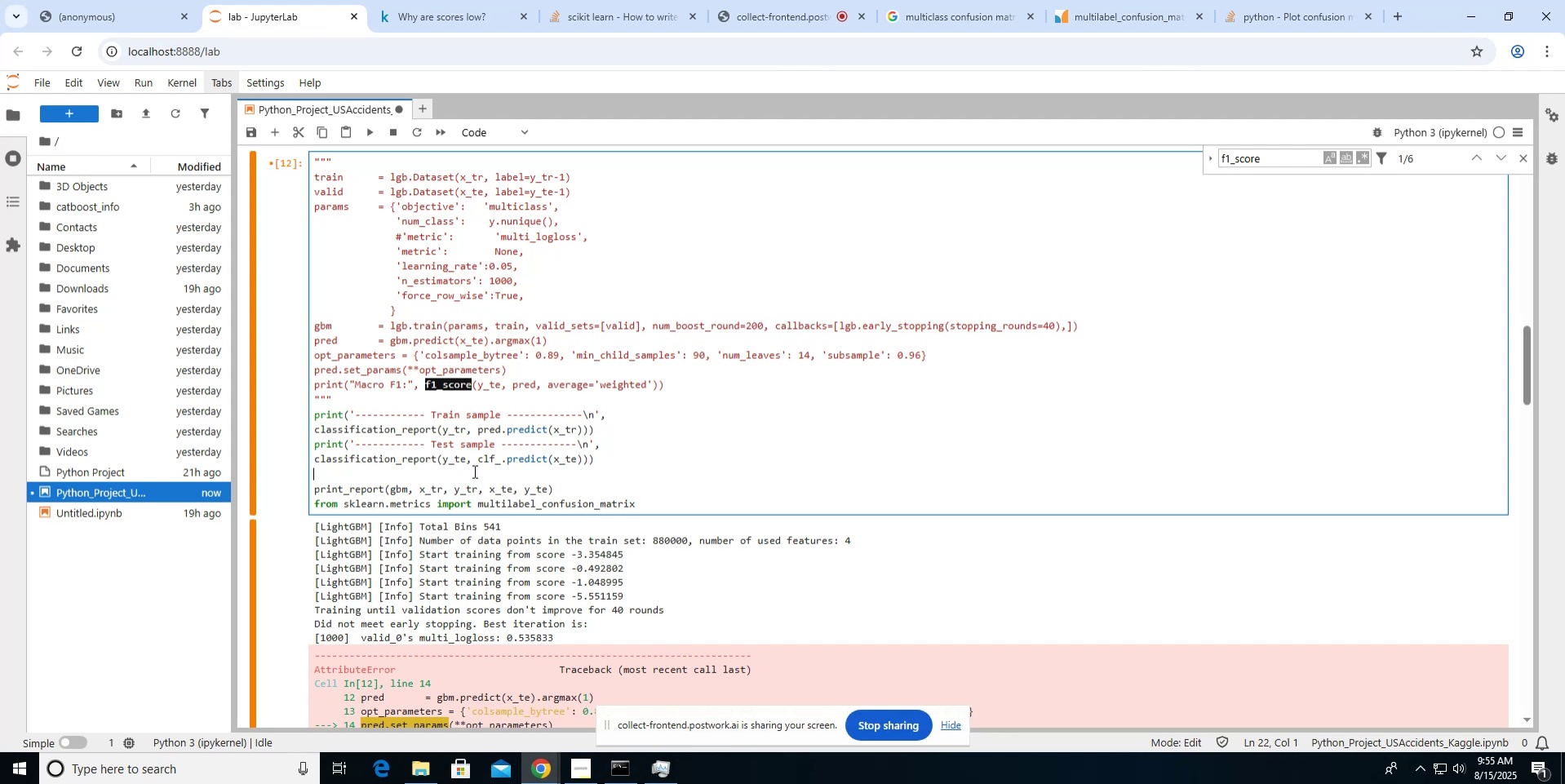 
key(ArrowRight)
 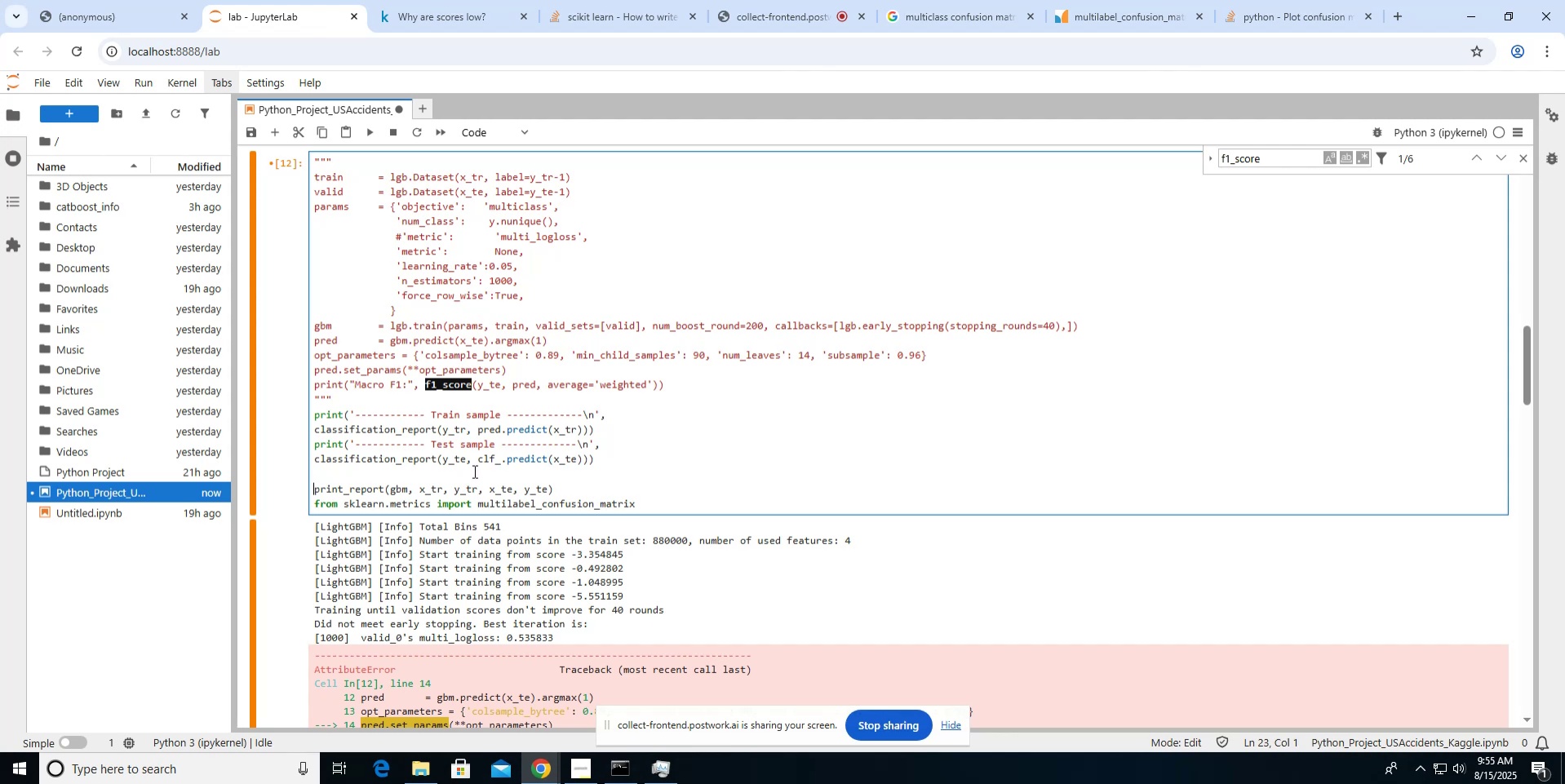 
hold_key(key=ShiftRight, duration=0.52)
 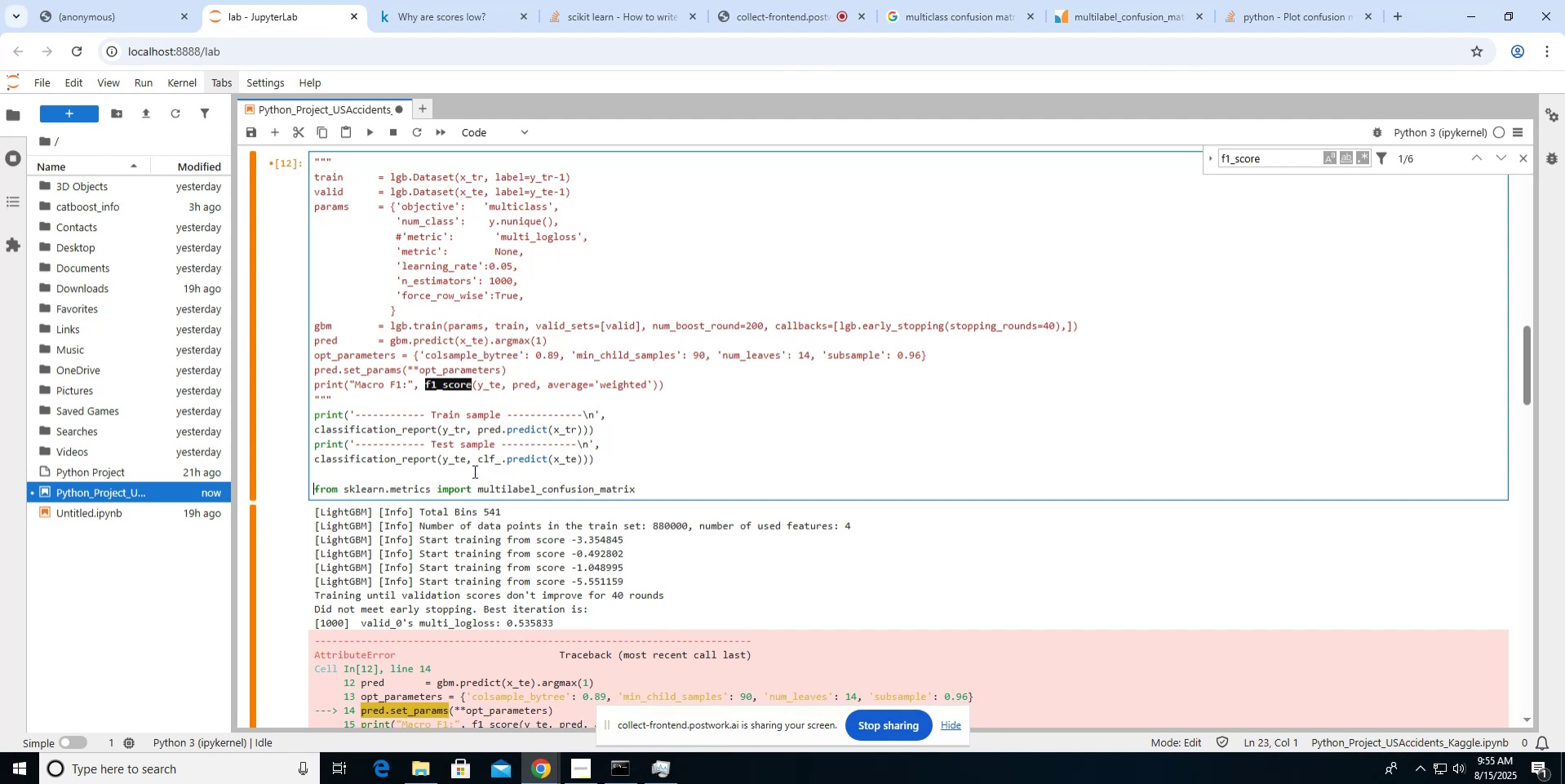 
key(ArrowDown)
 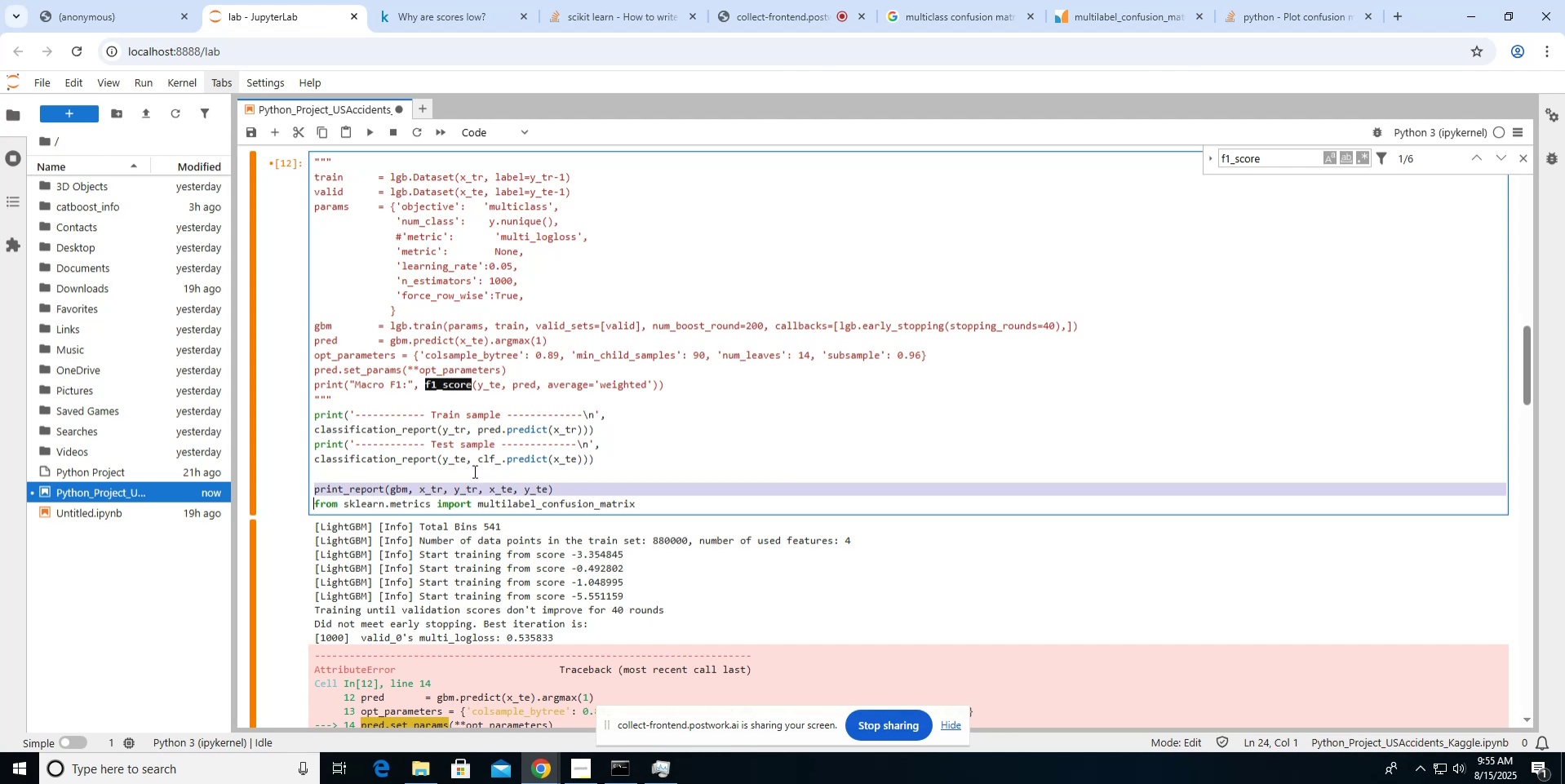 
key(Backspace)
 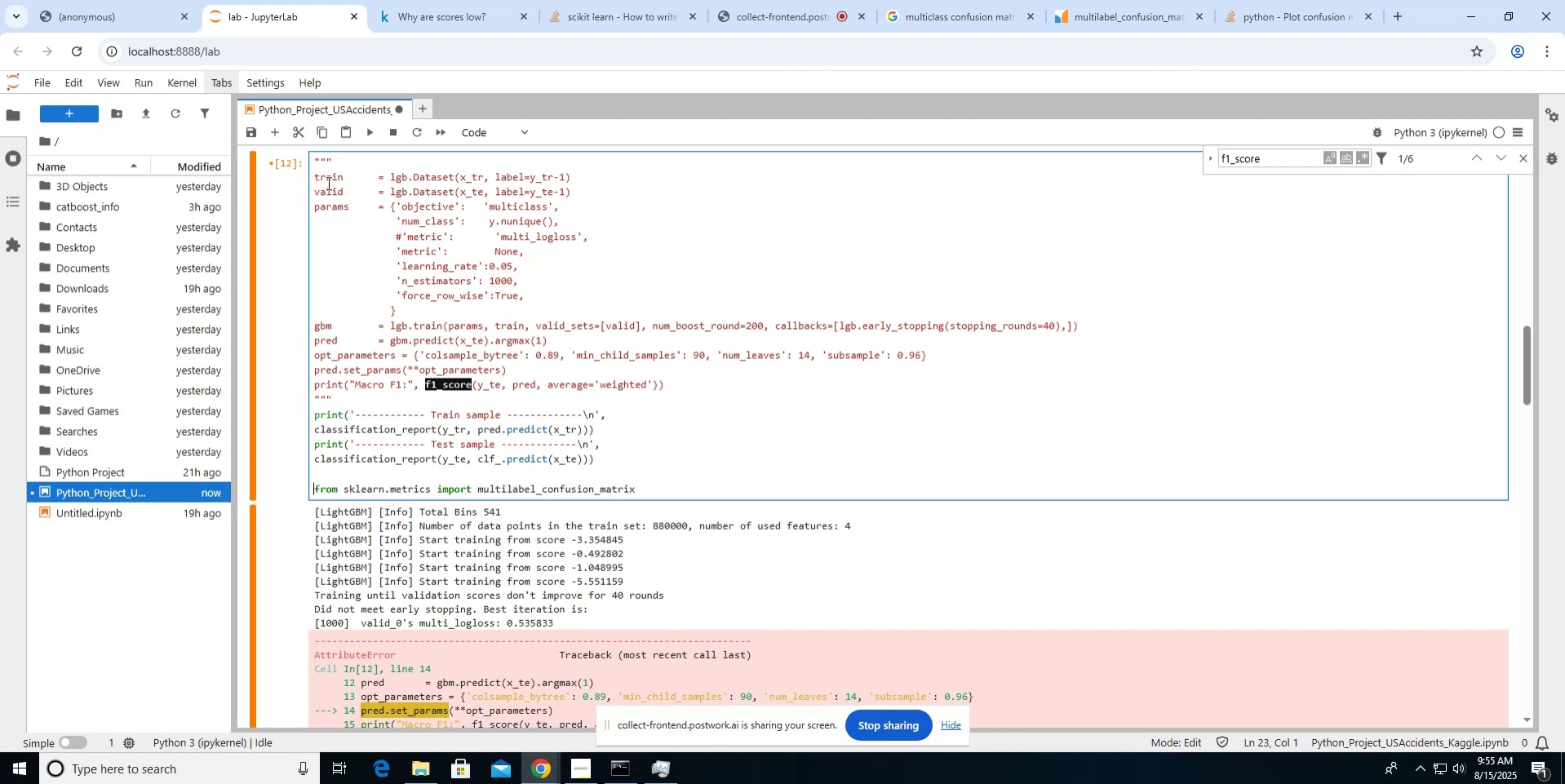 
hold_key(key=ShiftLeft, duration=0.74)
 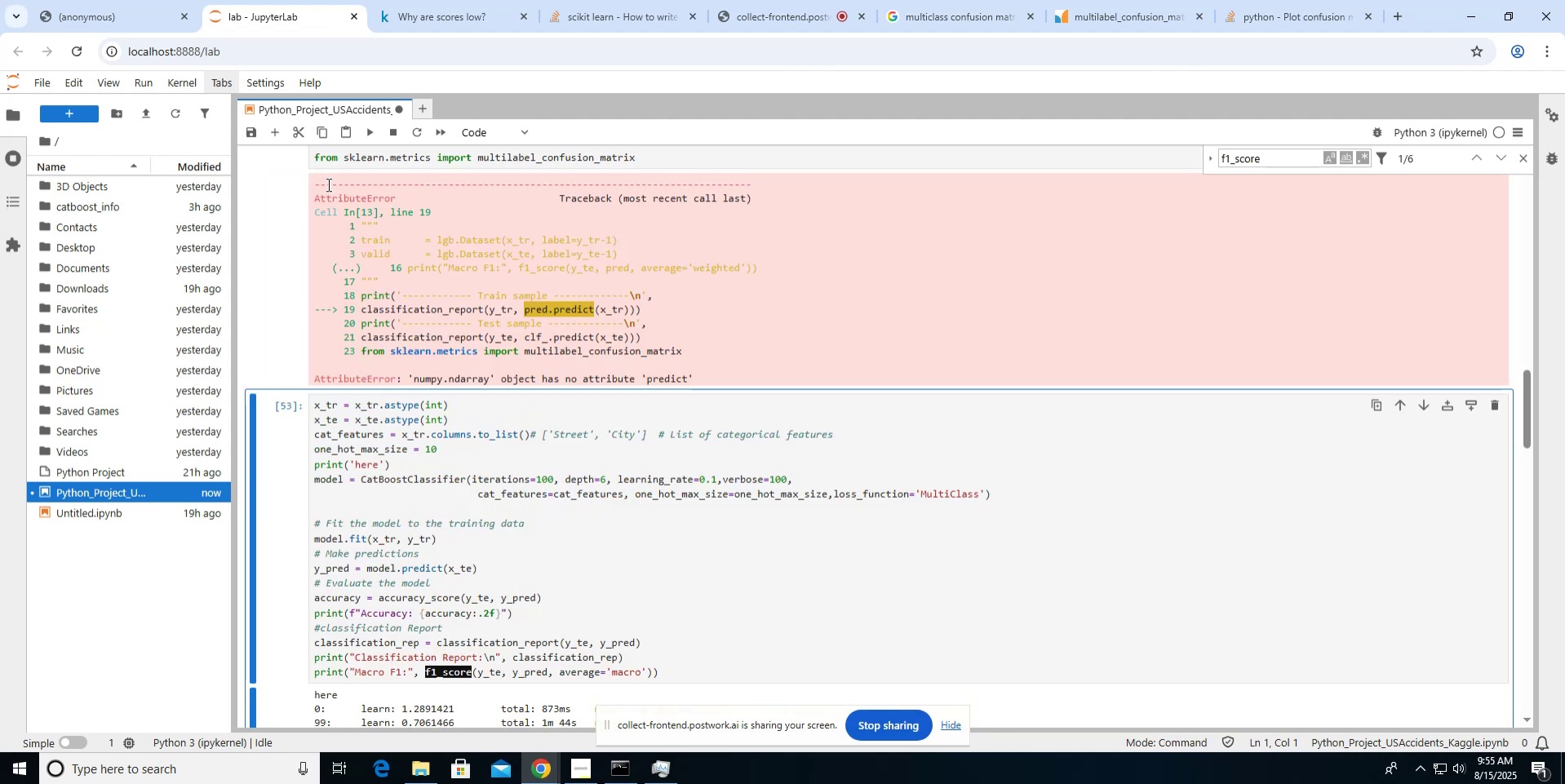 
key(Enter)
 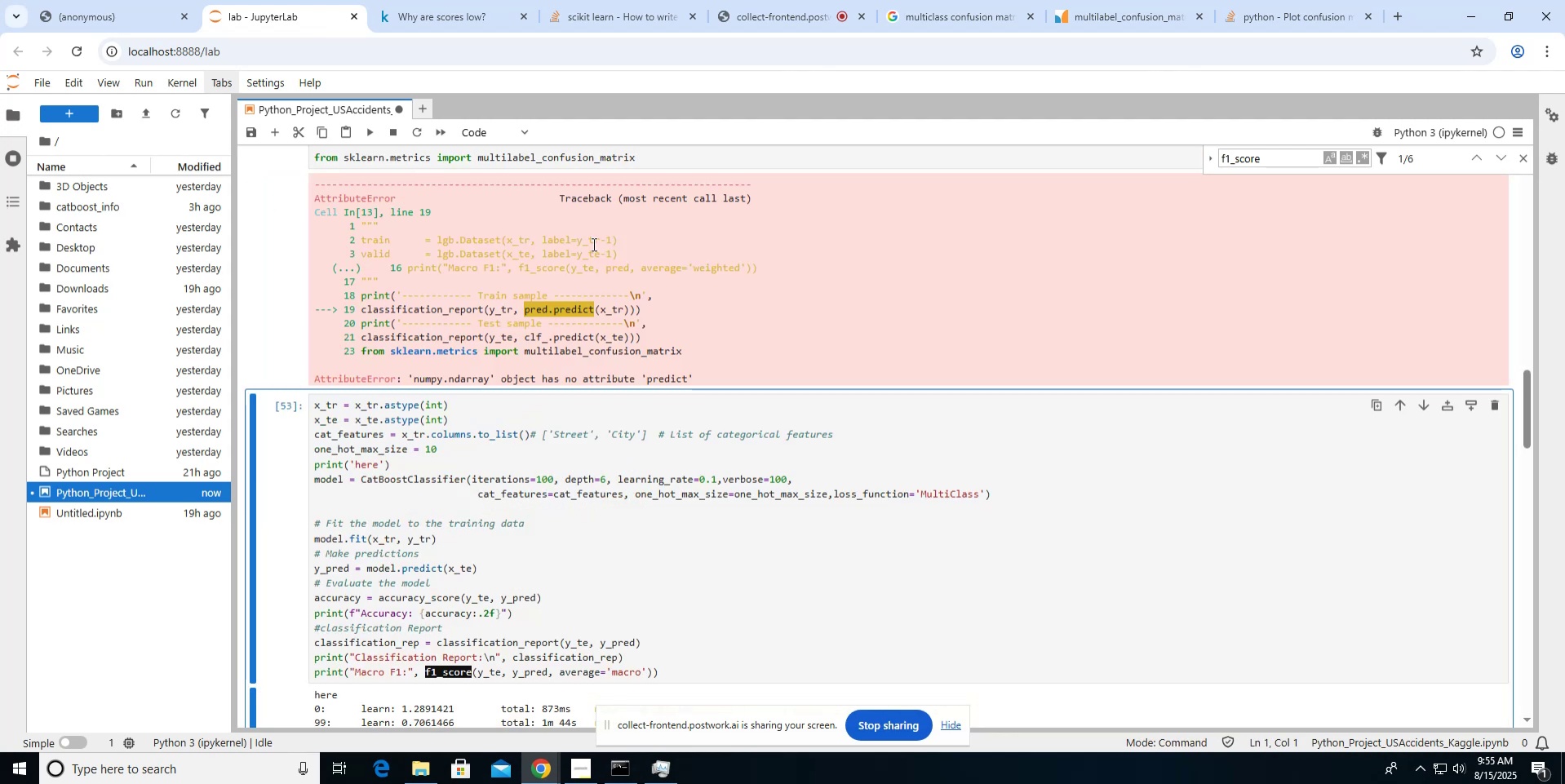 
scroll: coordinate [592, 244], scroll_direction: up, amount: 5.0
 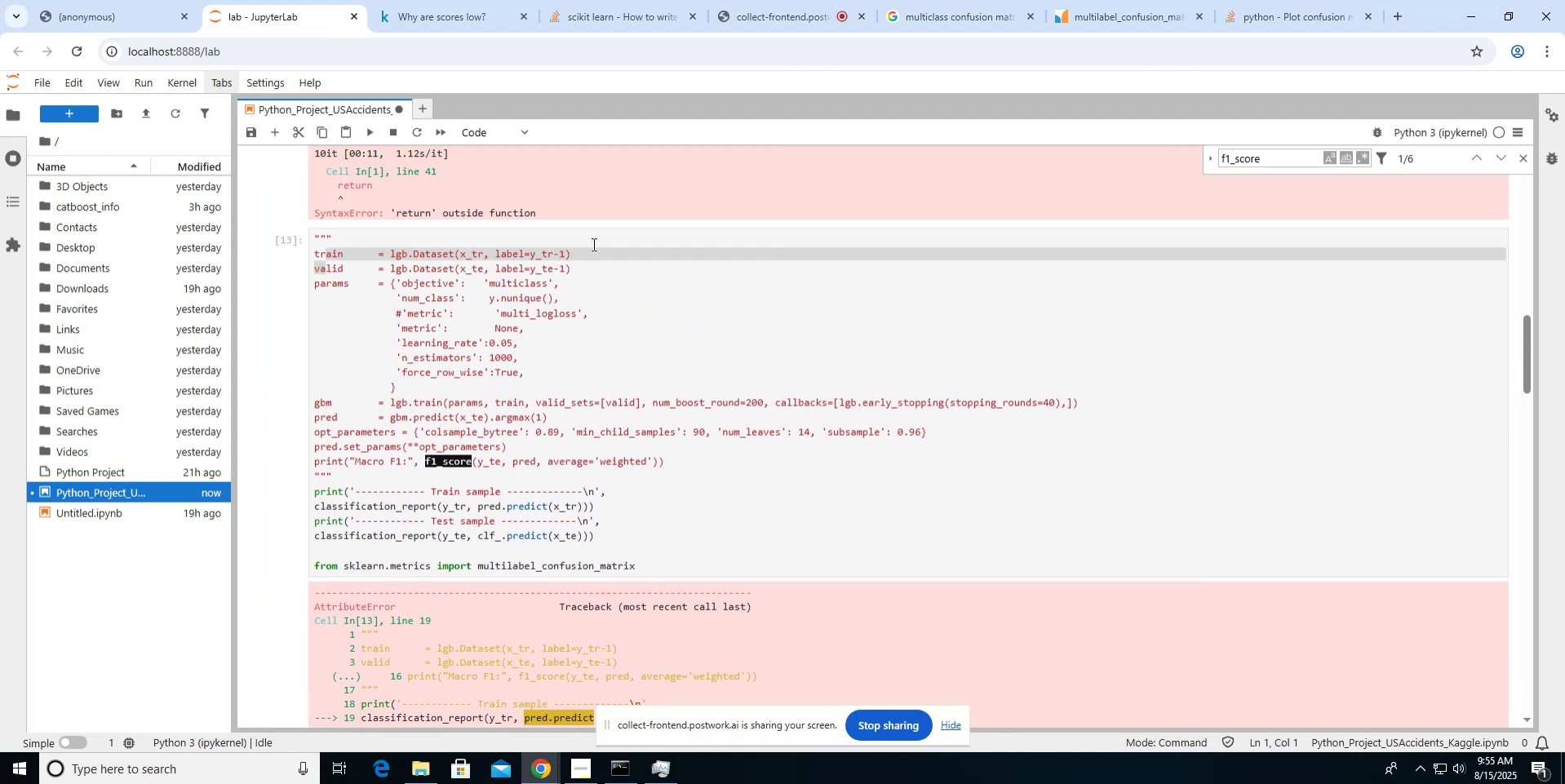 
scroll: coordinate [592, 244], scroll_direction: none, amount: 0.0
 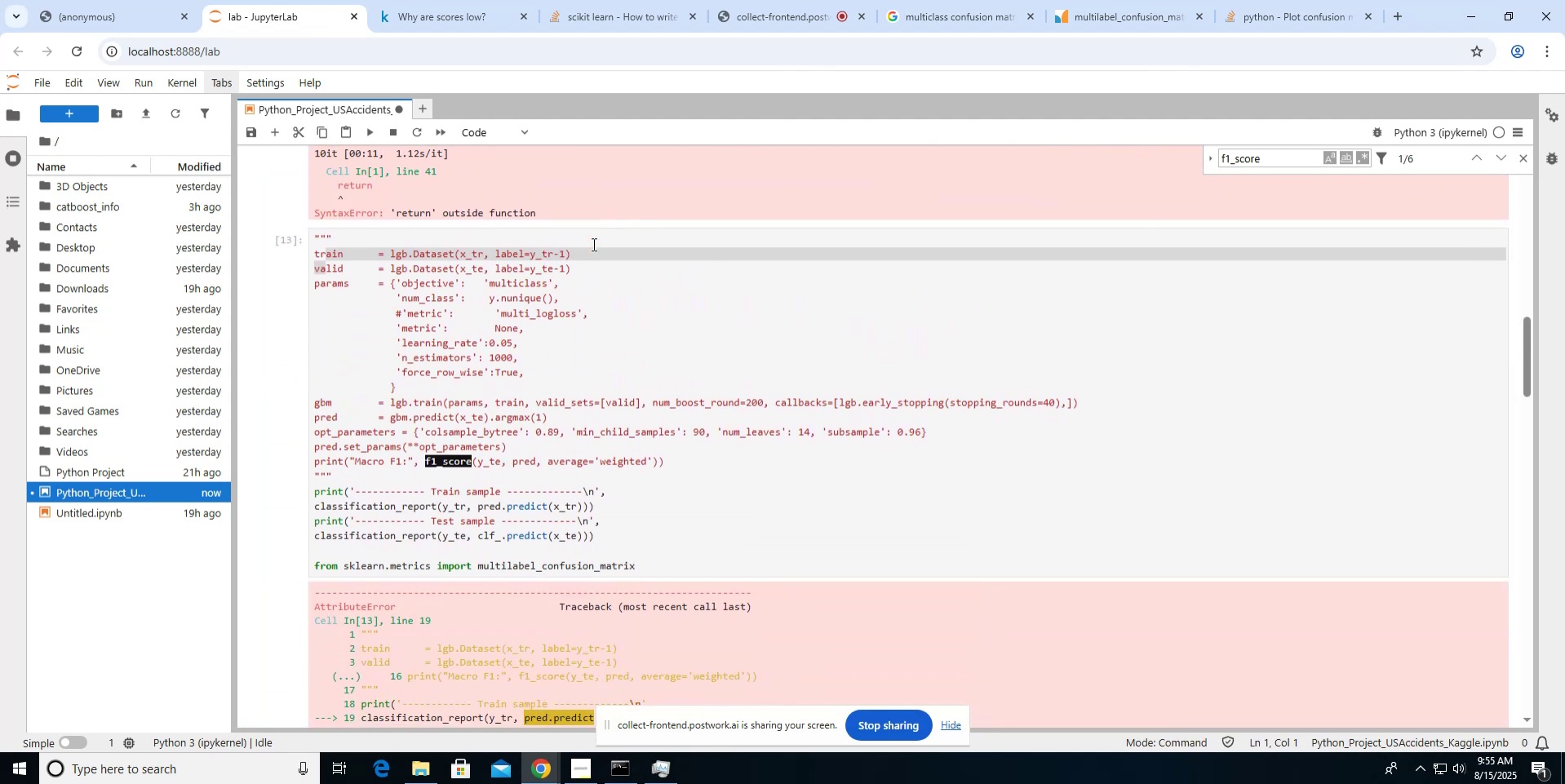 
scroll: coordinate [592, 244], scroll_direction: down, amount: 3.0
 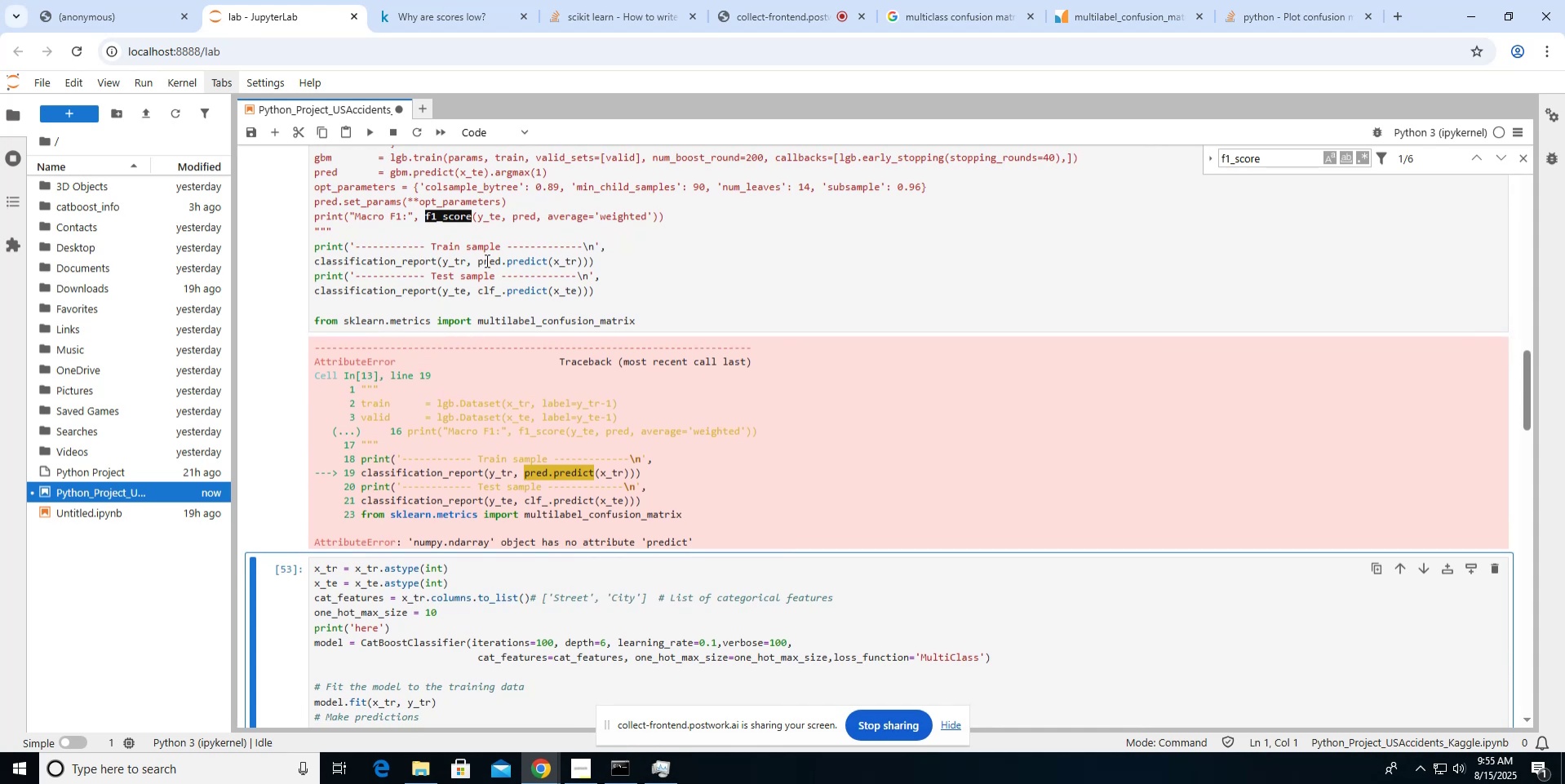 
double_click([485, 260])
 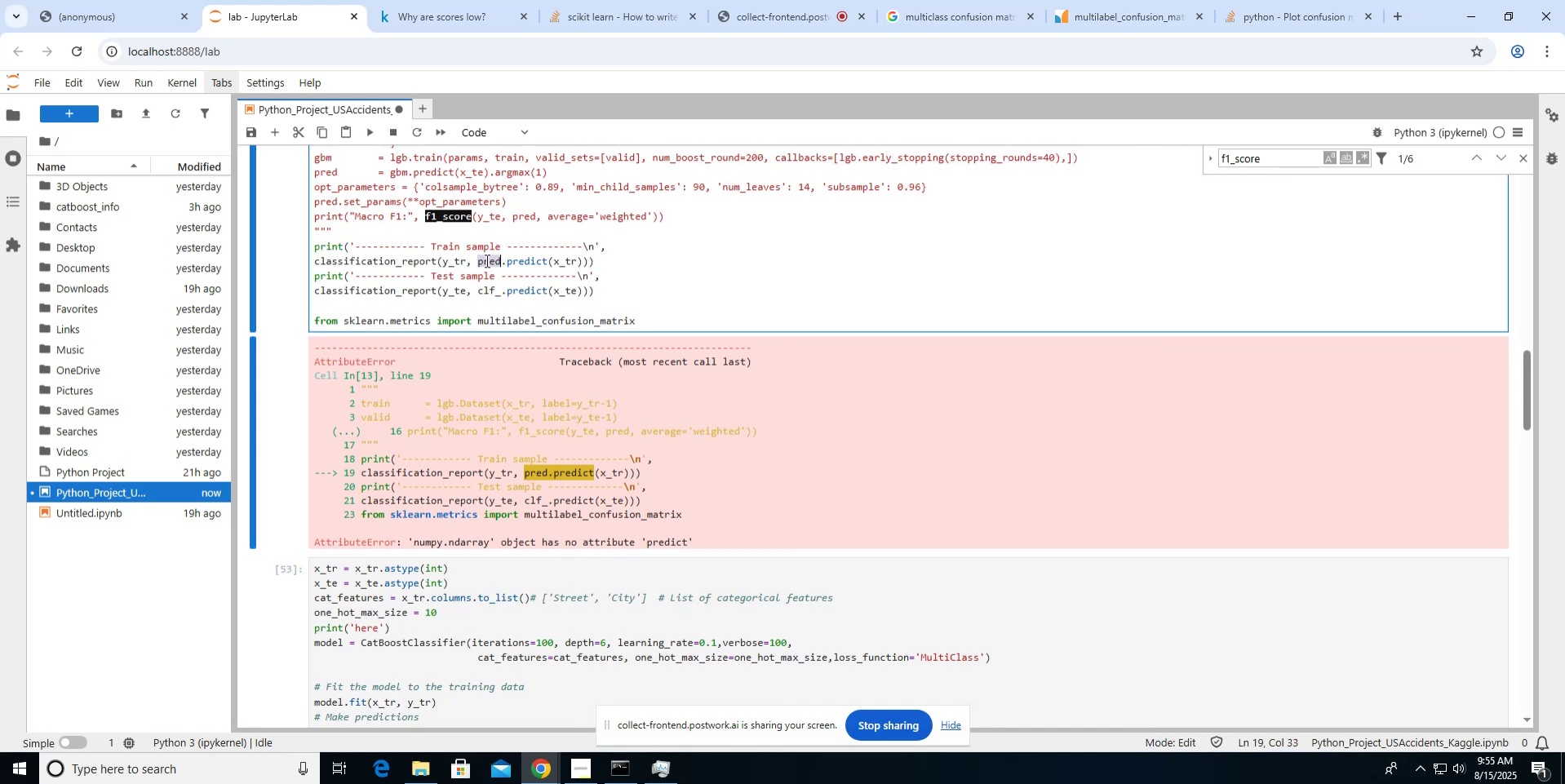 
type(gbmgbm)
 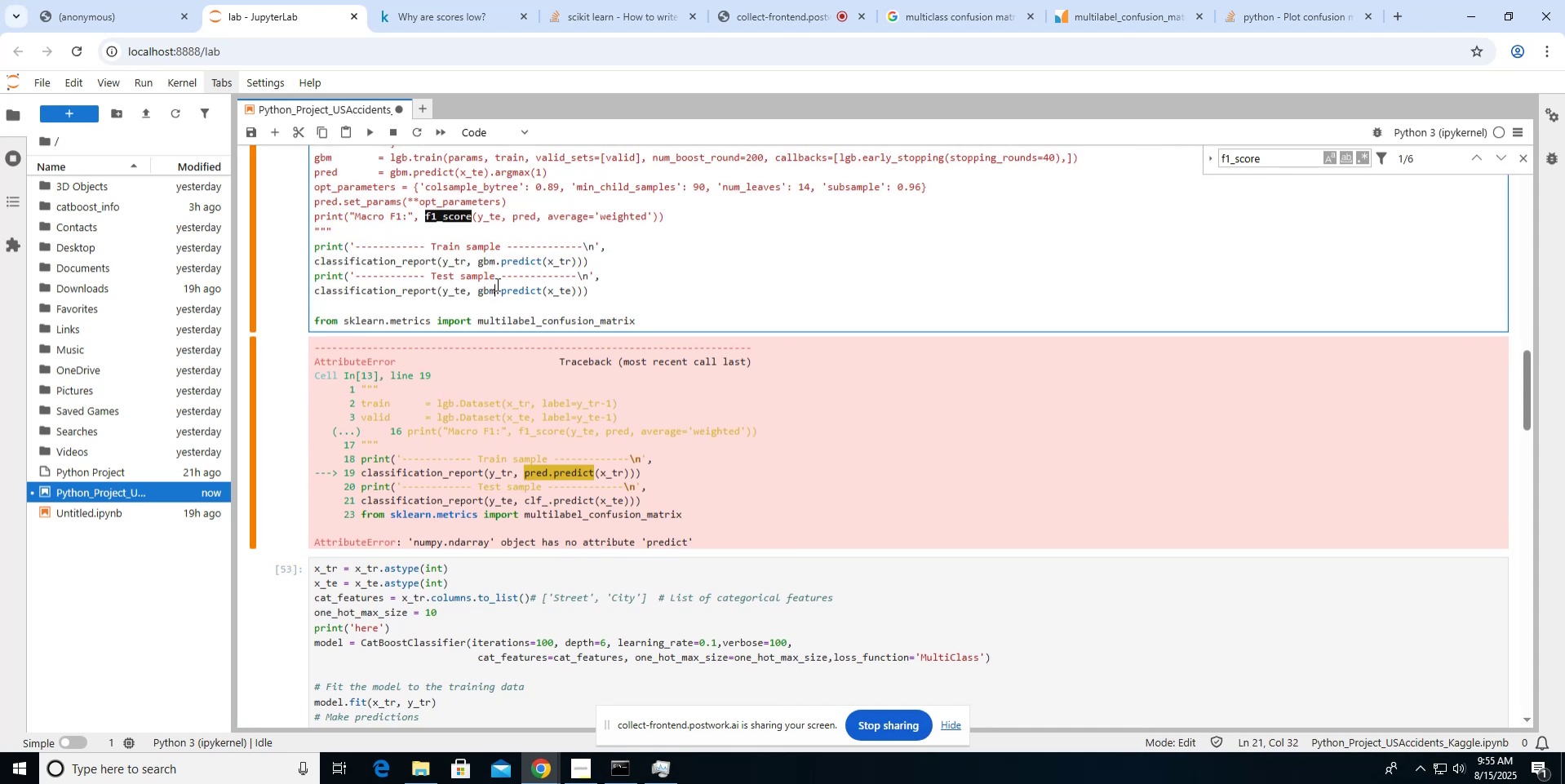 
key(Shift+Enter)
 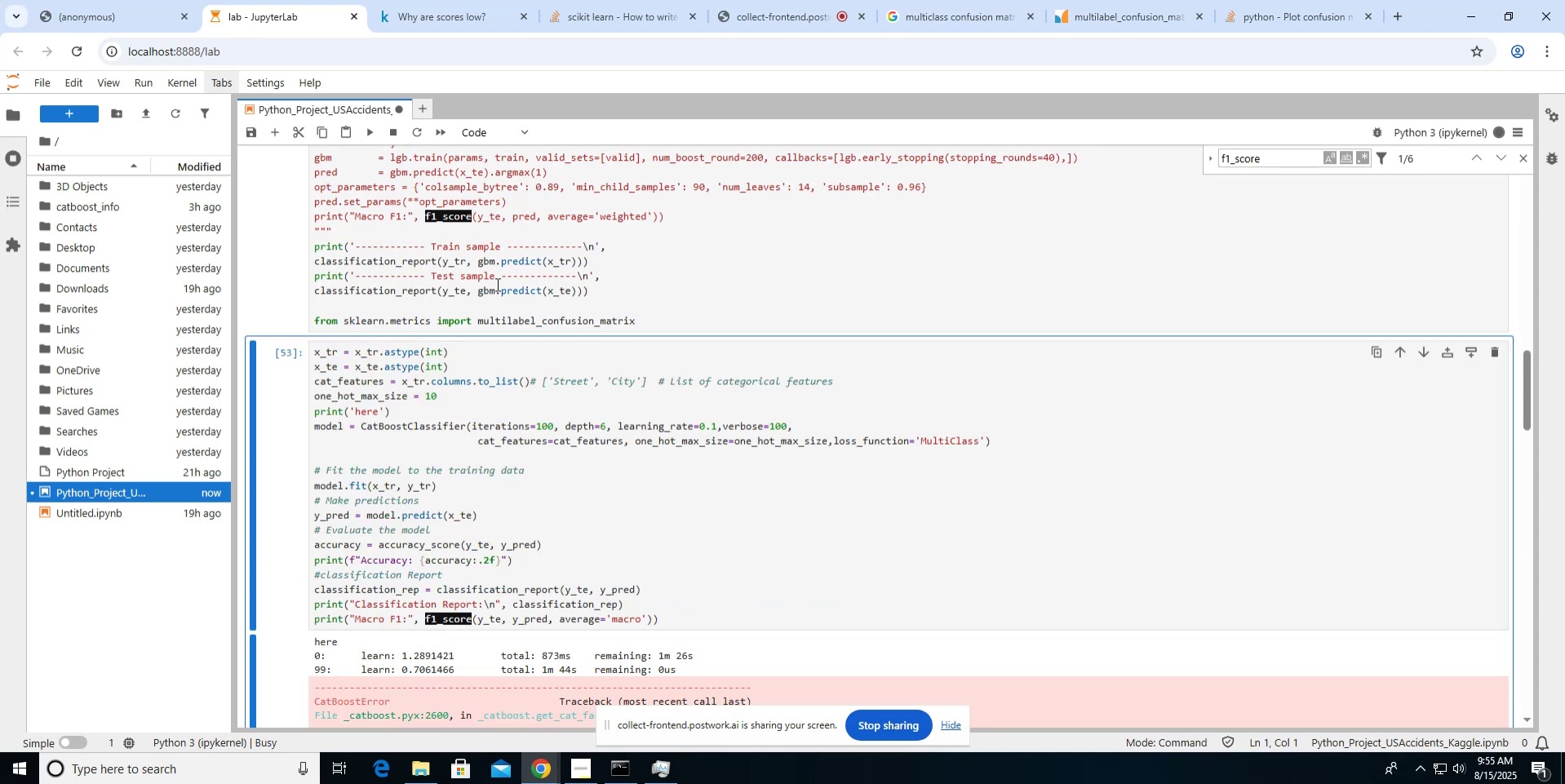 
scroll: coordinate [496, 284], scroll_direction: up, amount: 2.0
 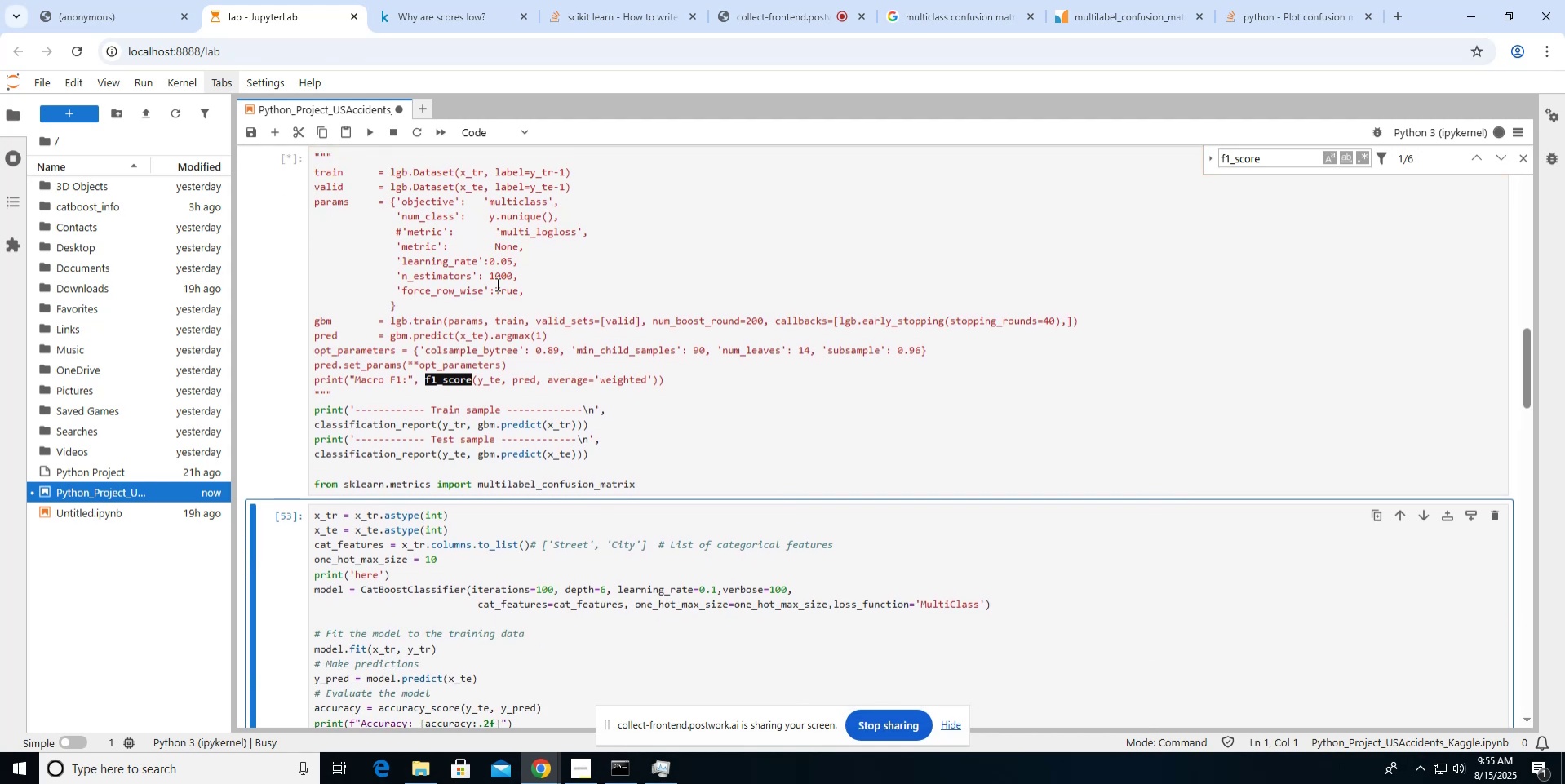 
wait(6.93)
 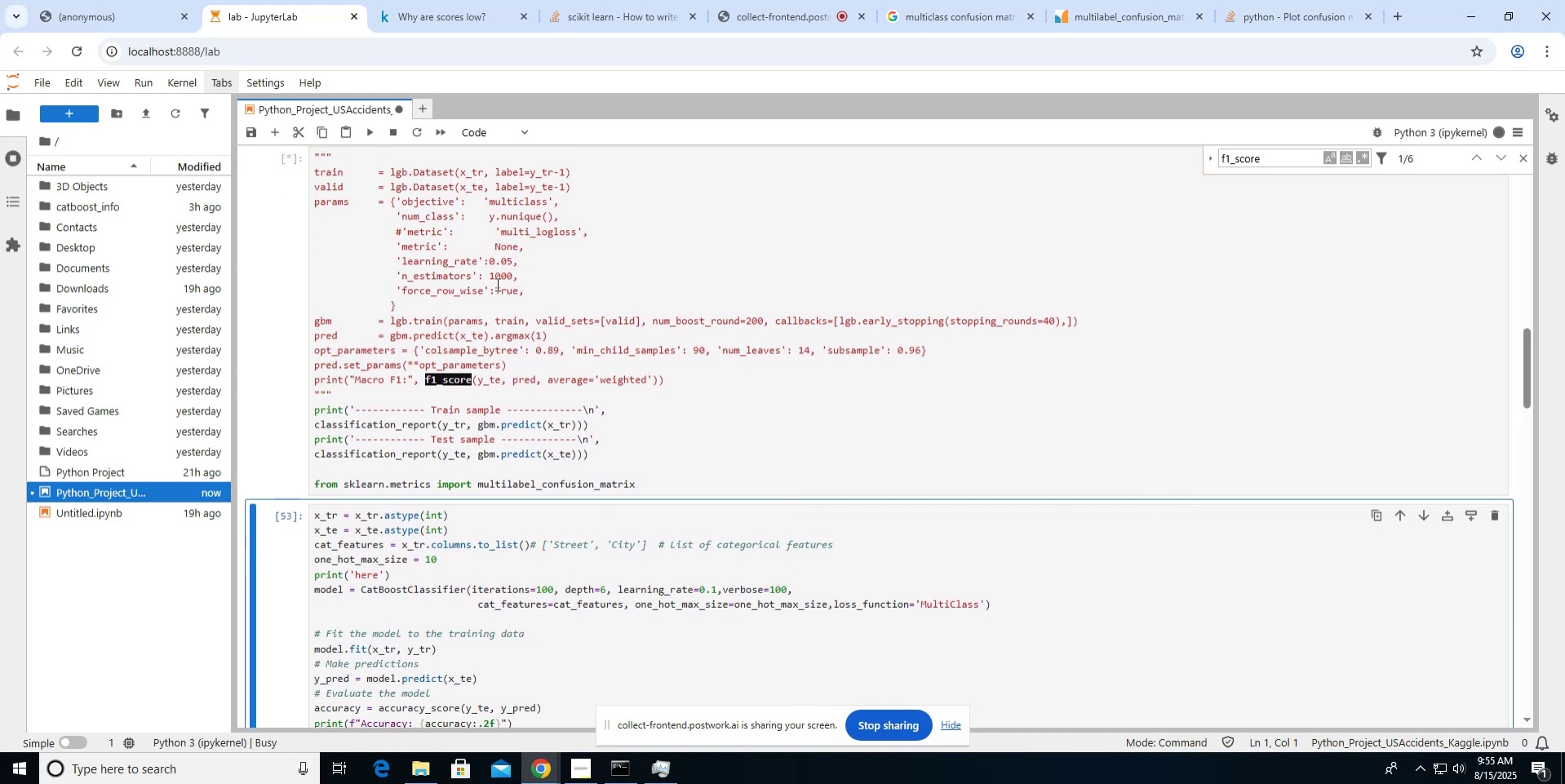 
left_click([496, 284])
 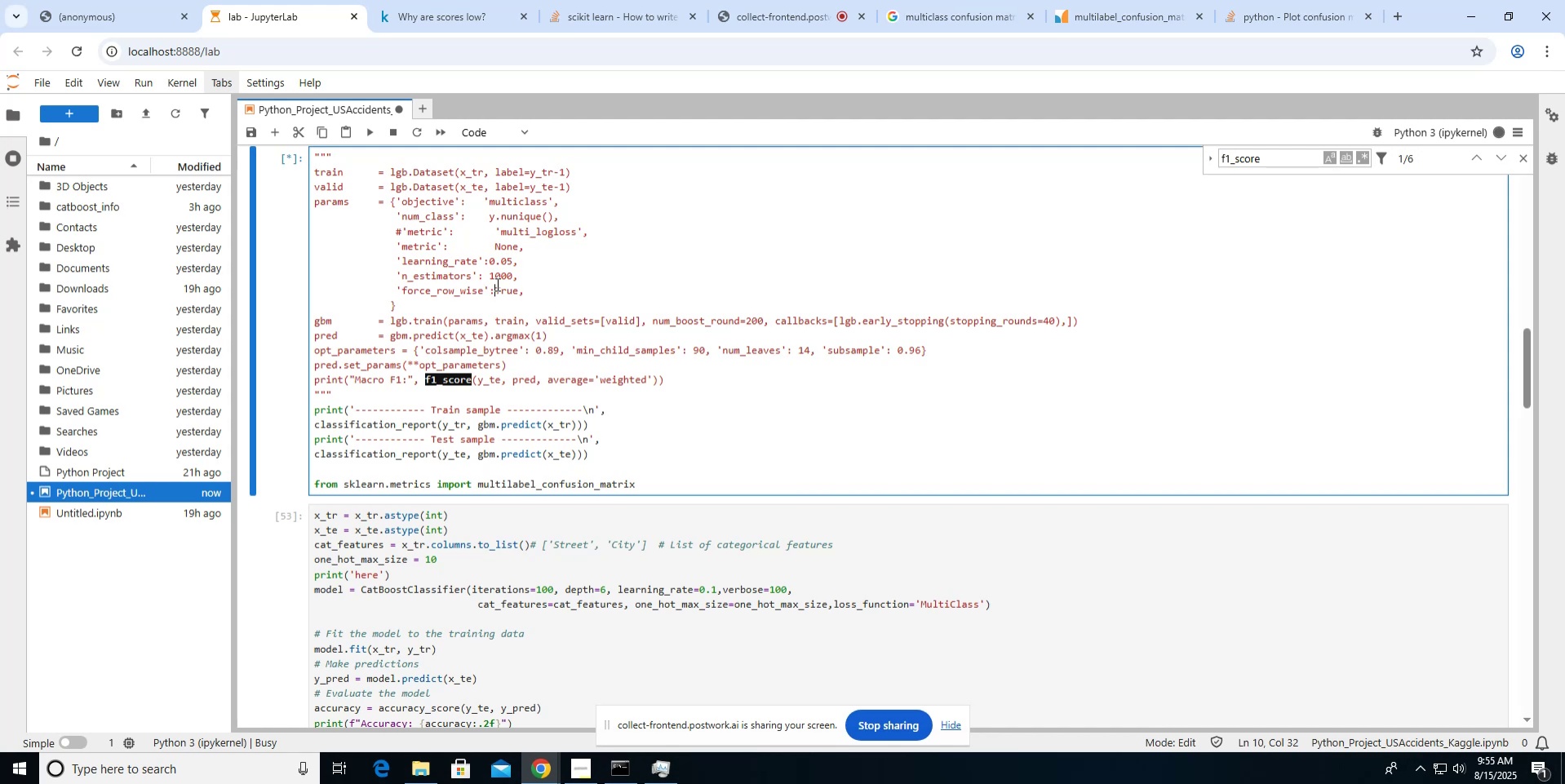 
wait(16.28)
 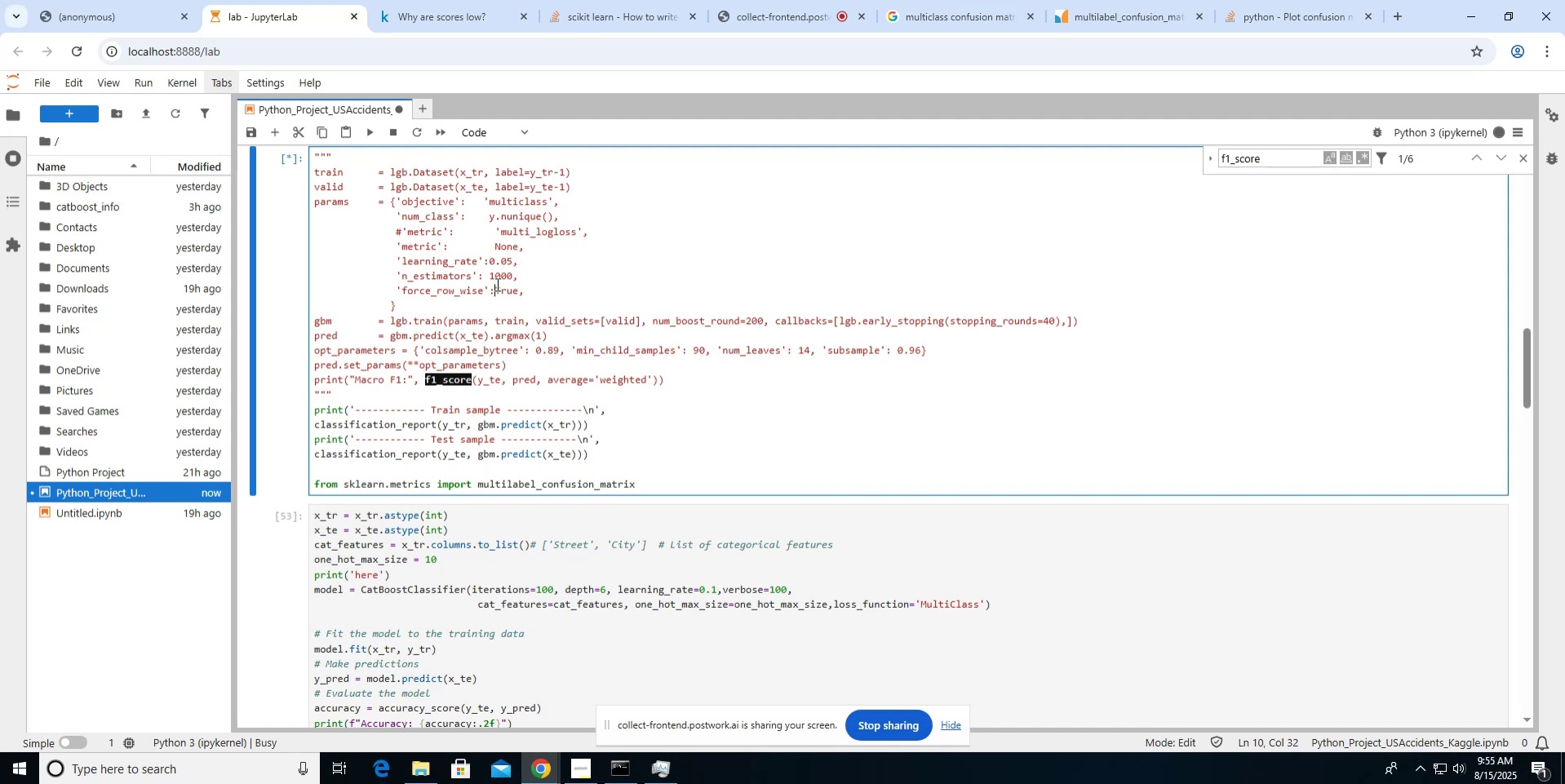 
left_click([392, 138])
 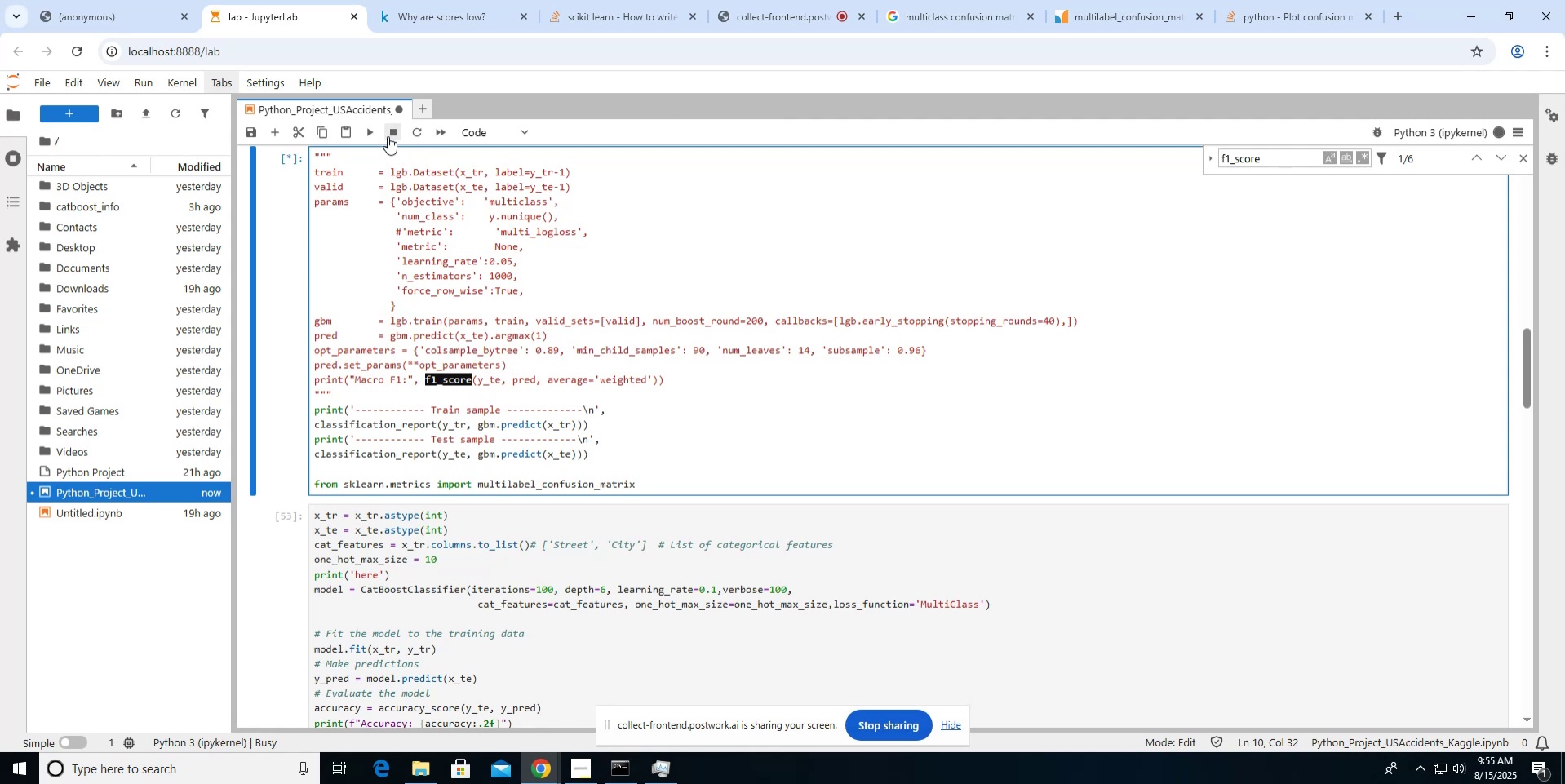 
left_click([390, 134])
 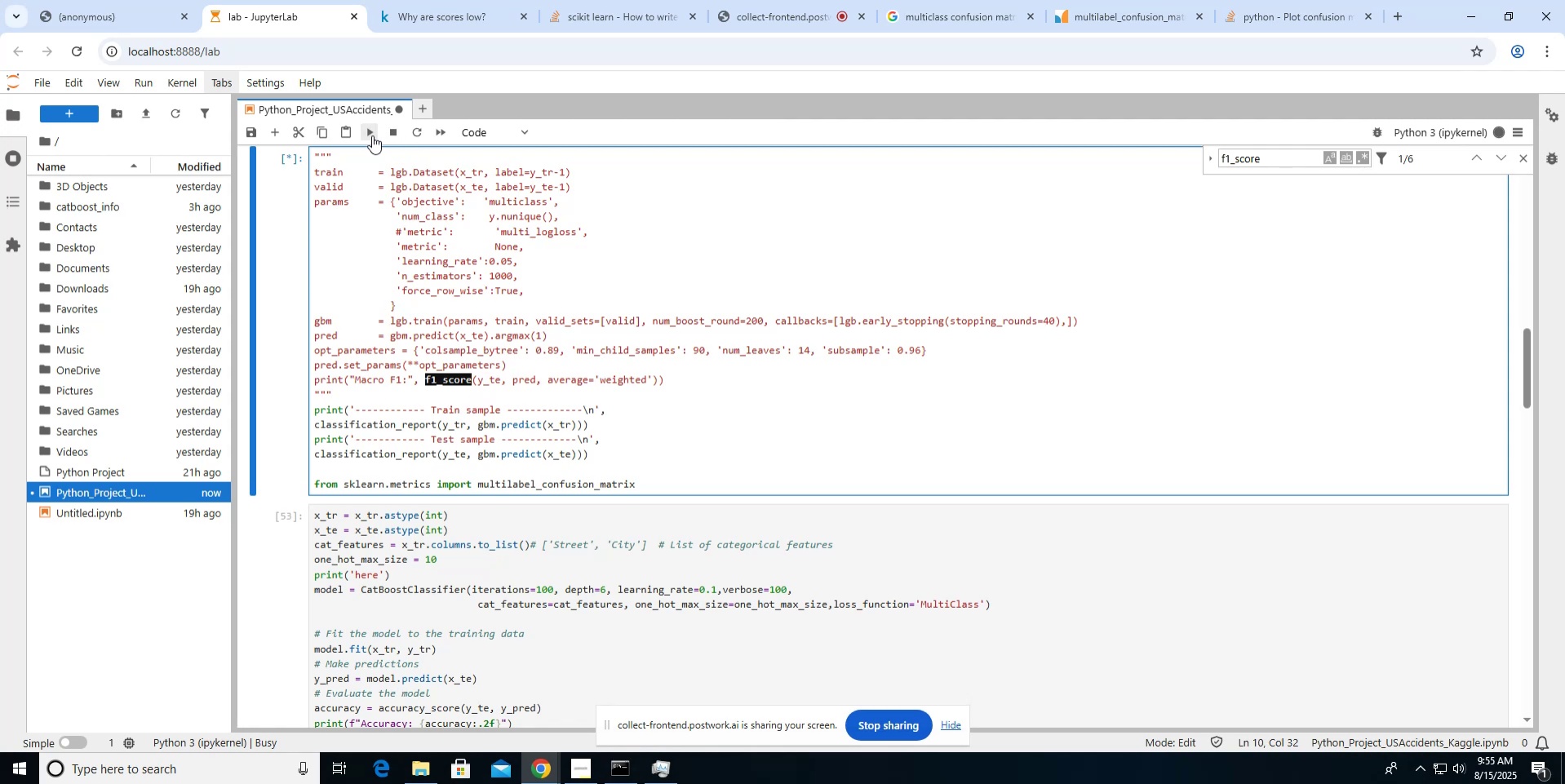 
left_click([372, 135])
 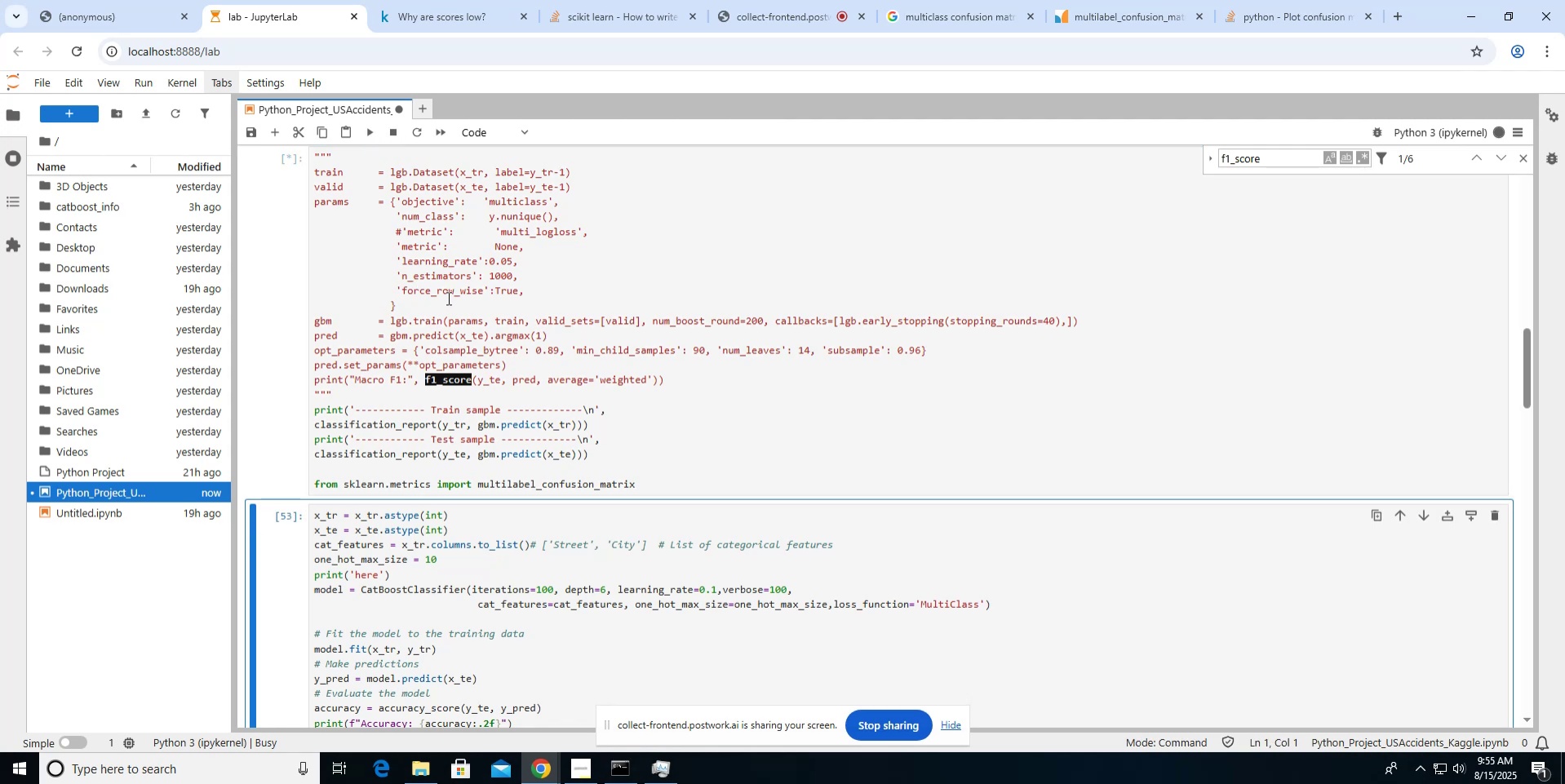 
left_click([492, 309])
 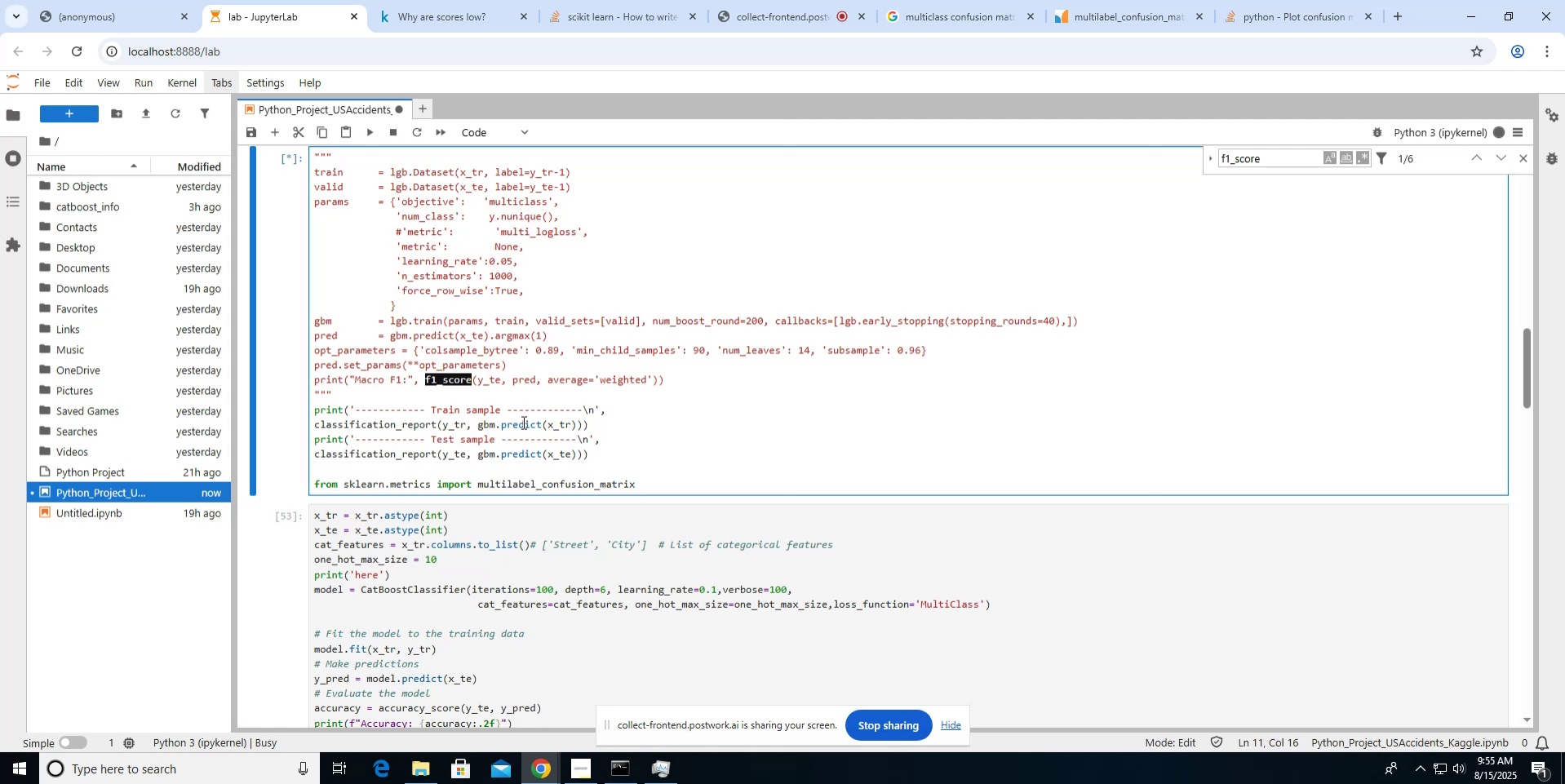 
right_click([482, 340])
 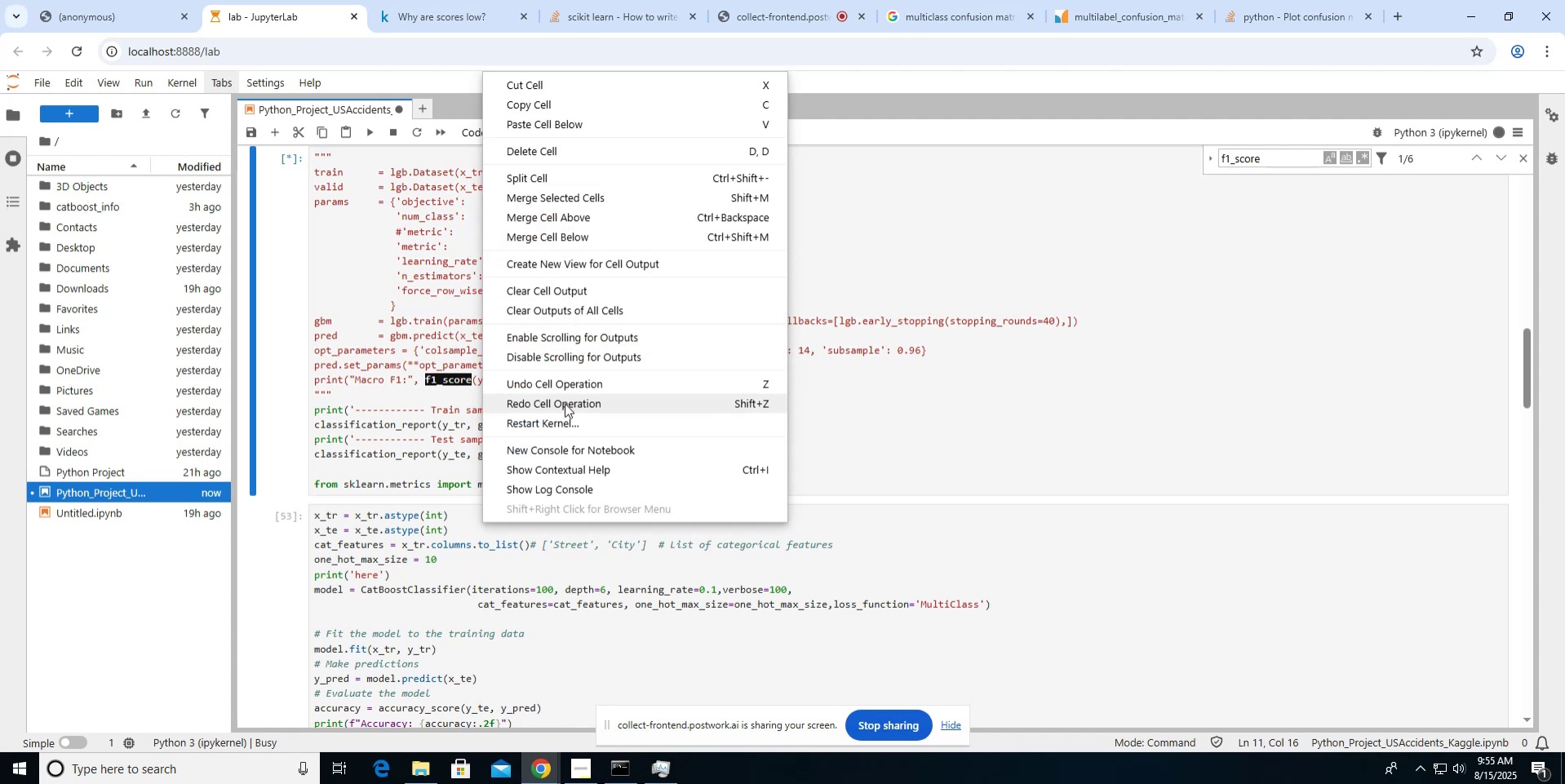 
wait(6.14)
 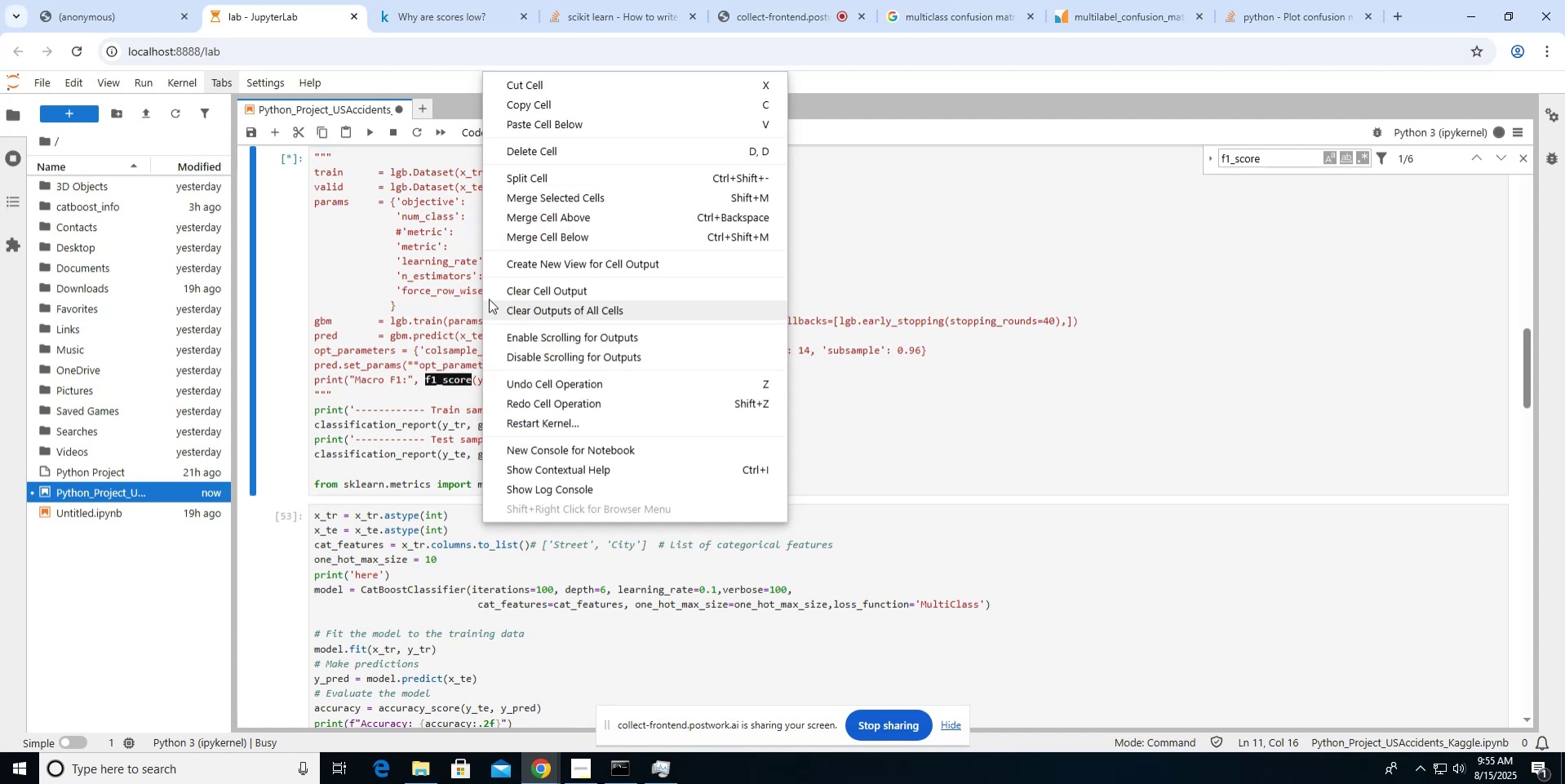 
left_click([424, 394])
 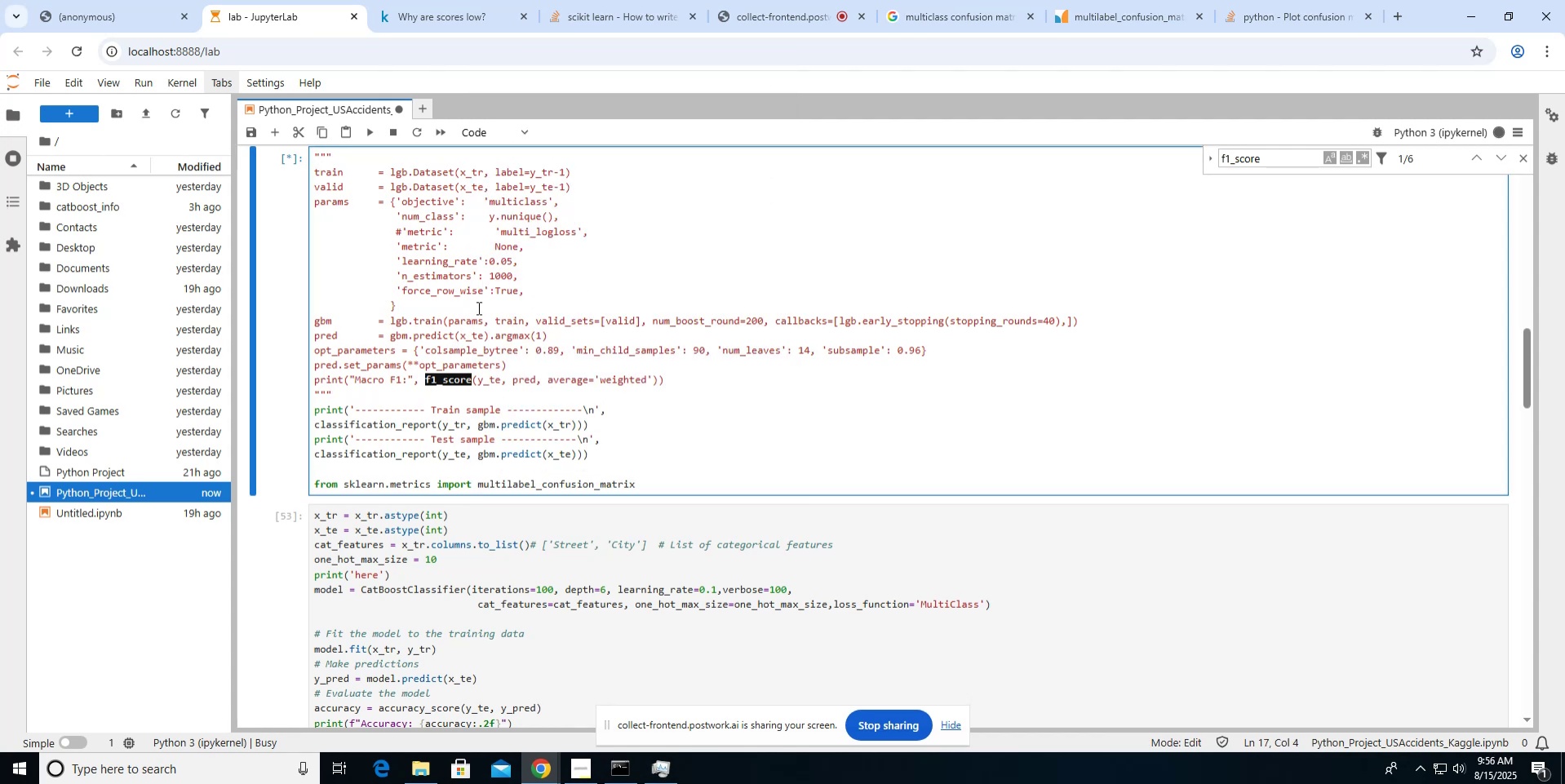 
scroll: coordinate [477, 308], scroll_direction: down, amount: 8.0
 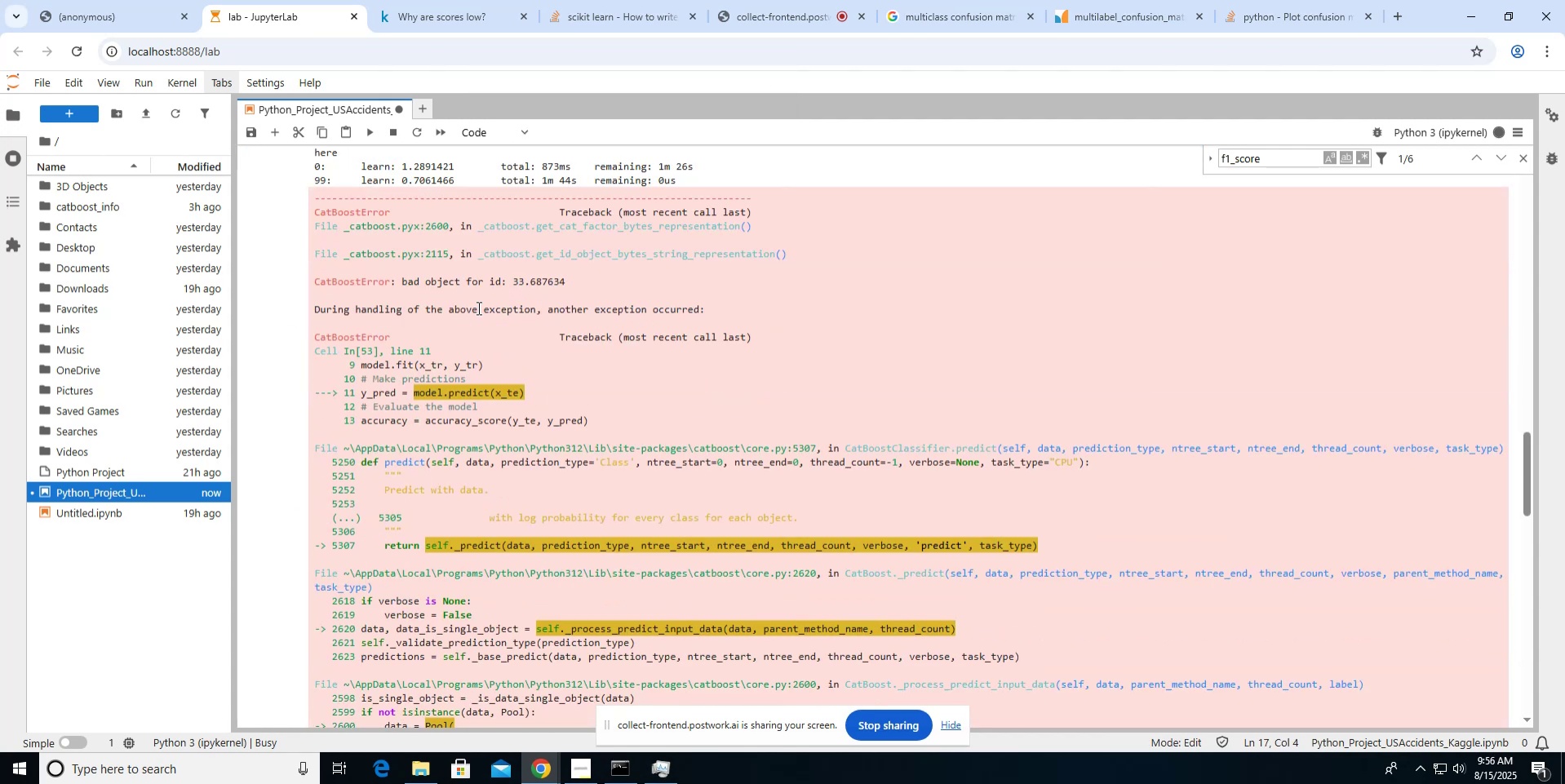 
scroll: coordinate [477, 308], scroll_direction: up, amount: 10.0
 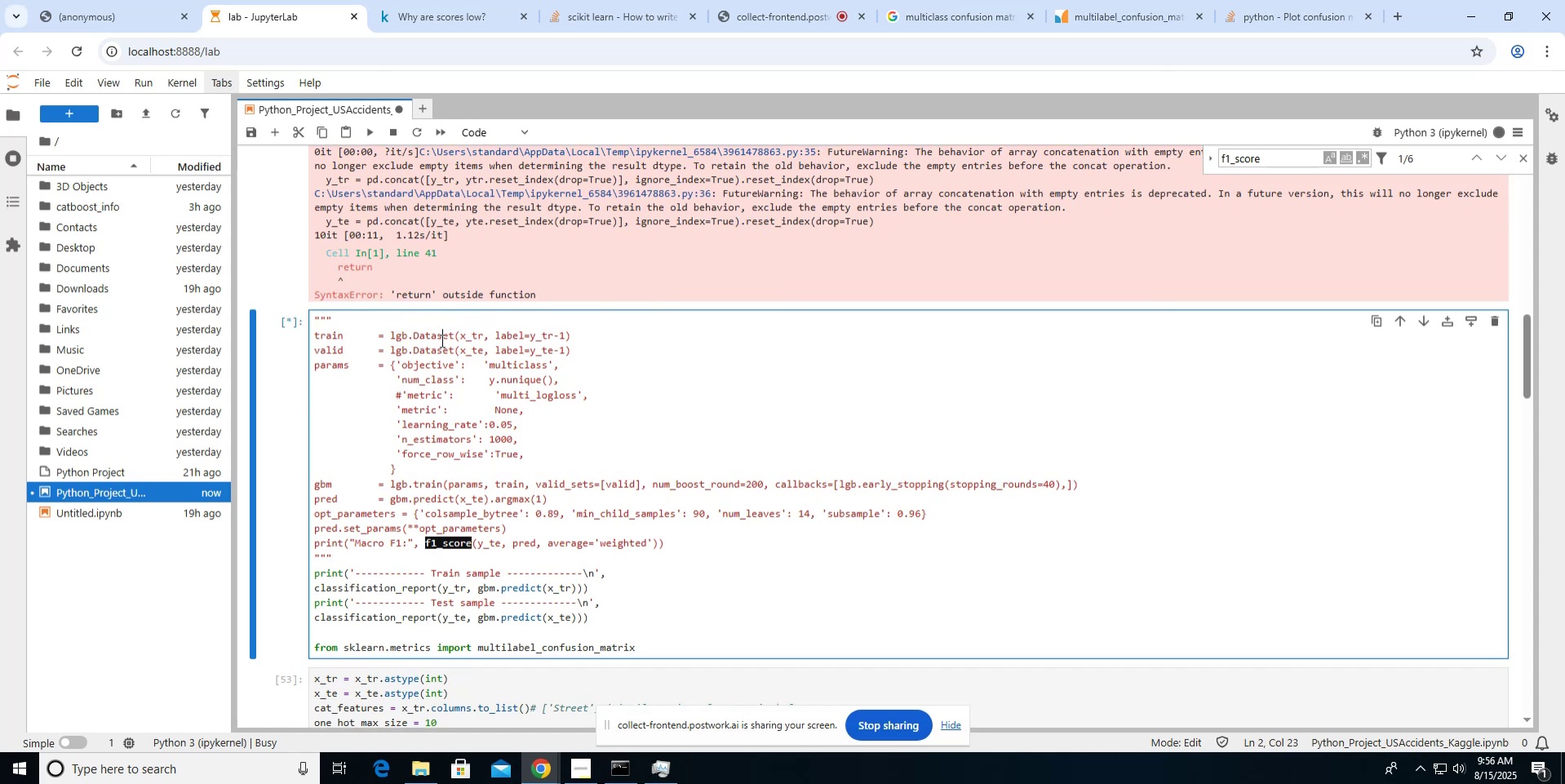 
key(Shift+Enter)
 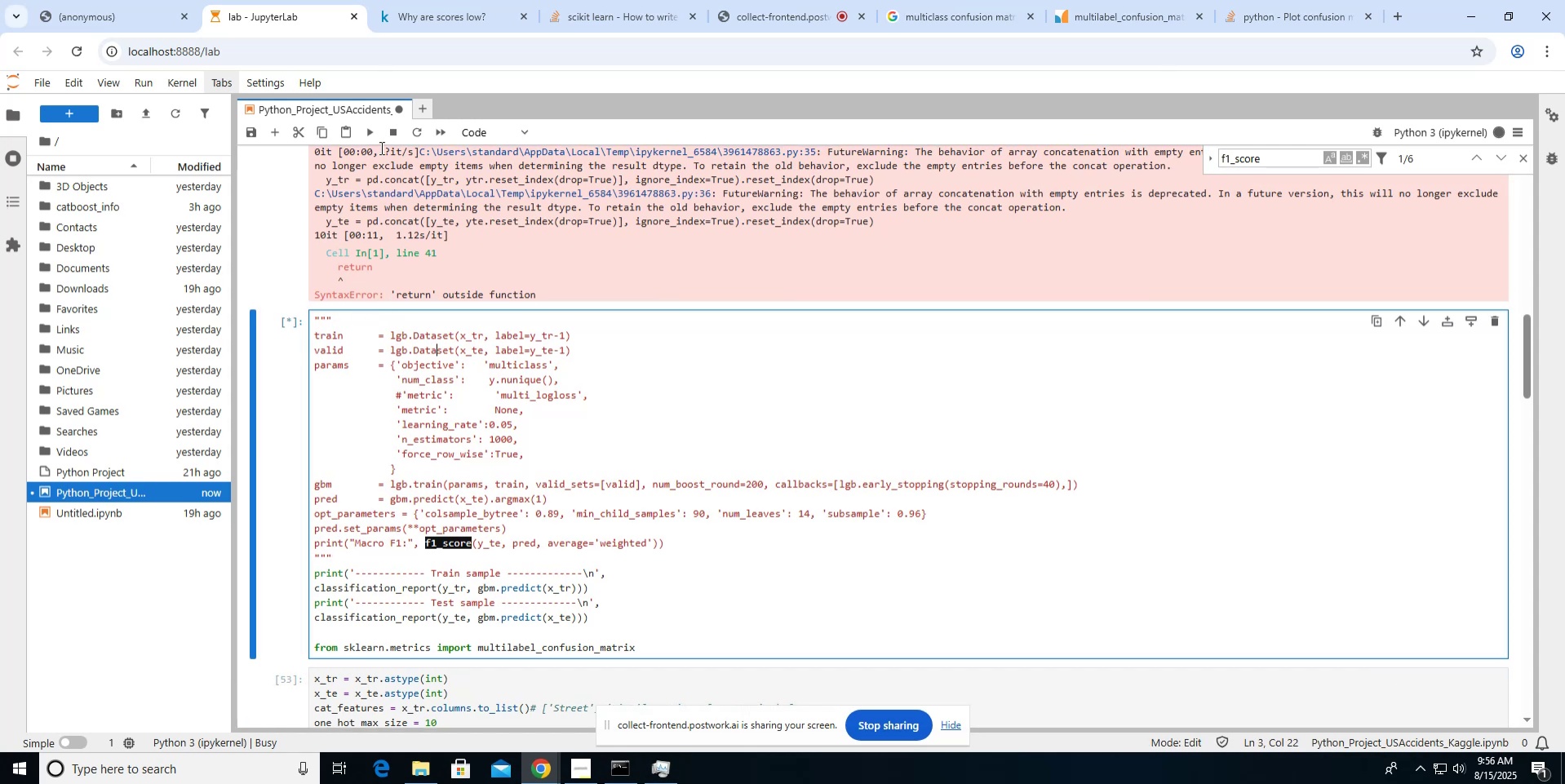 
wait(5.21)
 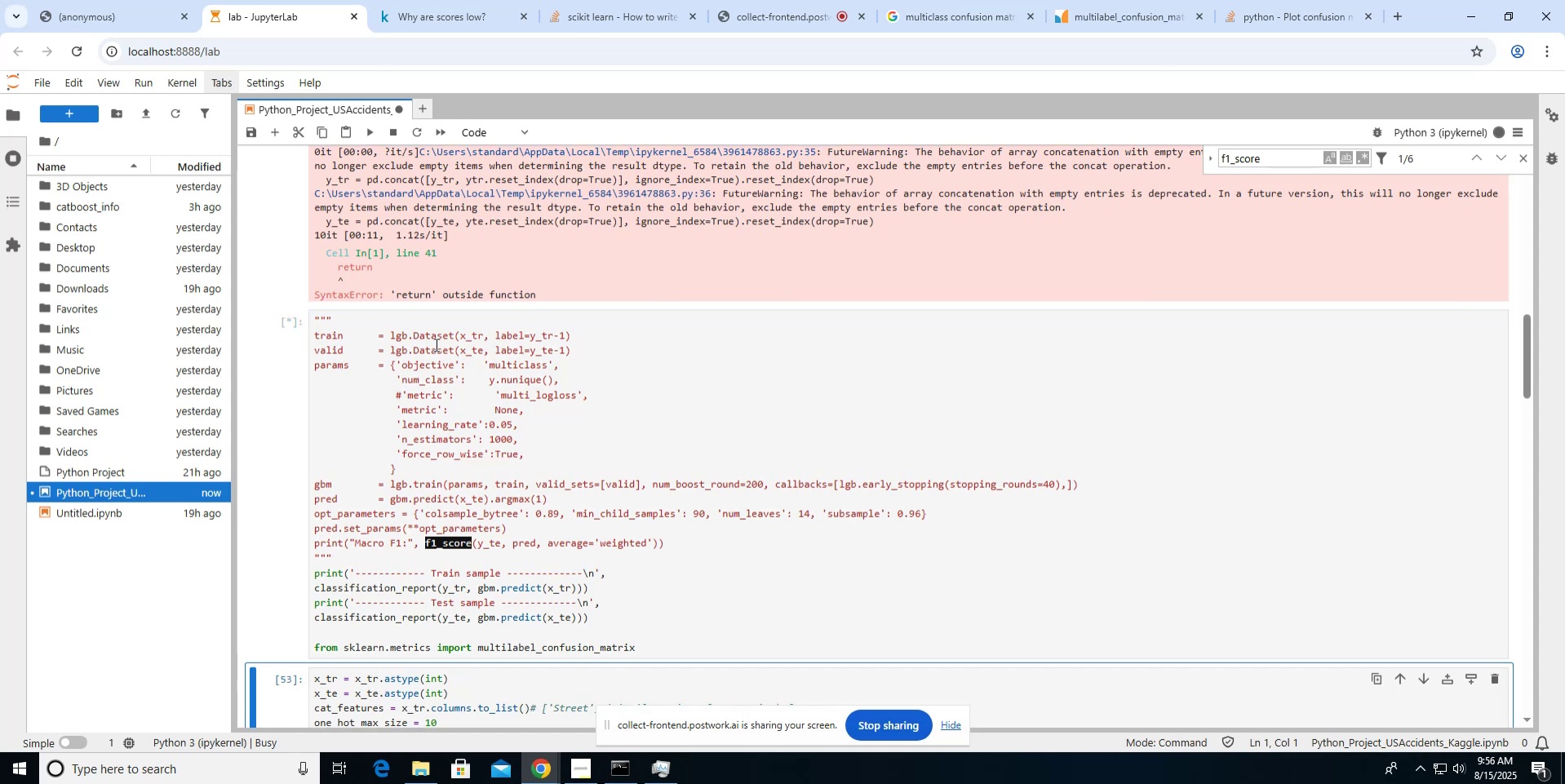 
left_click([385, 131])
 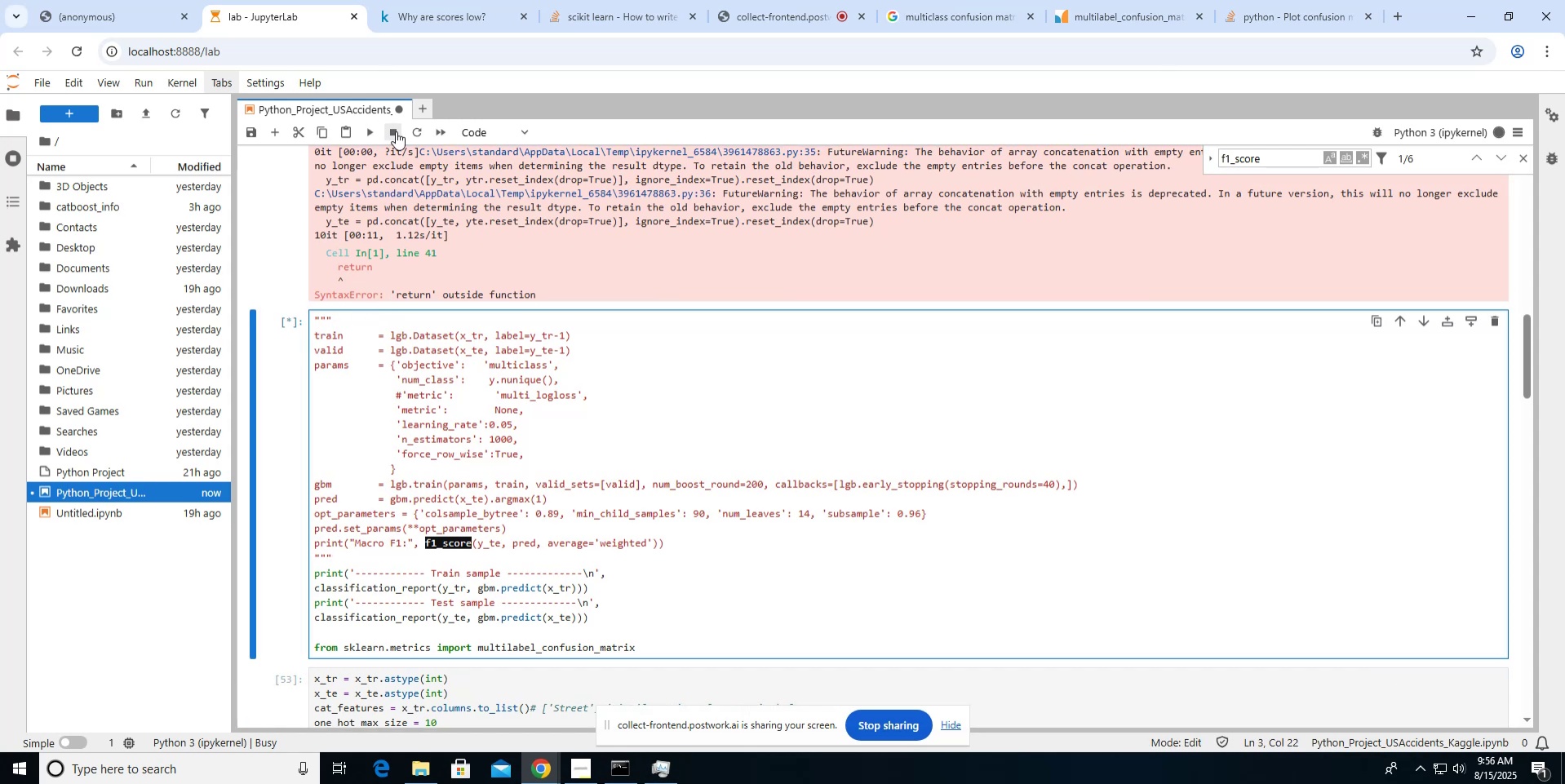 
left_click([396, 131])
 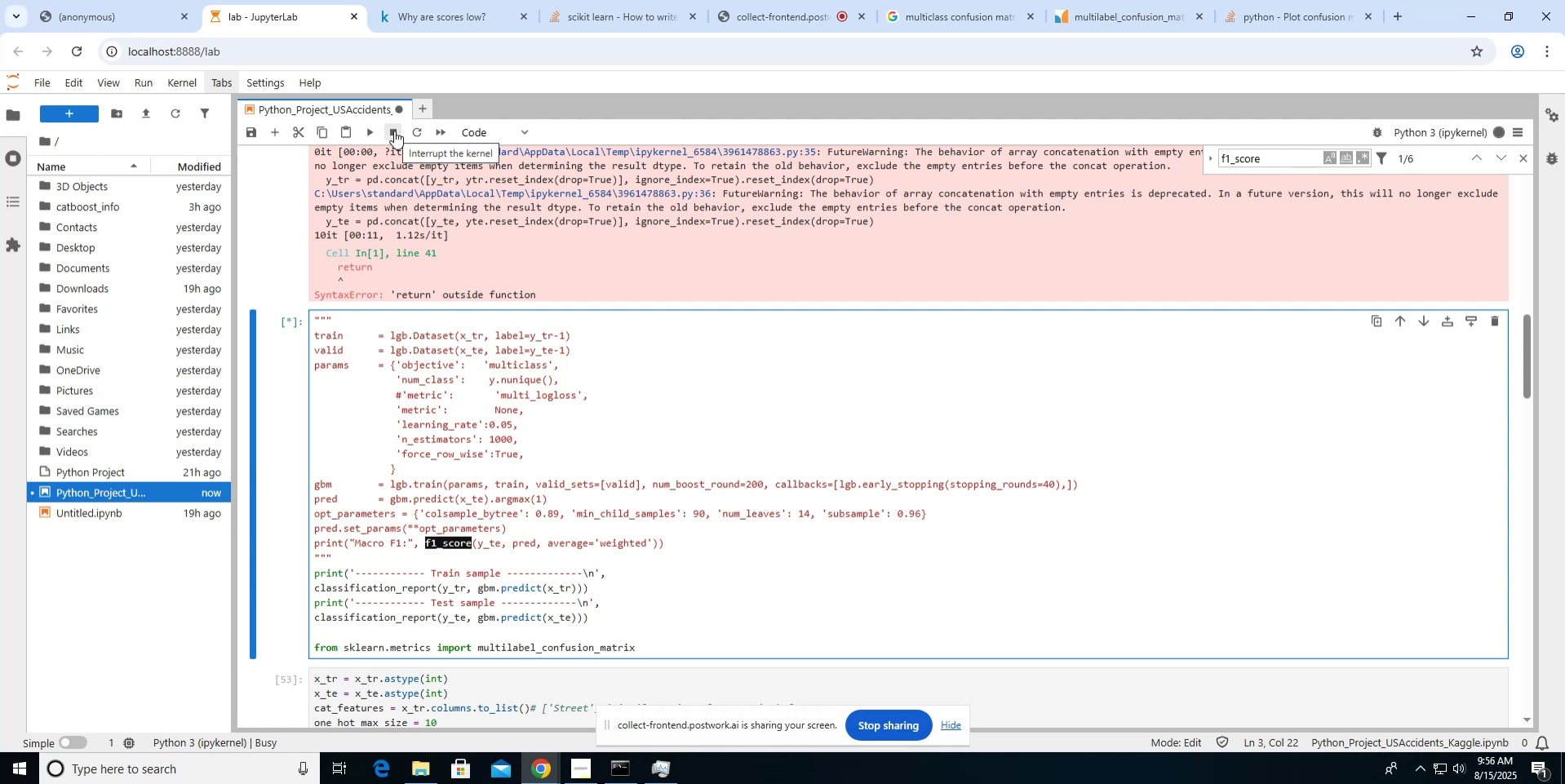 
left_click([394, 131])
 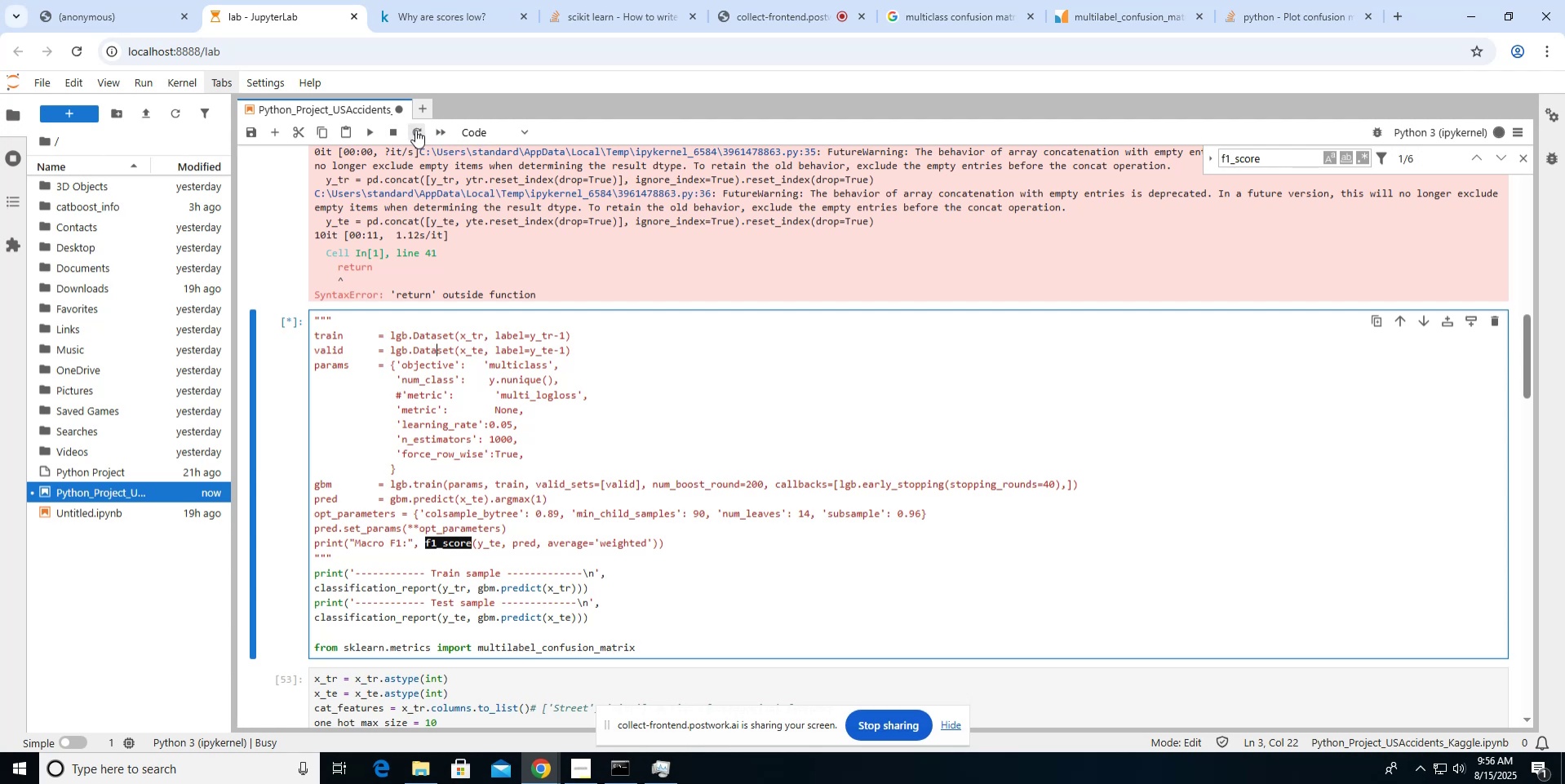 
left_click([416, 130])
 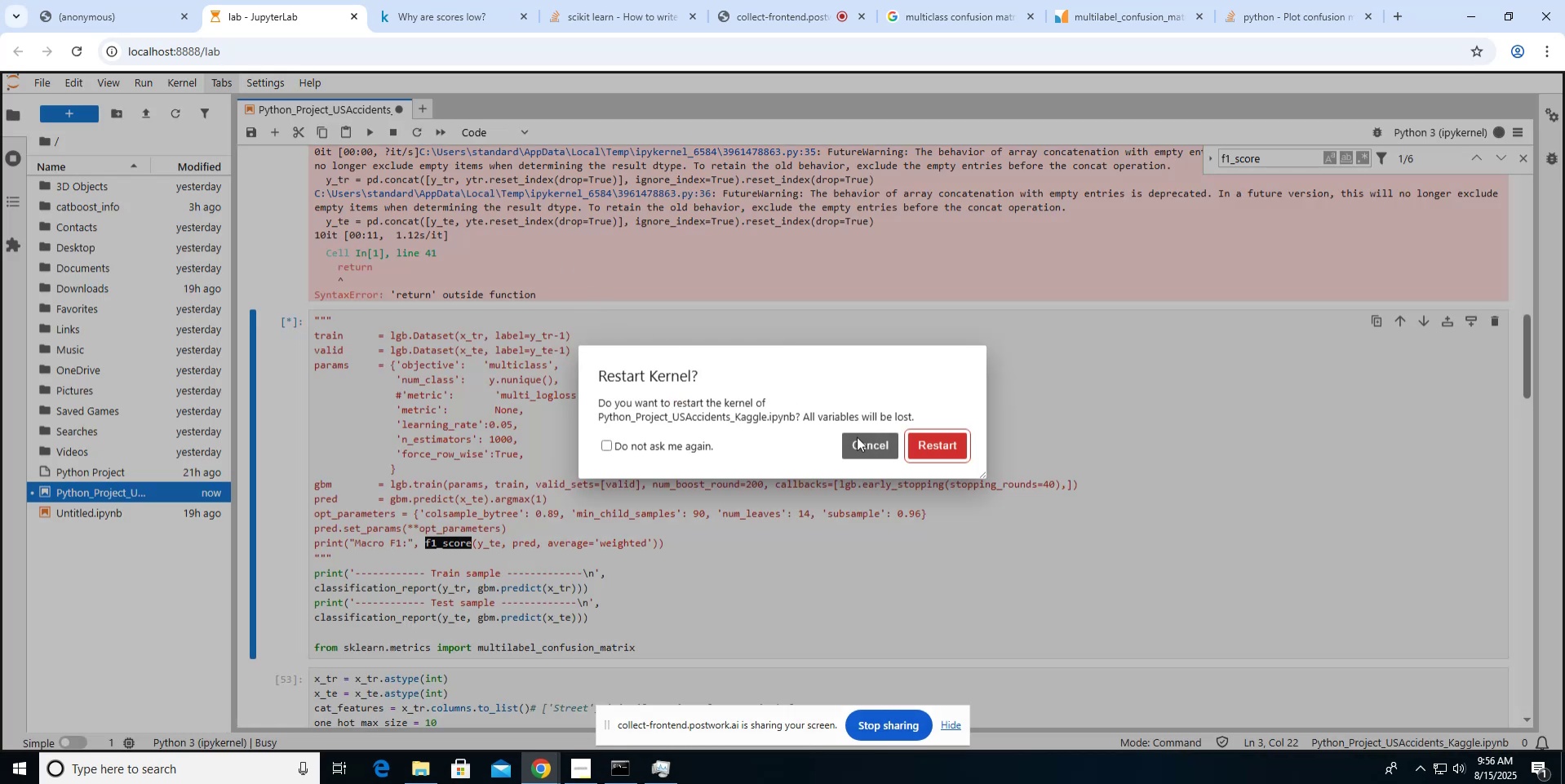 
left_click([857, 437])
 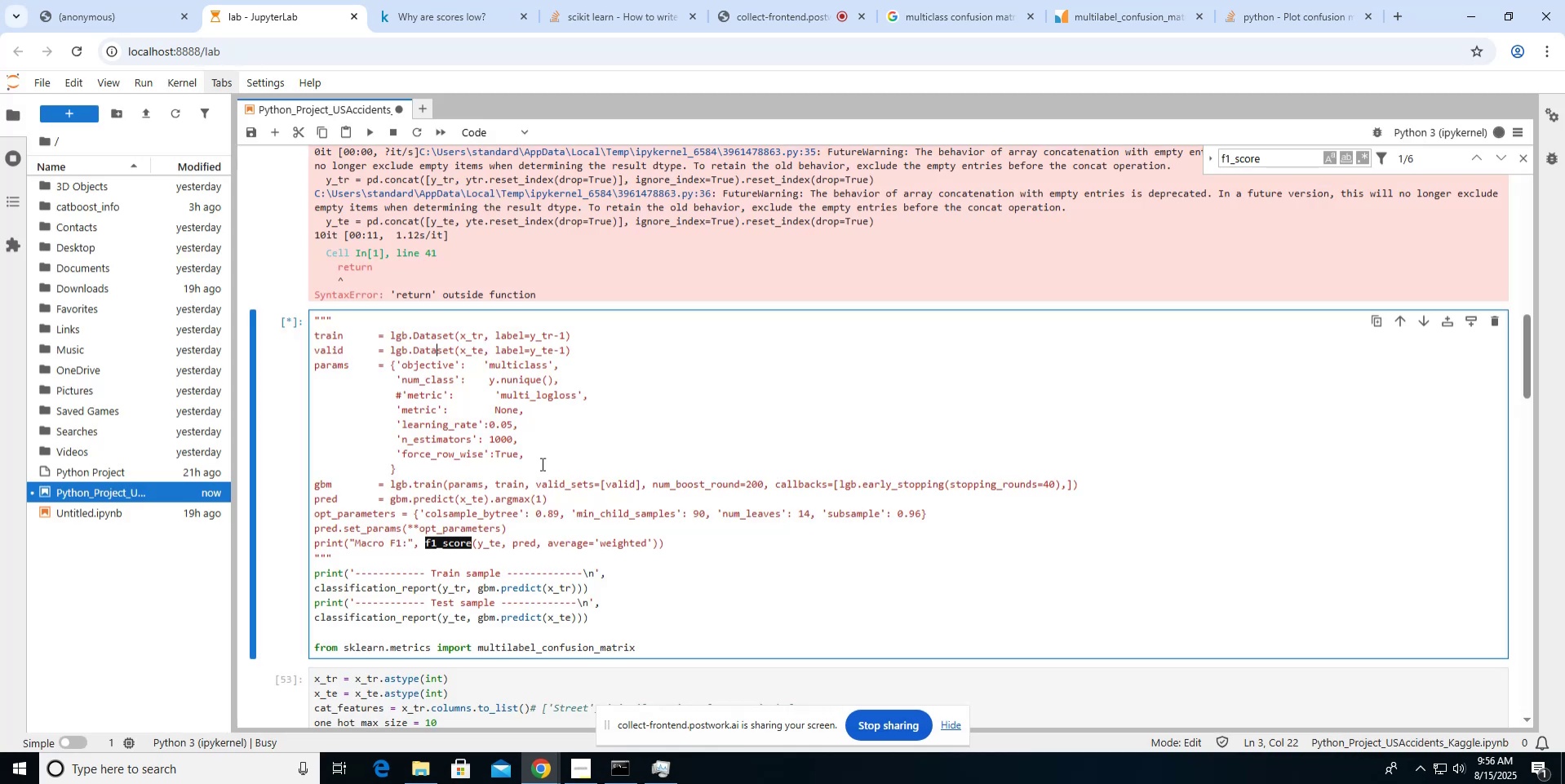 
left_click([507, 467])
 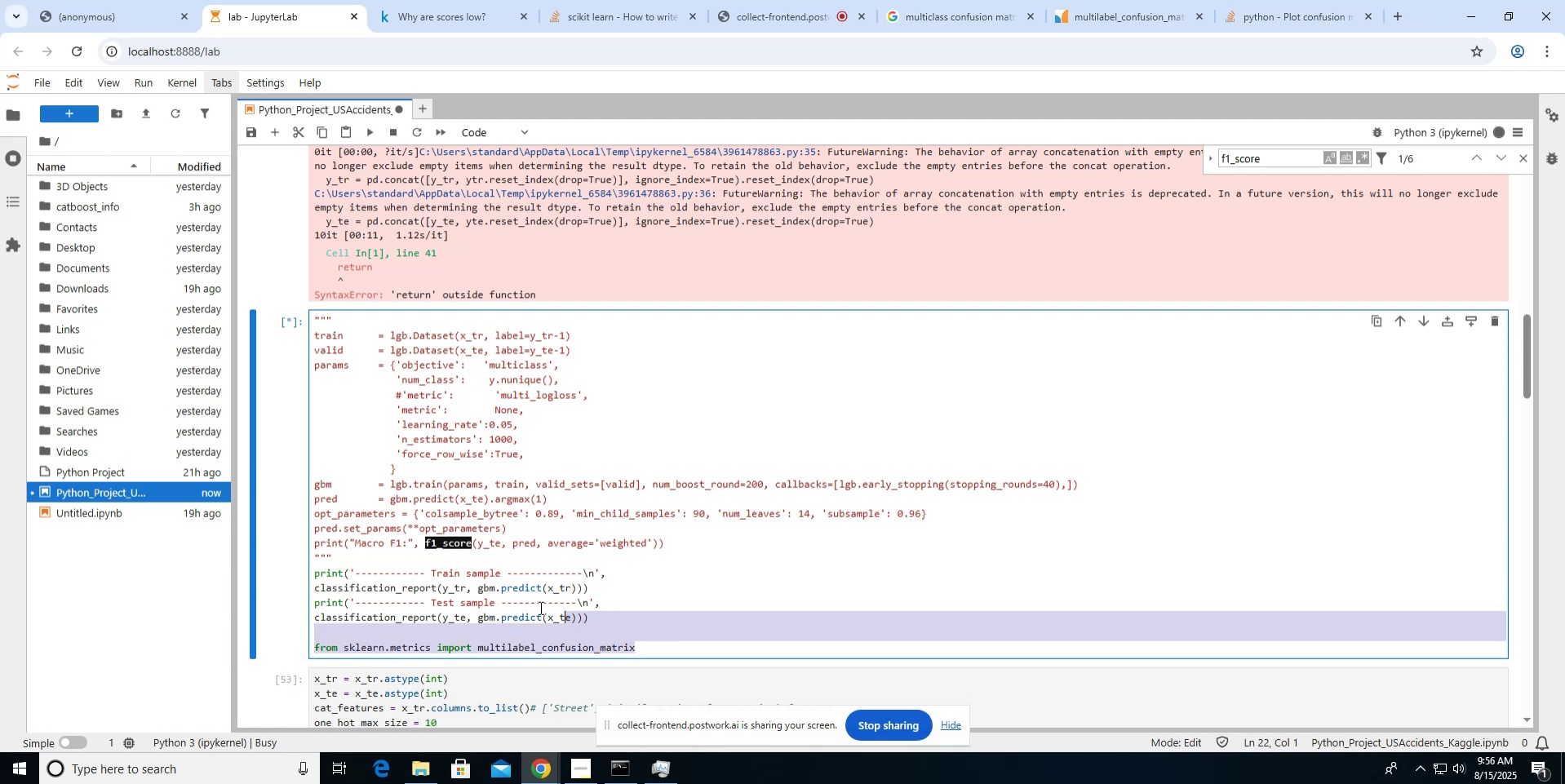 
hold_key(key=ControlLeft, duration=0.47)
 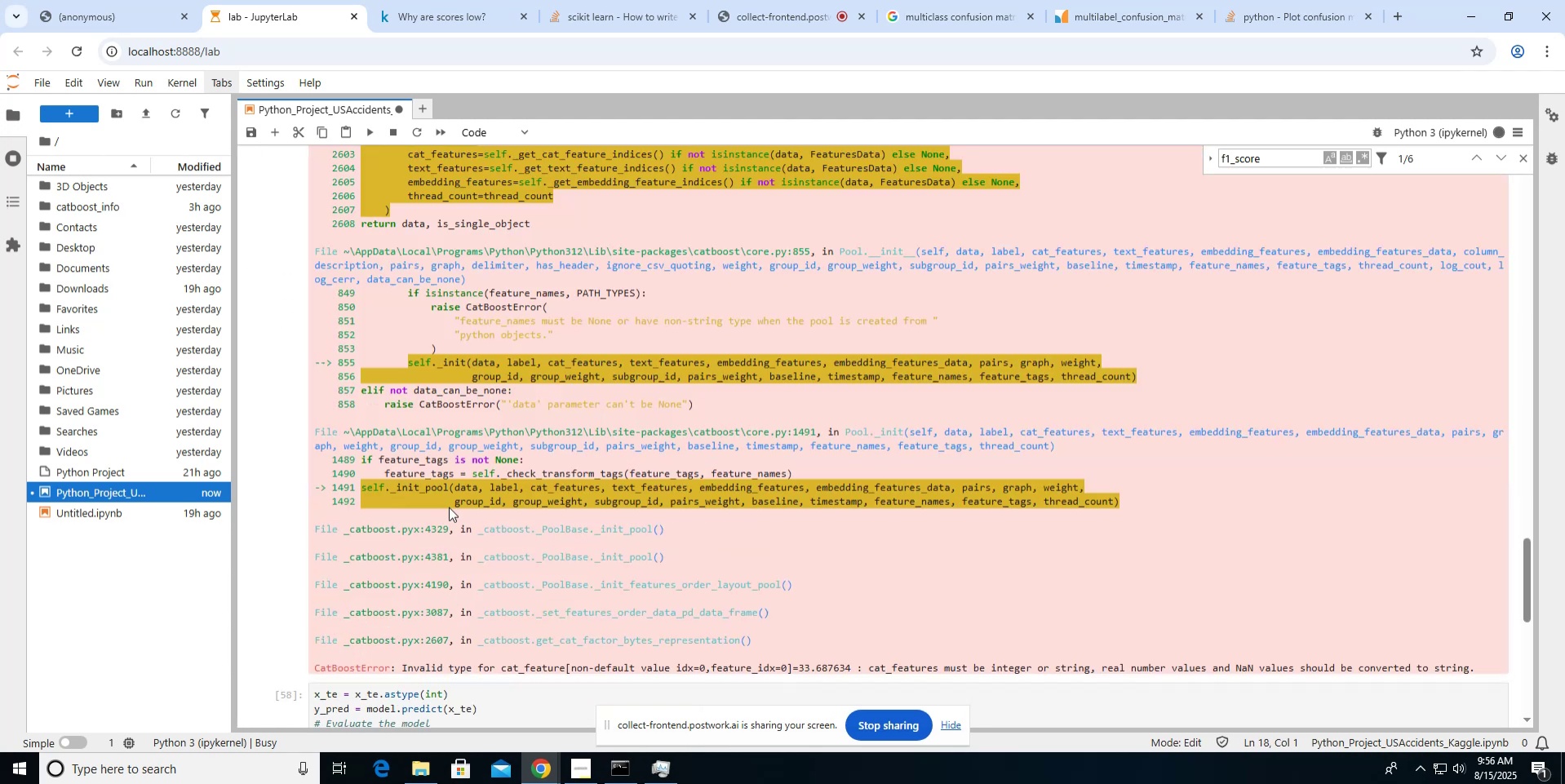 
hold_key(key=C, duration=0.3)
 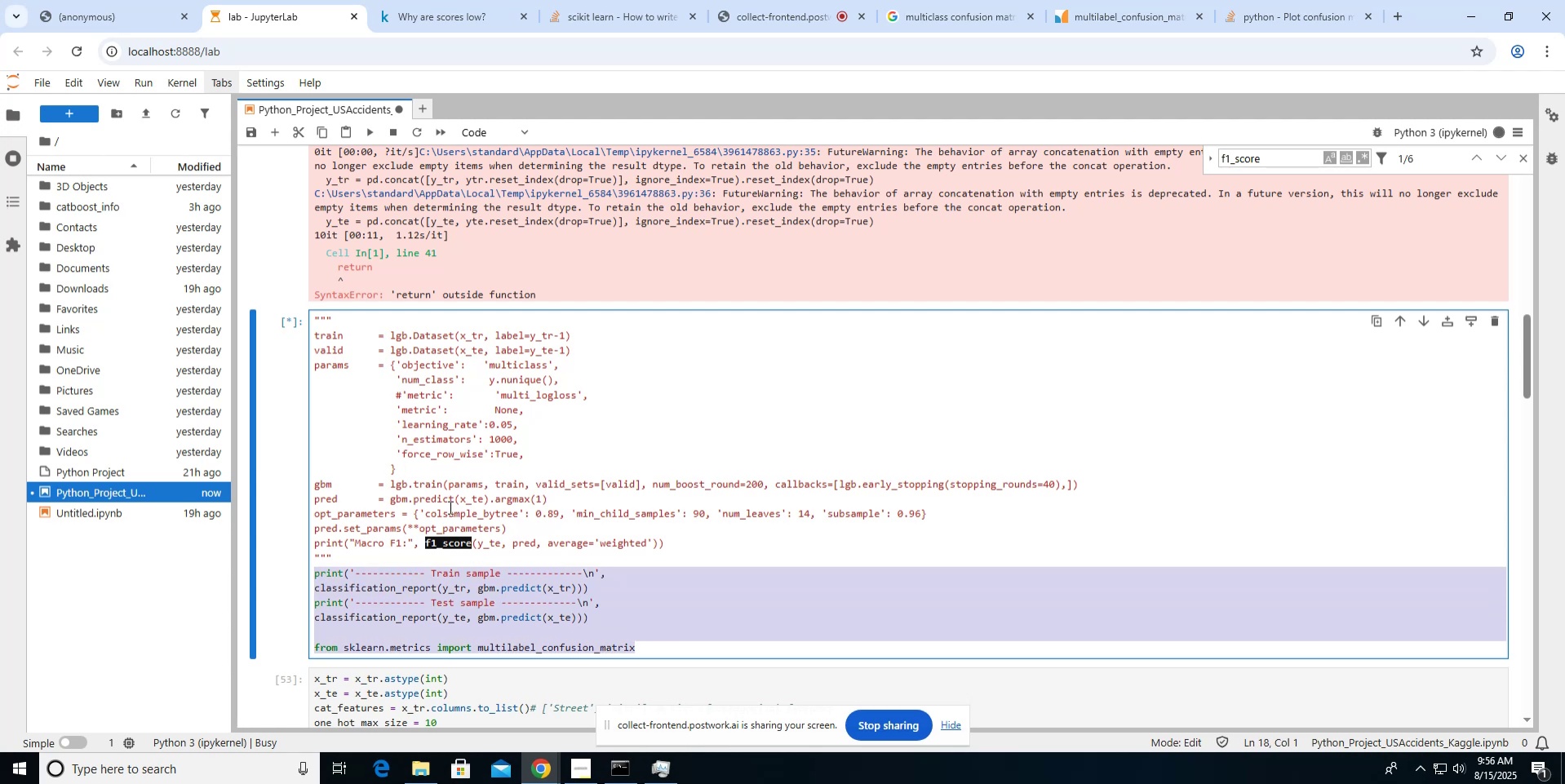 
scroll: coordinate [449, 507], scroll_direction: down, amount: 34.0
 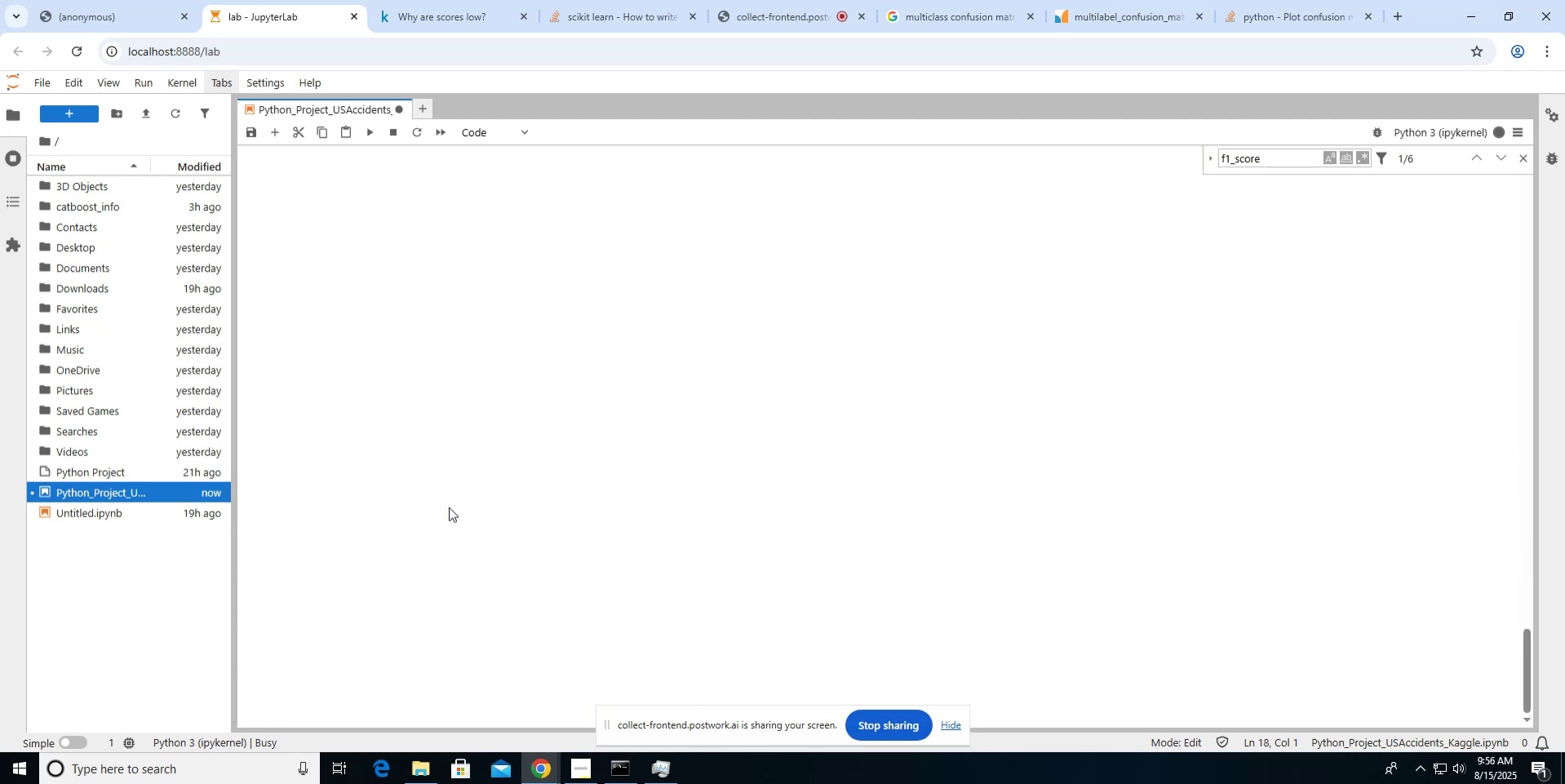 
scroll: coordinate [449, 507], scroll_direction: up, amount: 6.0
 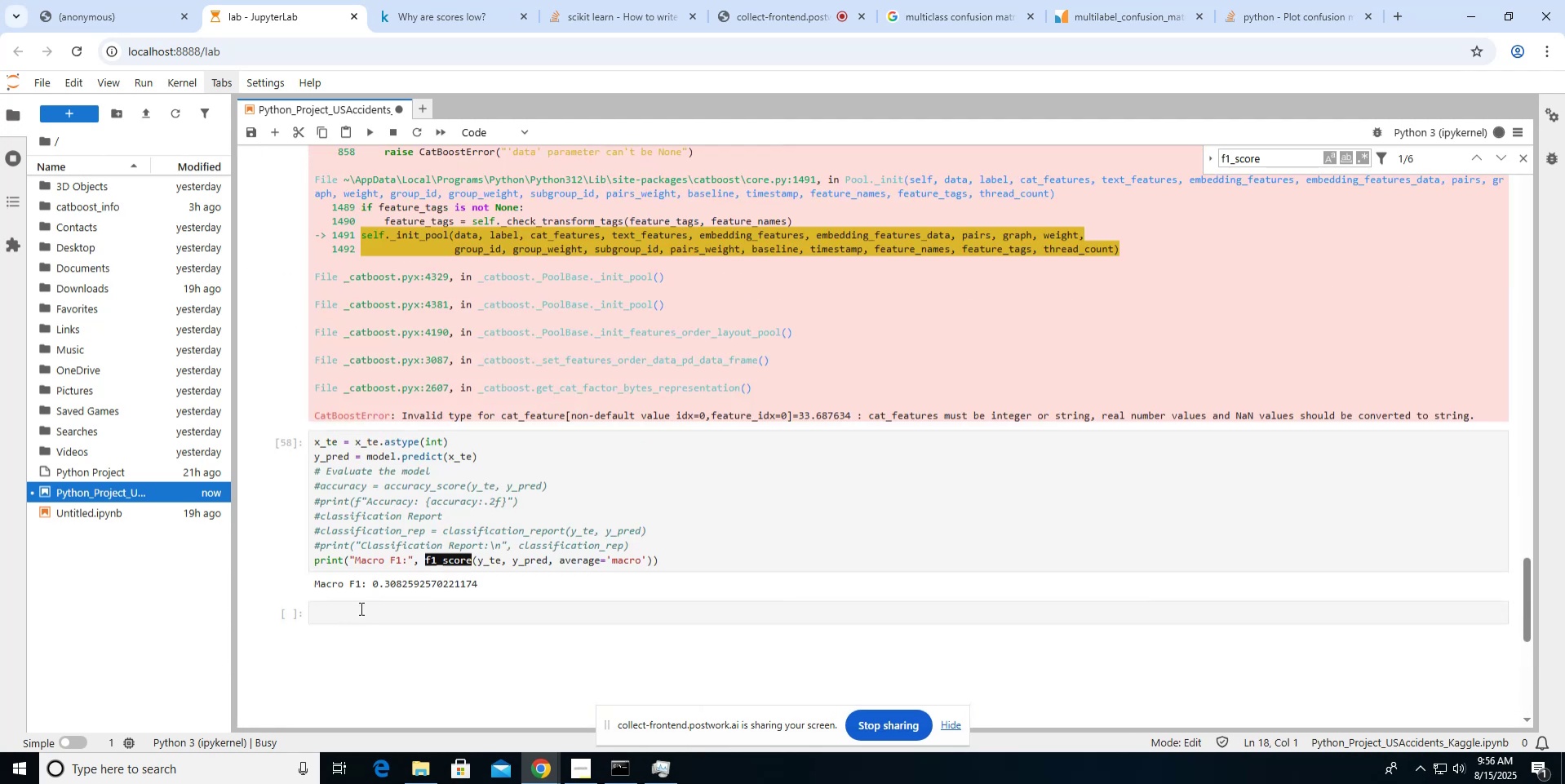 
key(Control+V)
 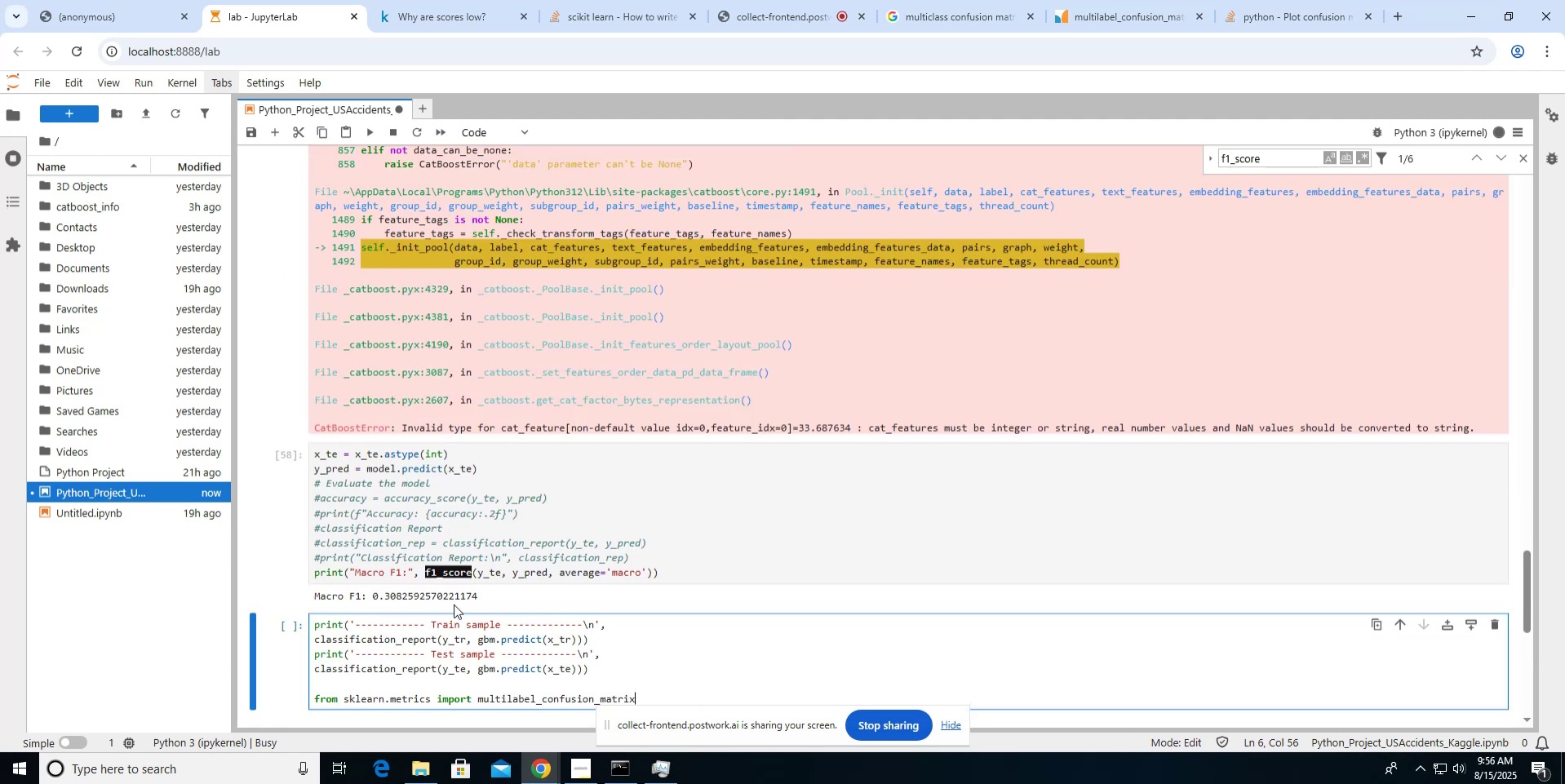 
key(Shift+Enter)
 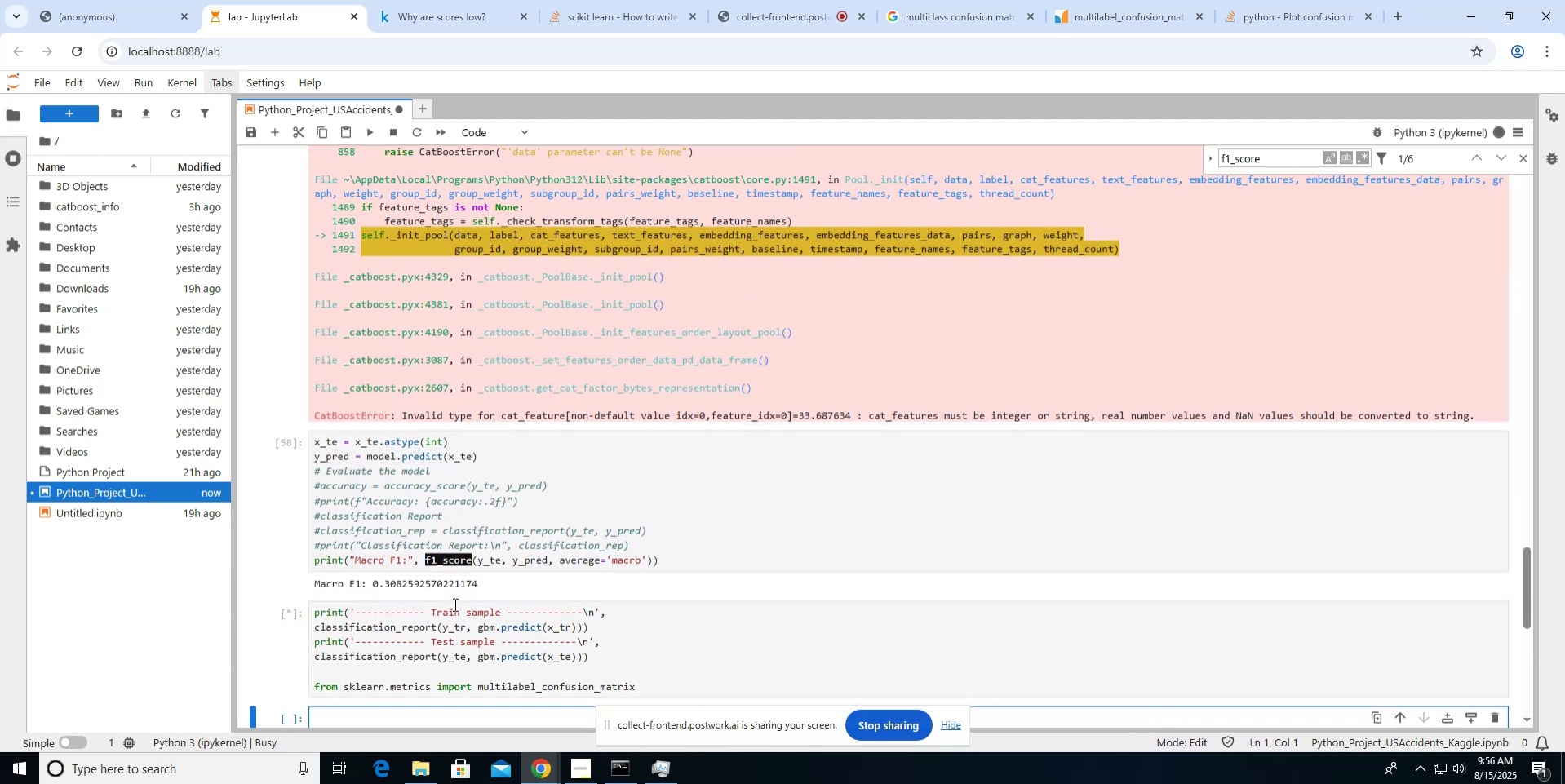 
scroll: coordinate [454, 604], scroll_direction: down, amount: 1.0
 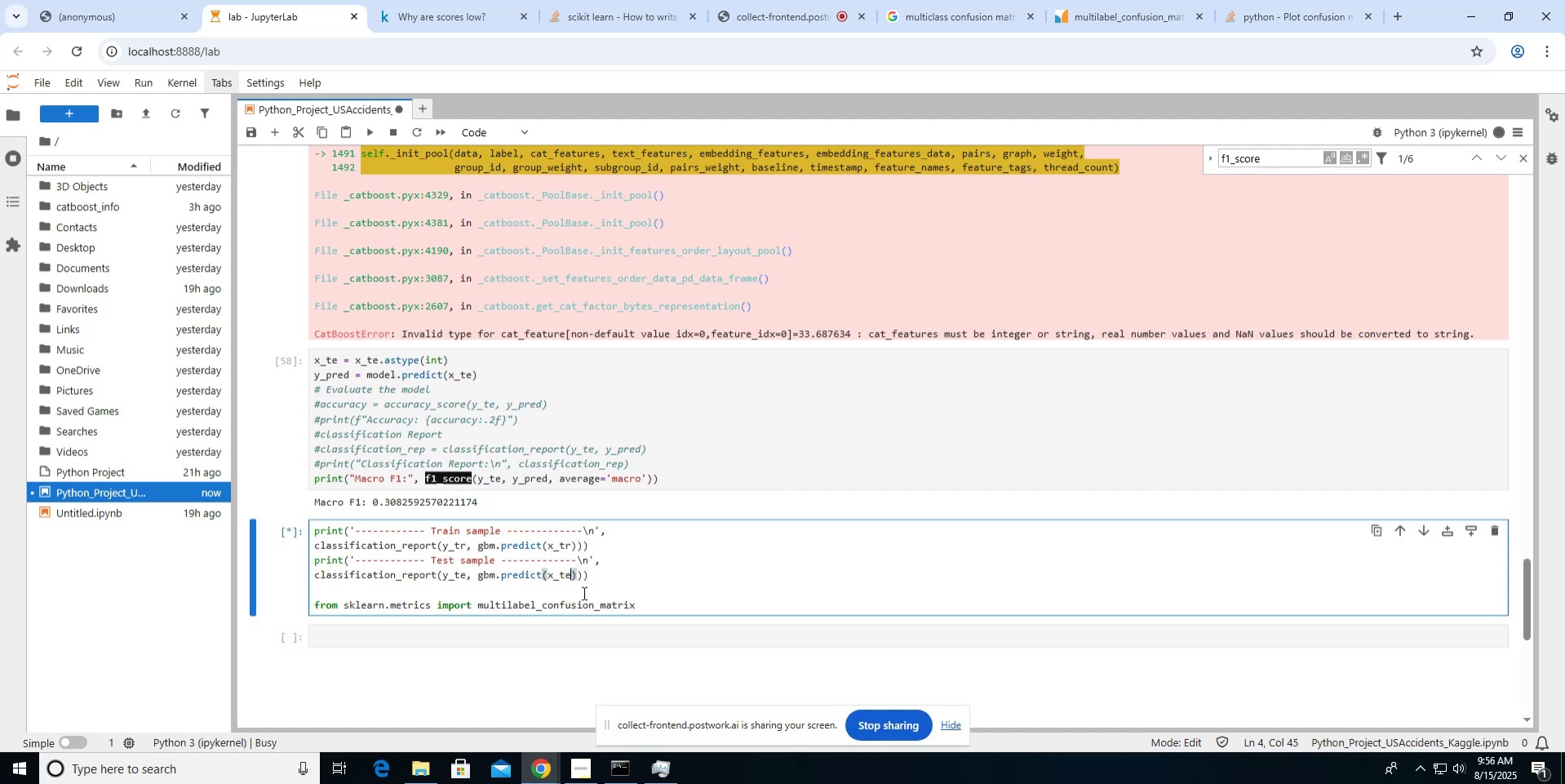 
left_click([627, 636])
 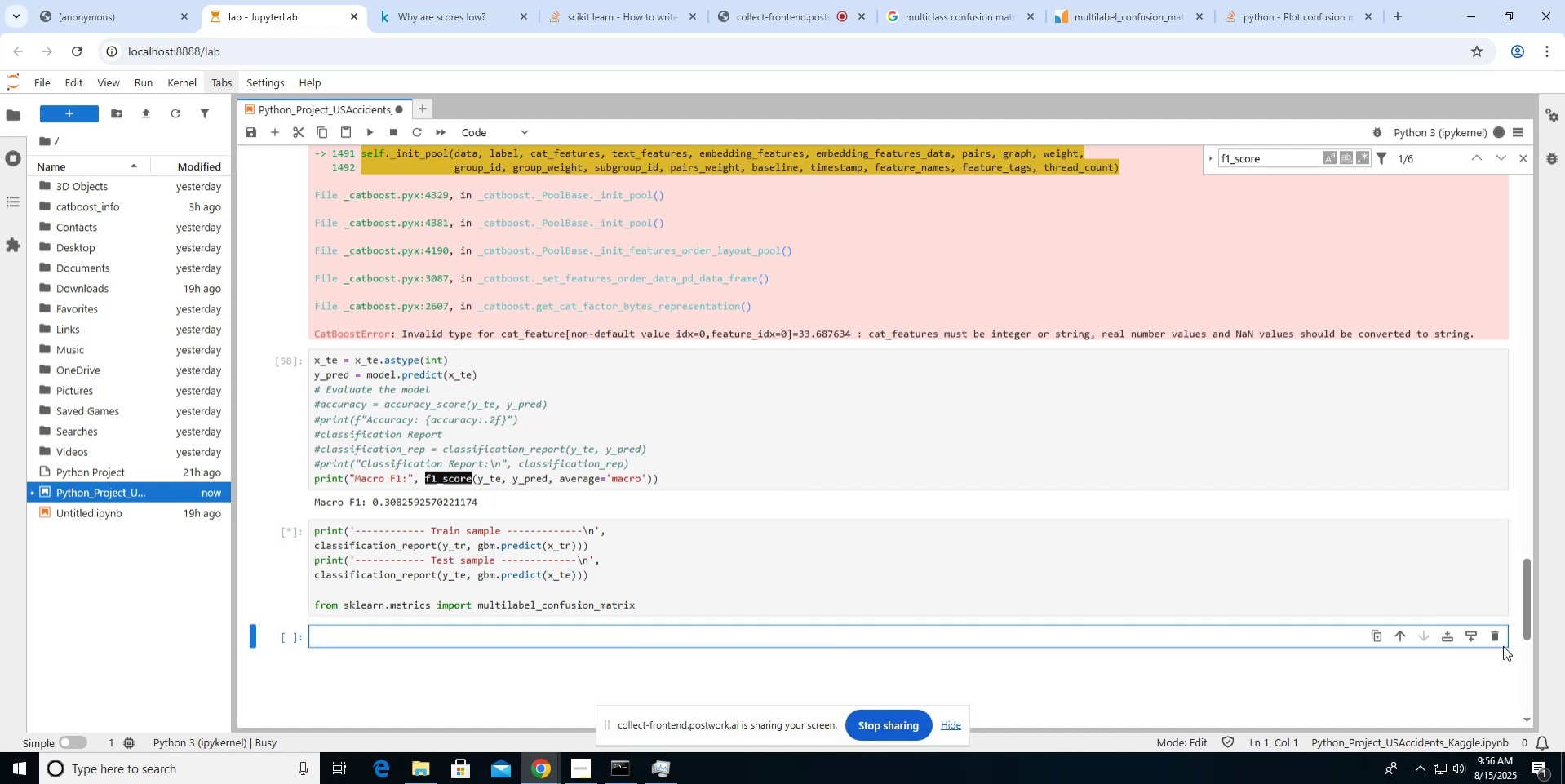 
left_click([1500, 641])
 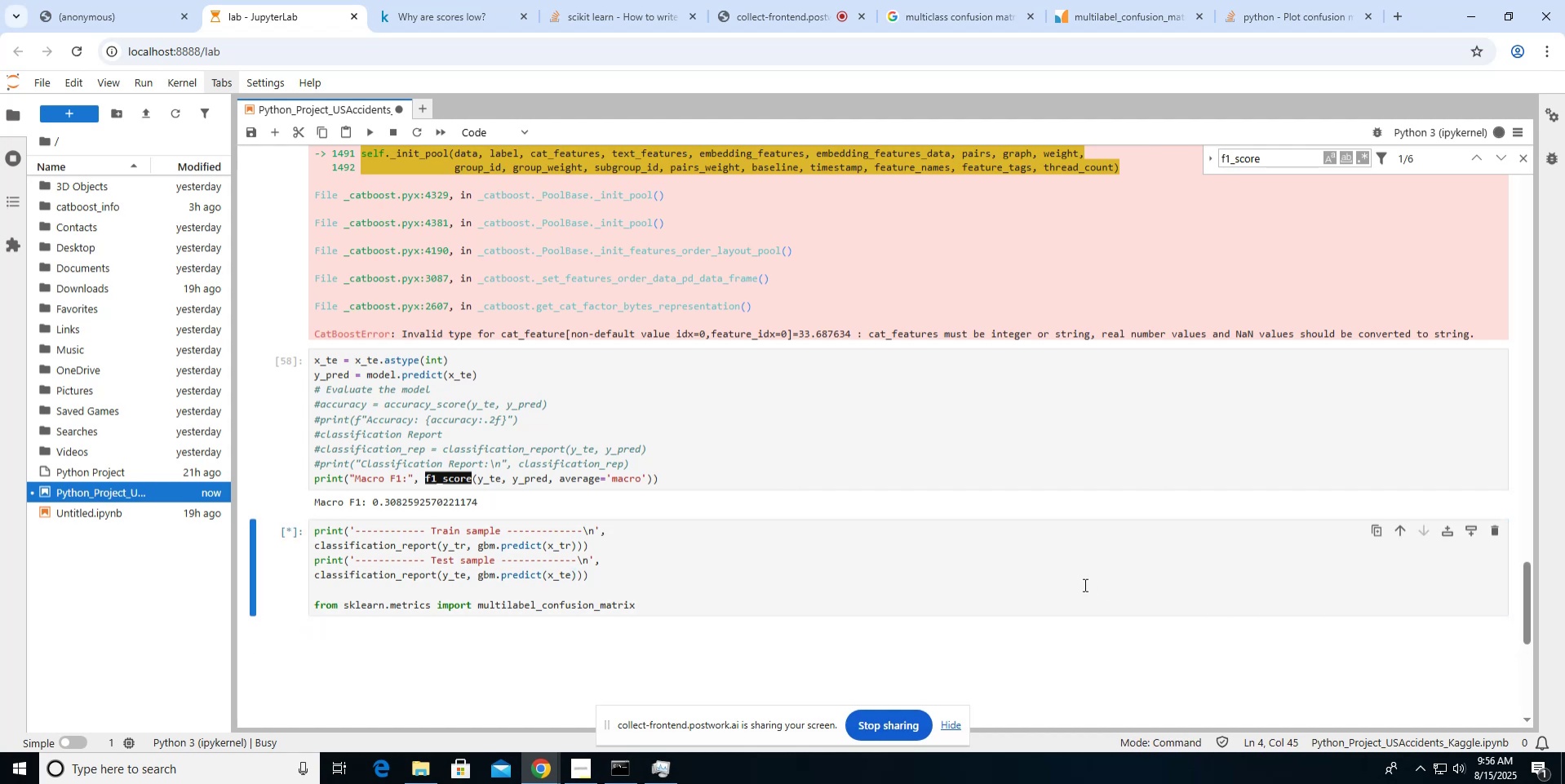 
left_click([1081, 584])
 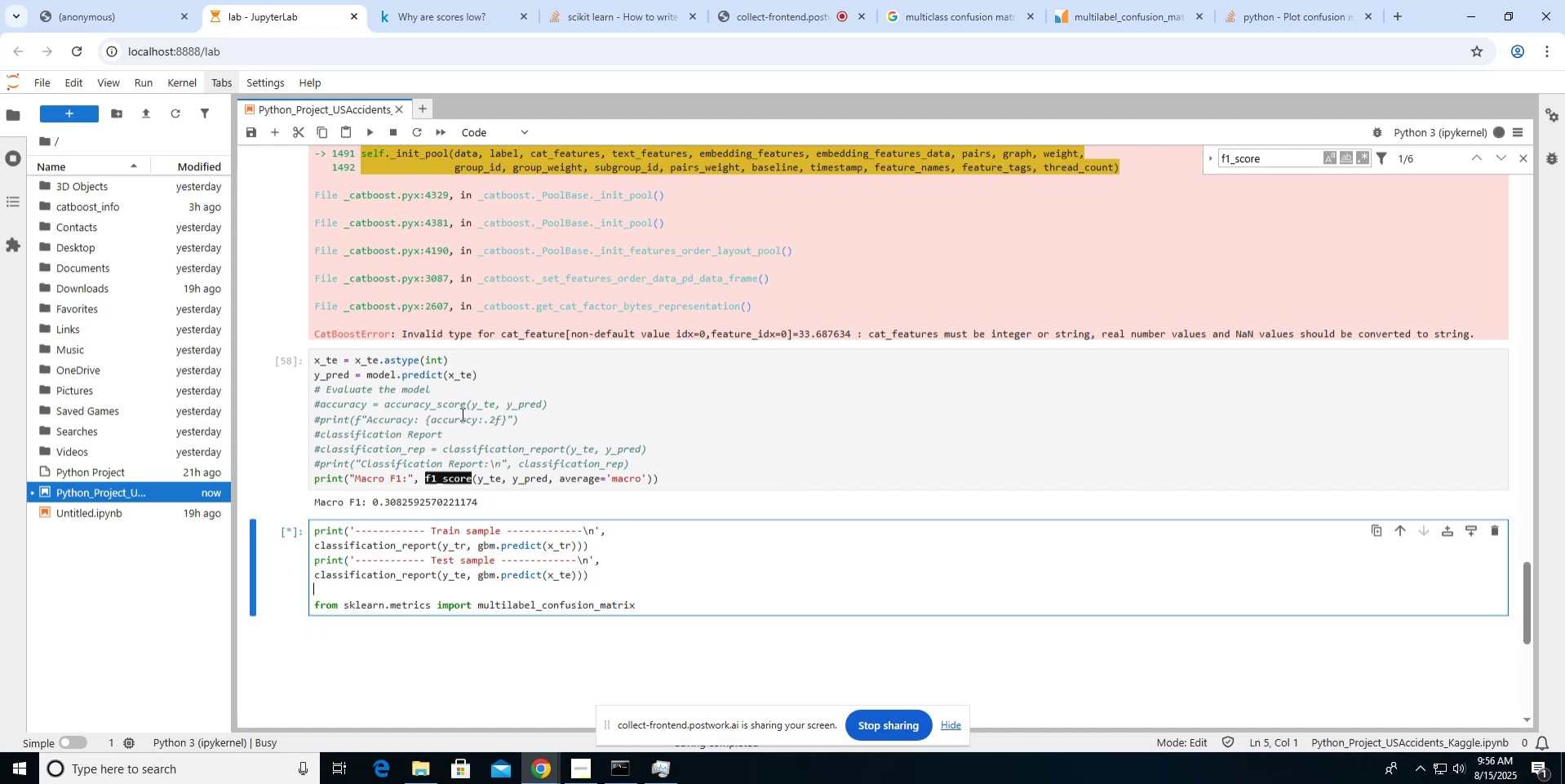 
left_click([368, 128])
 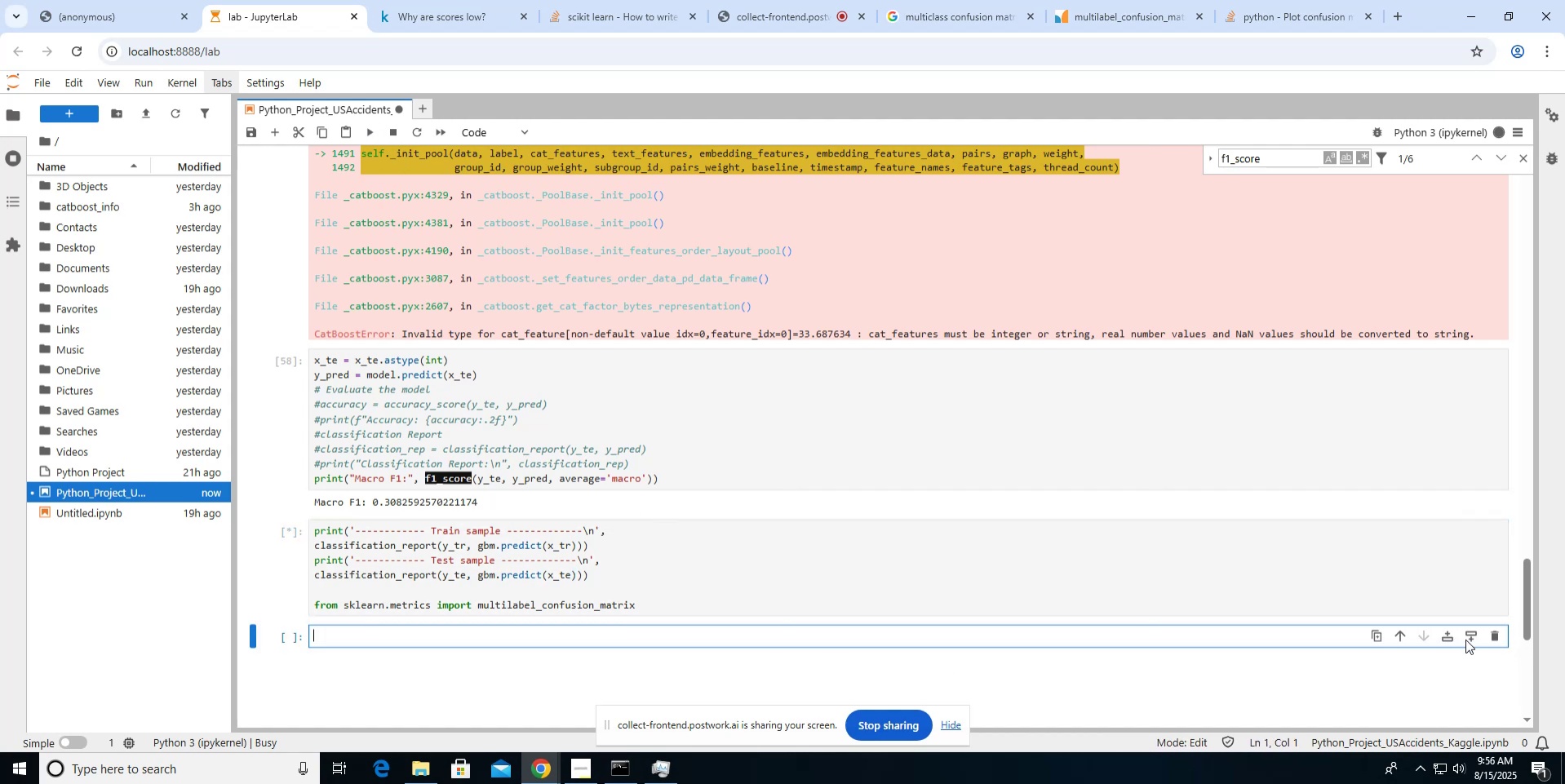 
left_click([1491, 626])
 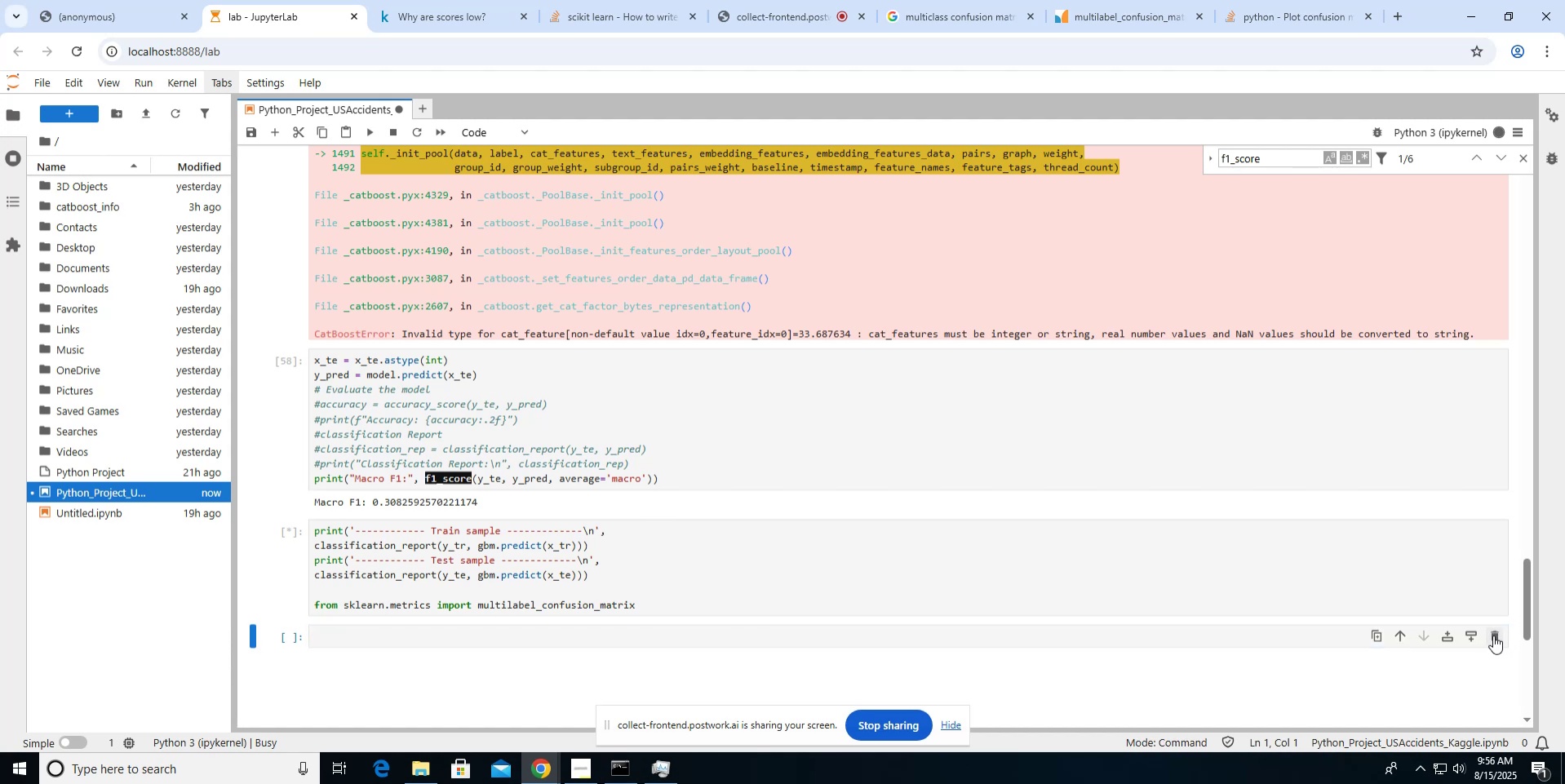 
left_click([1493, 635])
 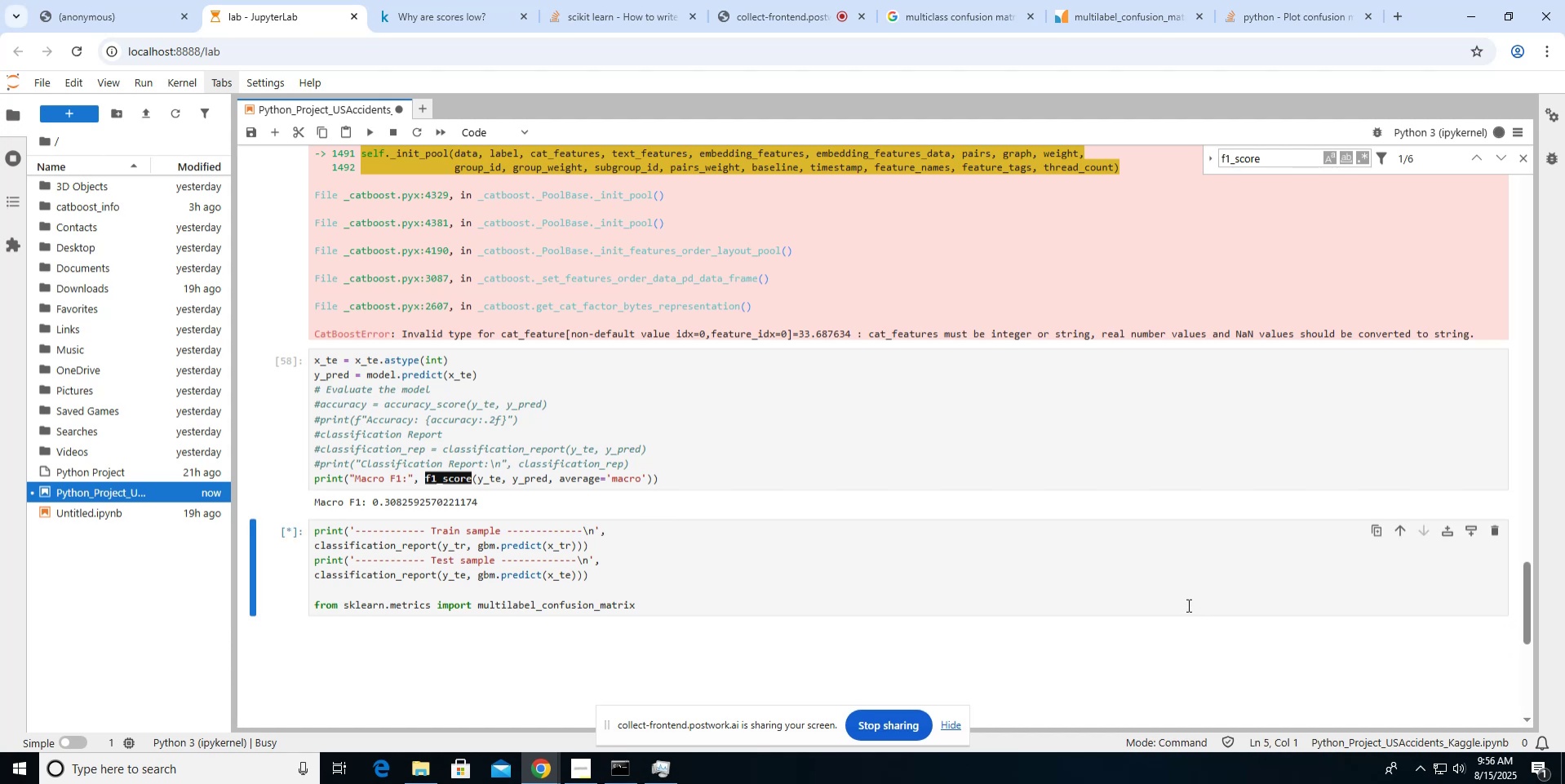 
left_click([1182, 600])
 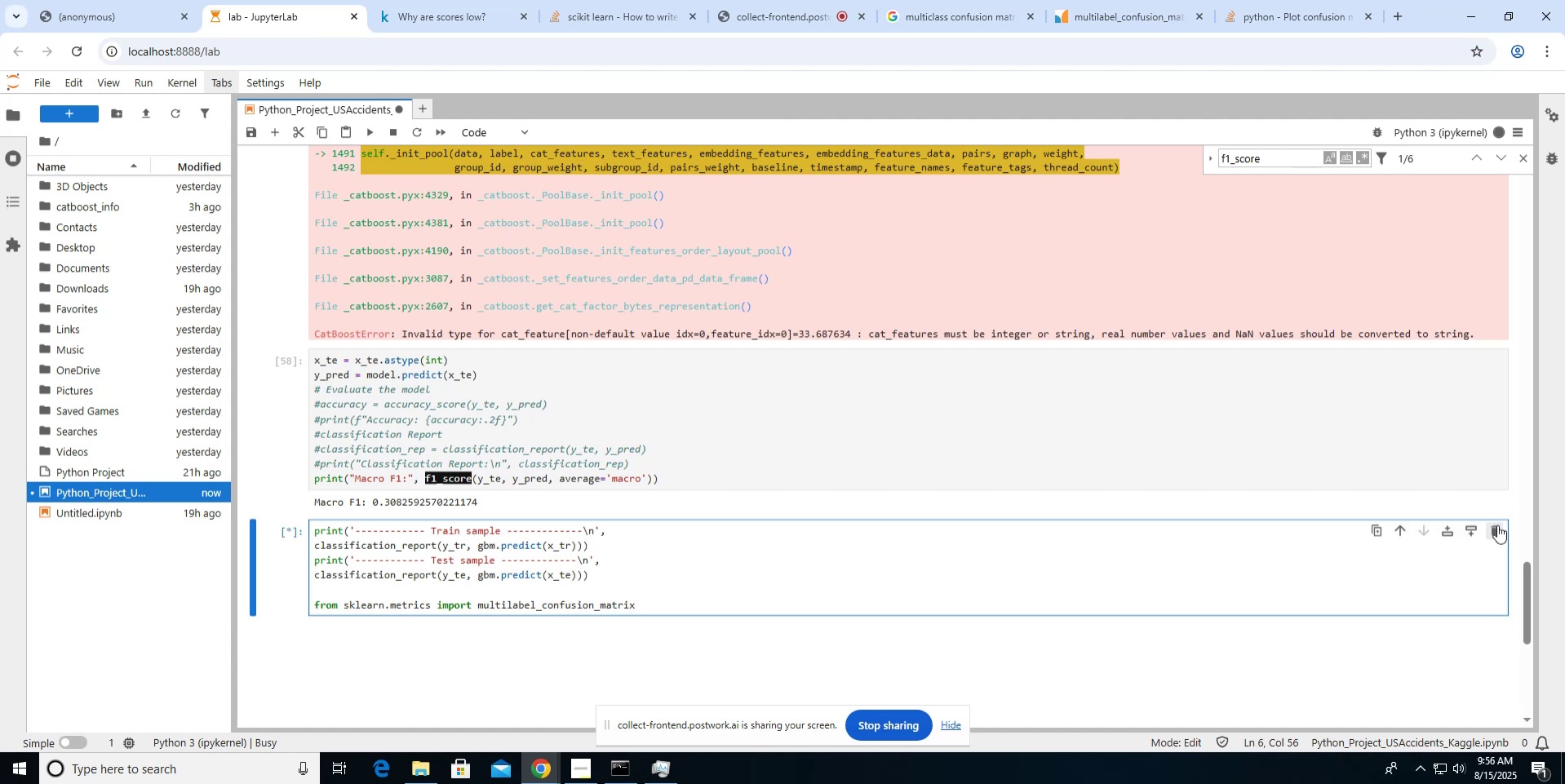 
left_click([1497, 525])
 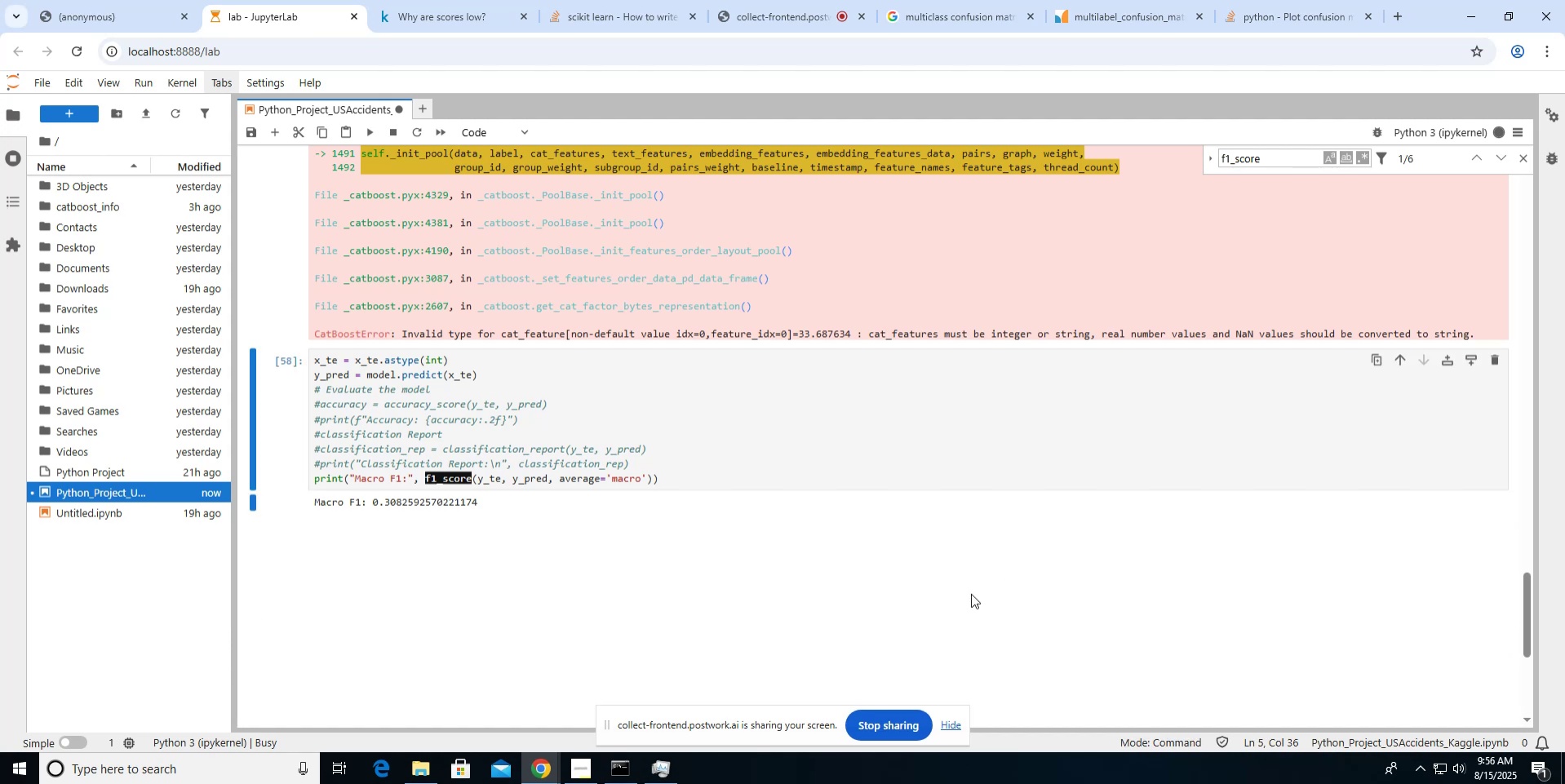 
scroll: coordinate [971, 593], scroll_direction: up, amount: 25.0
 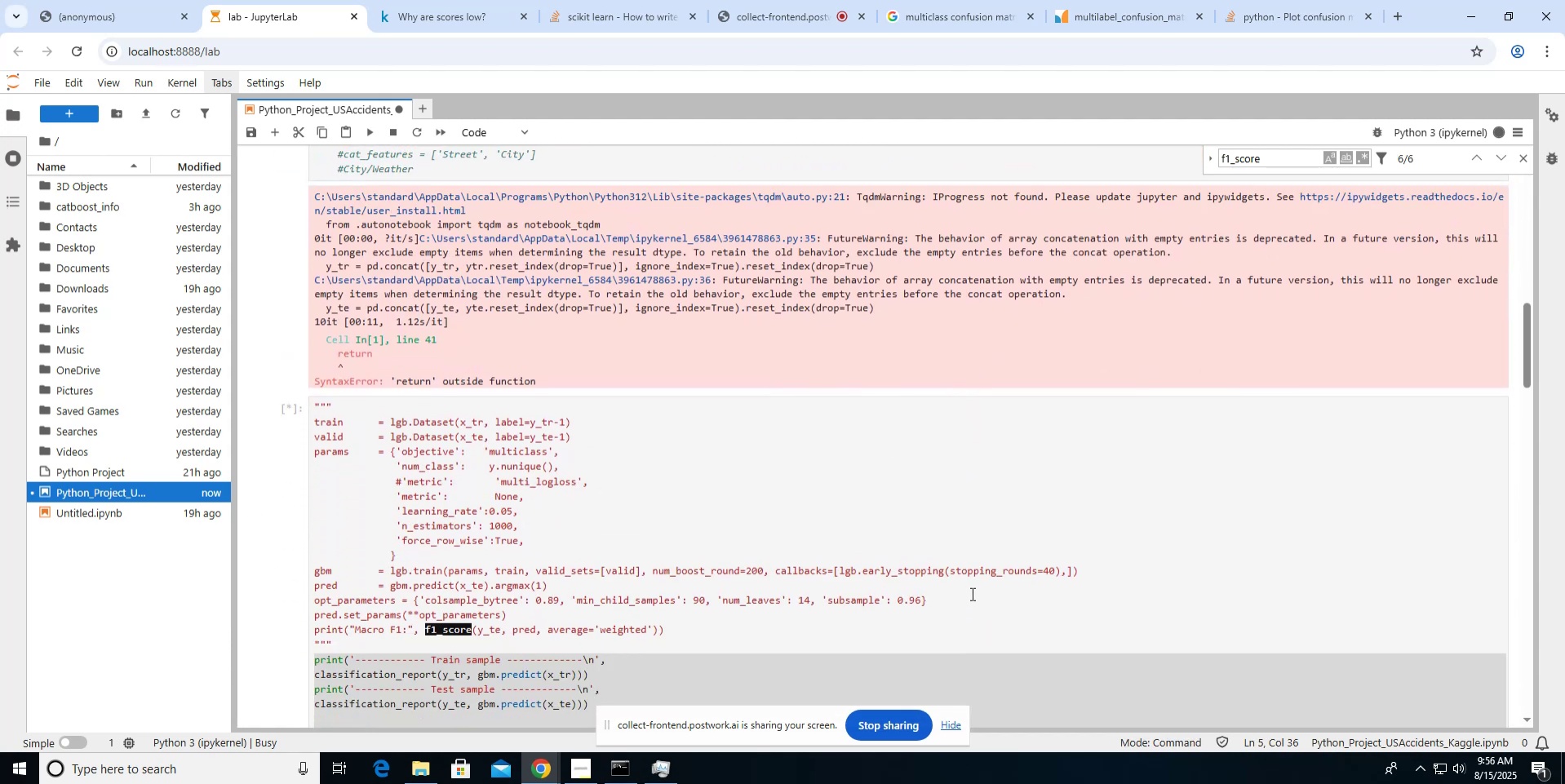 
scroll: coordinate [971, 593], scroll_direction: down, amount: 2.0
 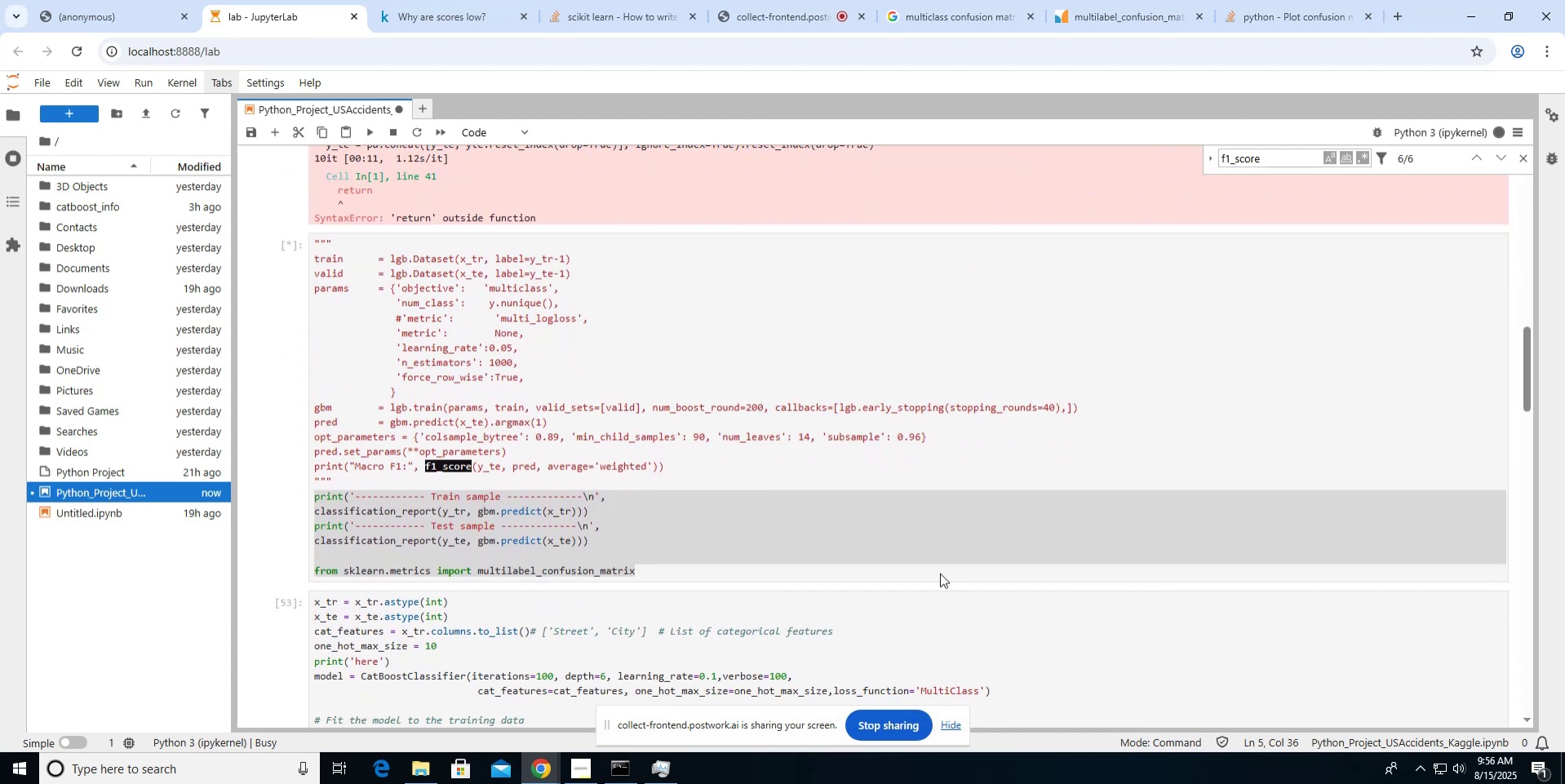 
left_click([748, 476])
 